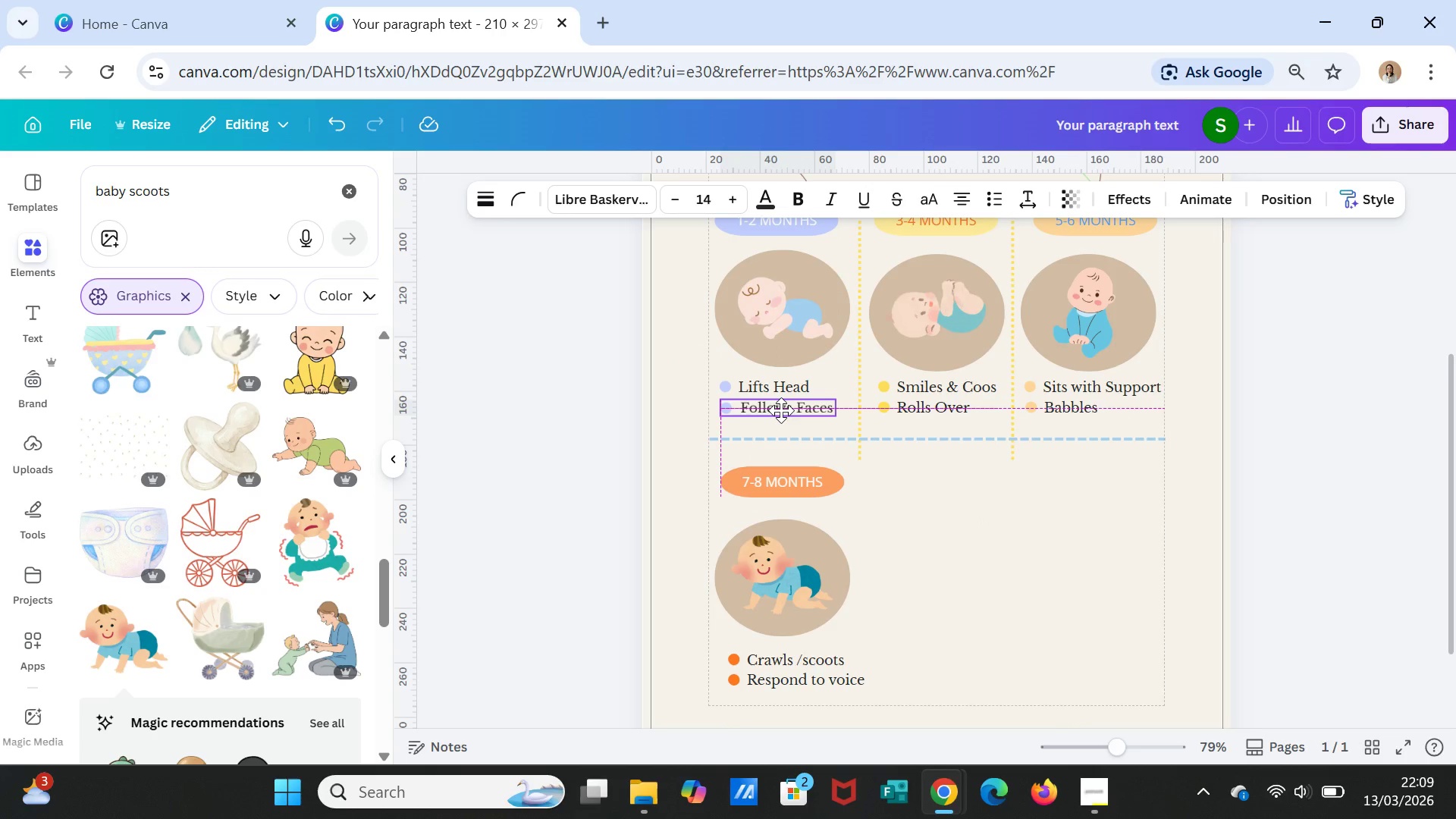 
left_click([942, 481])
 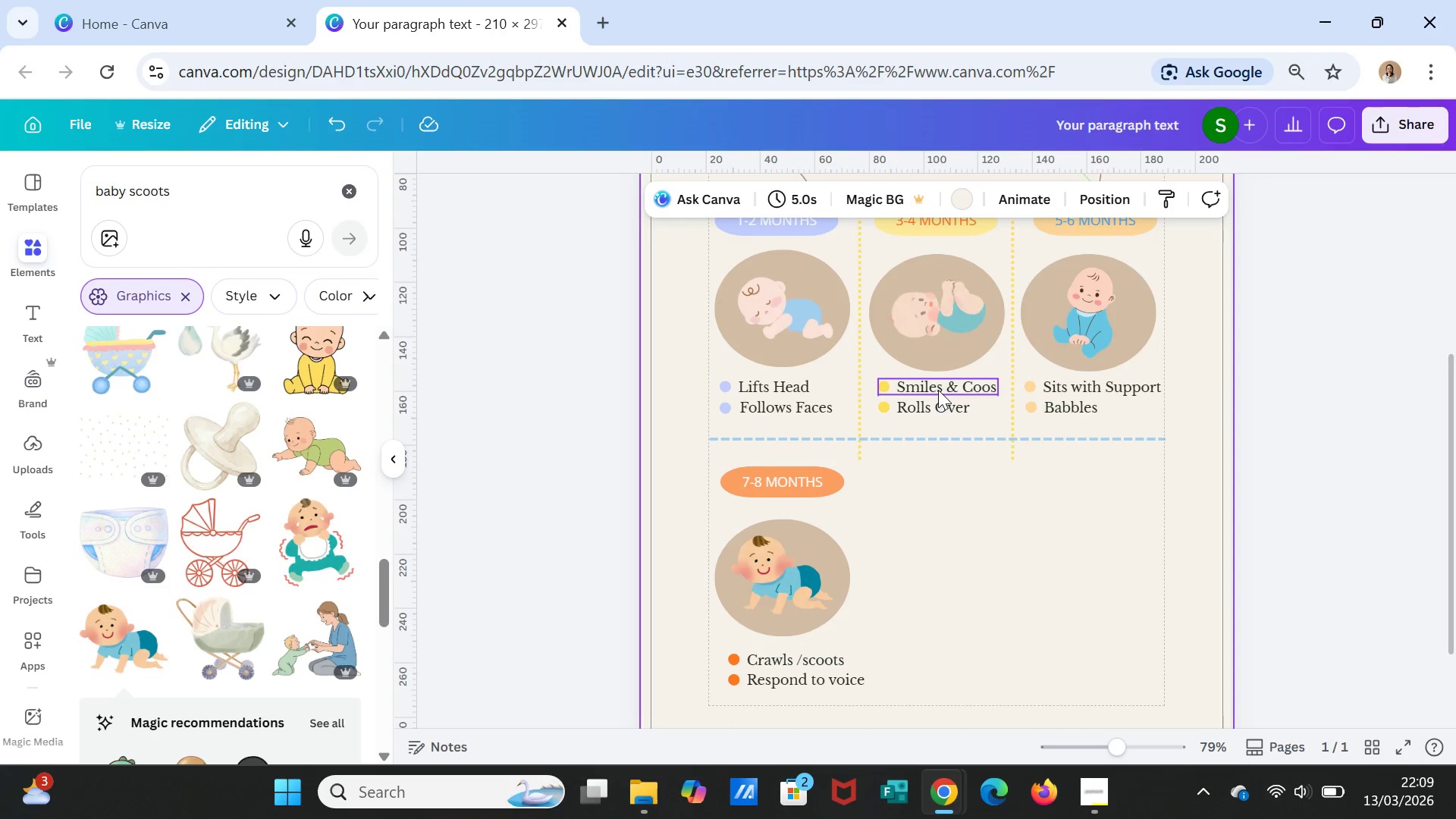 
left_click([938, 390])
 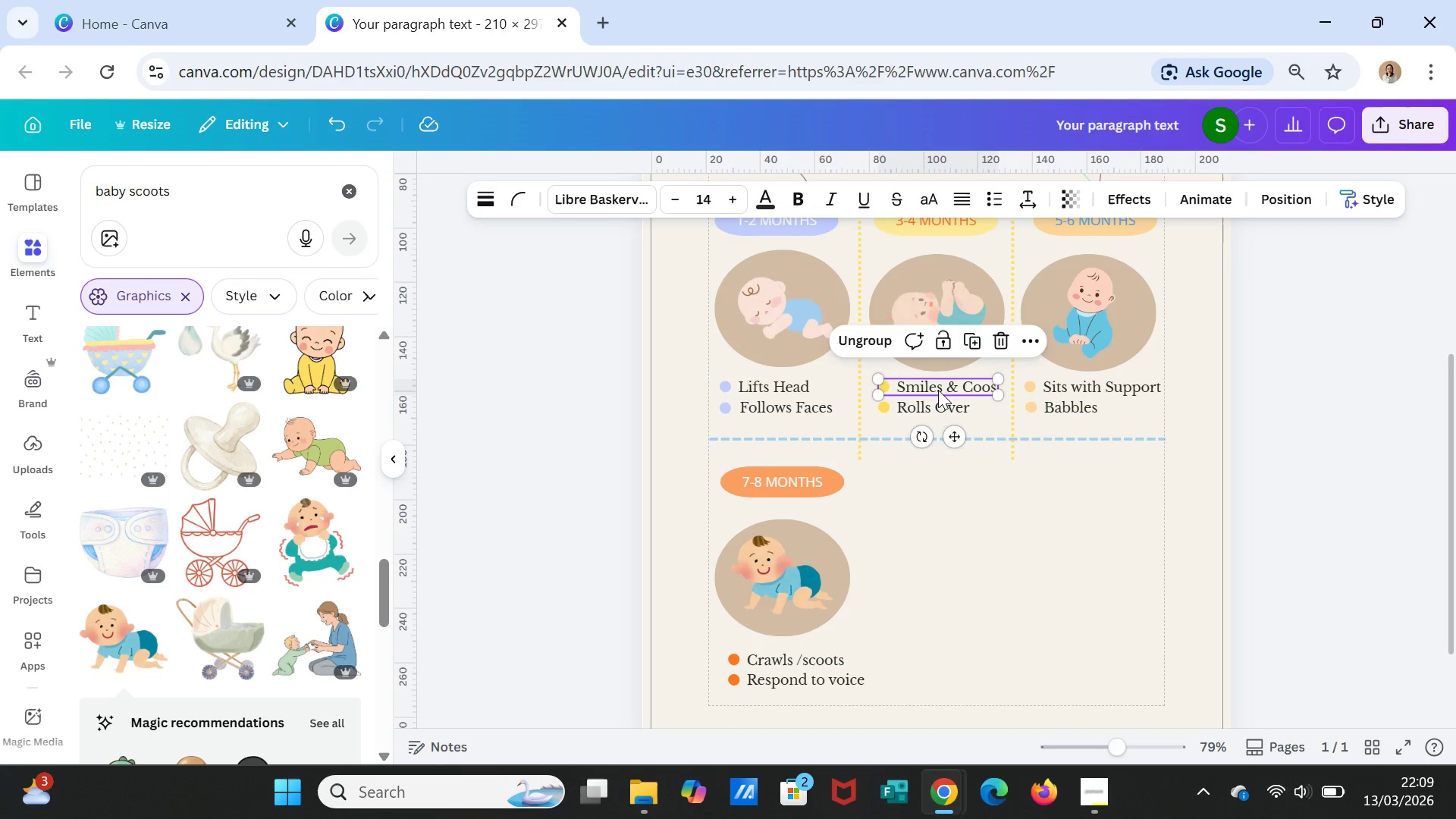 
left_click_drag(start_coordinate=[938, 390], to_coordinate=[934, 394])
 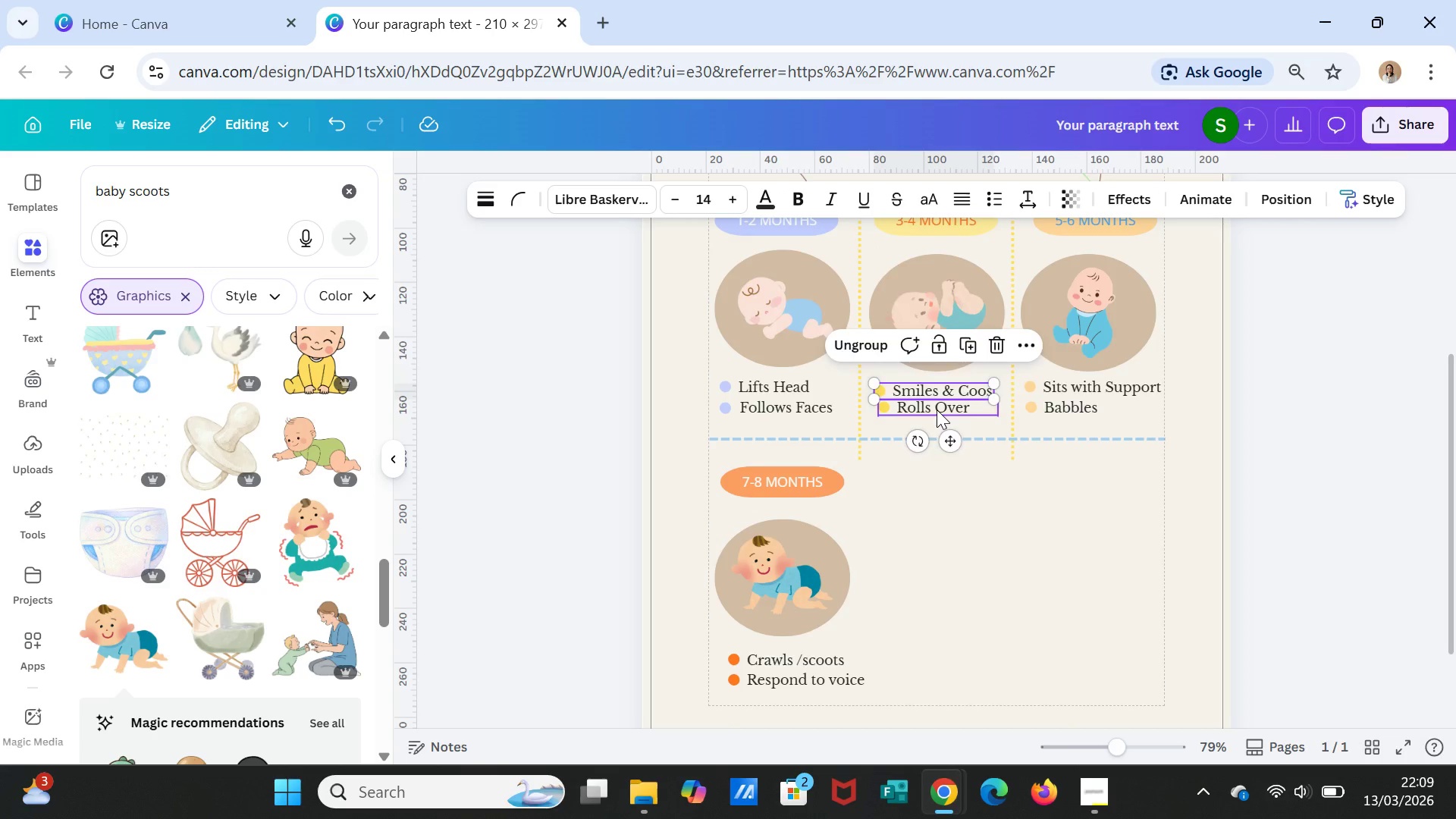 
left_click([937, 410])
 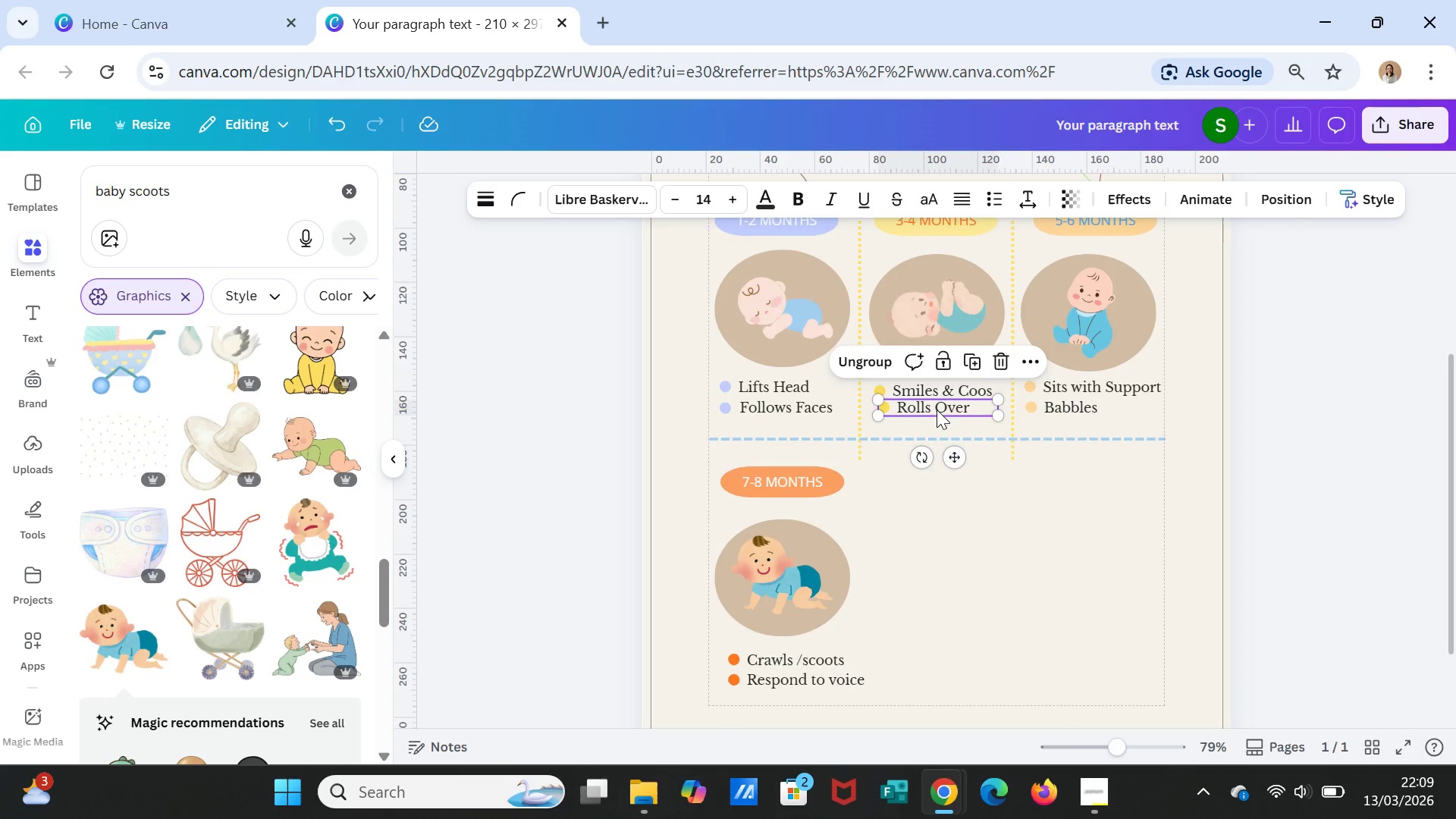 
left_click_drag(start_coordinate=[937, 410], to_coordinate=[934, 413])
 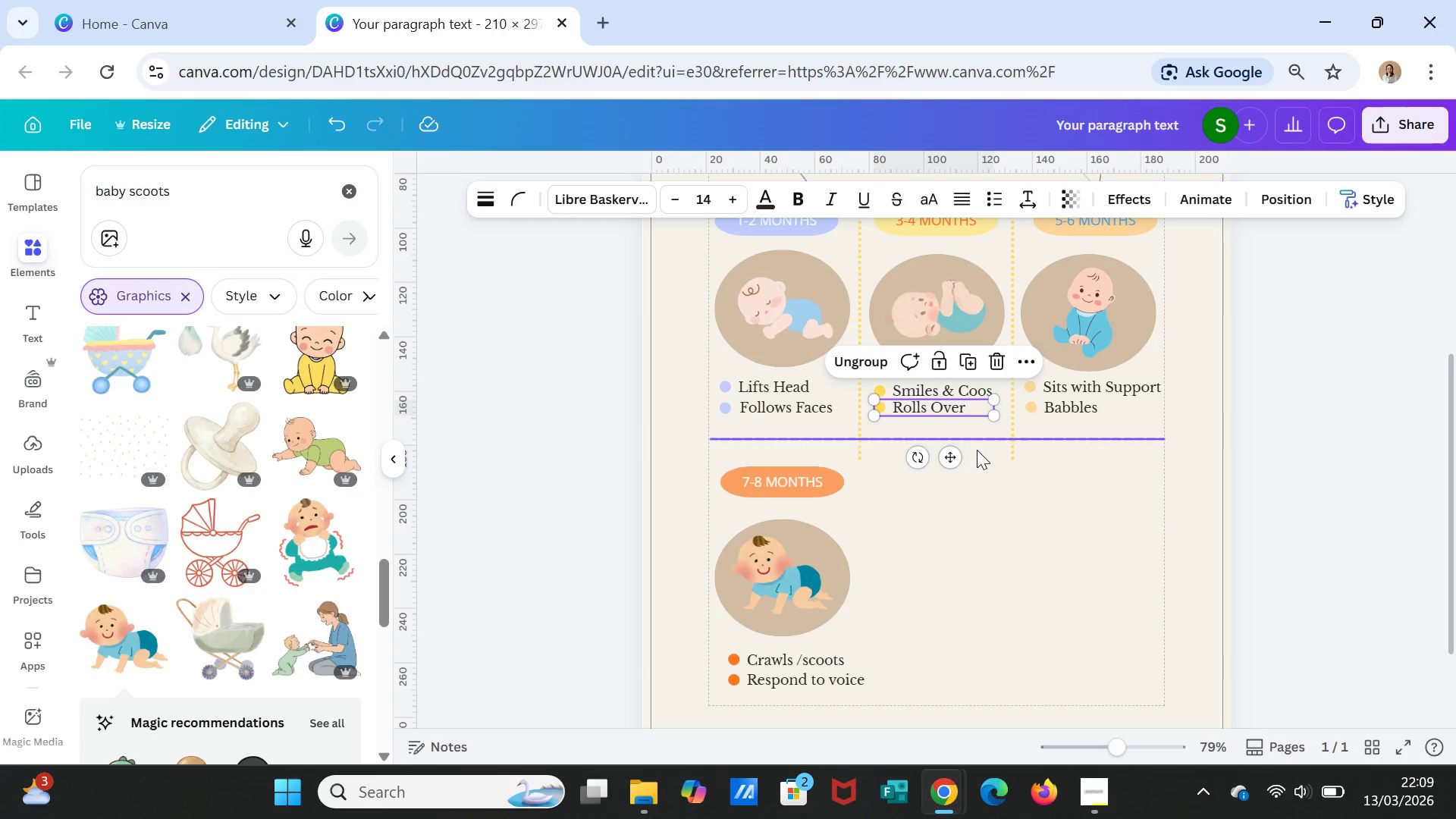 
left_click([977, 450])
 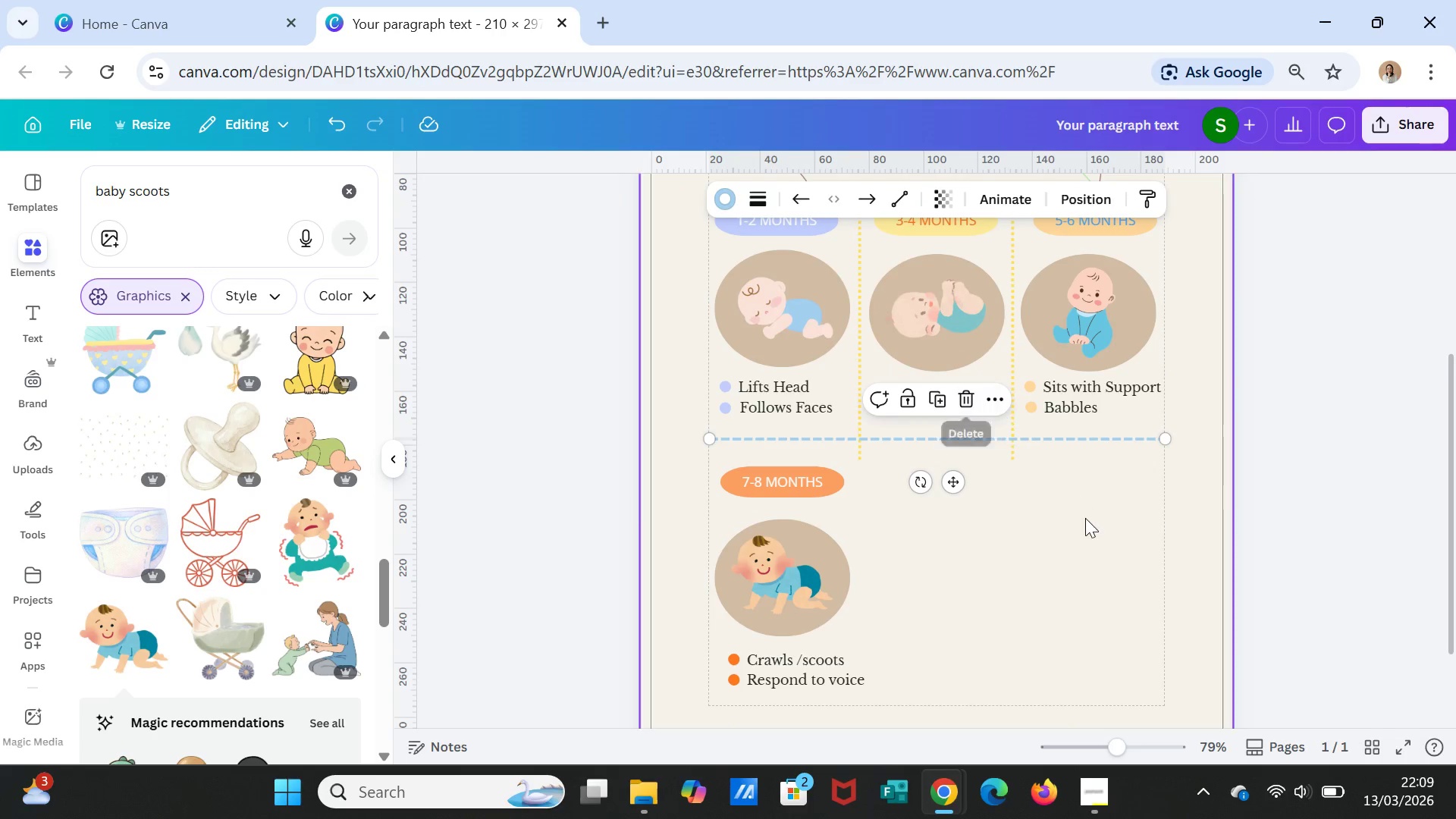 
left_click([1085, 519])
 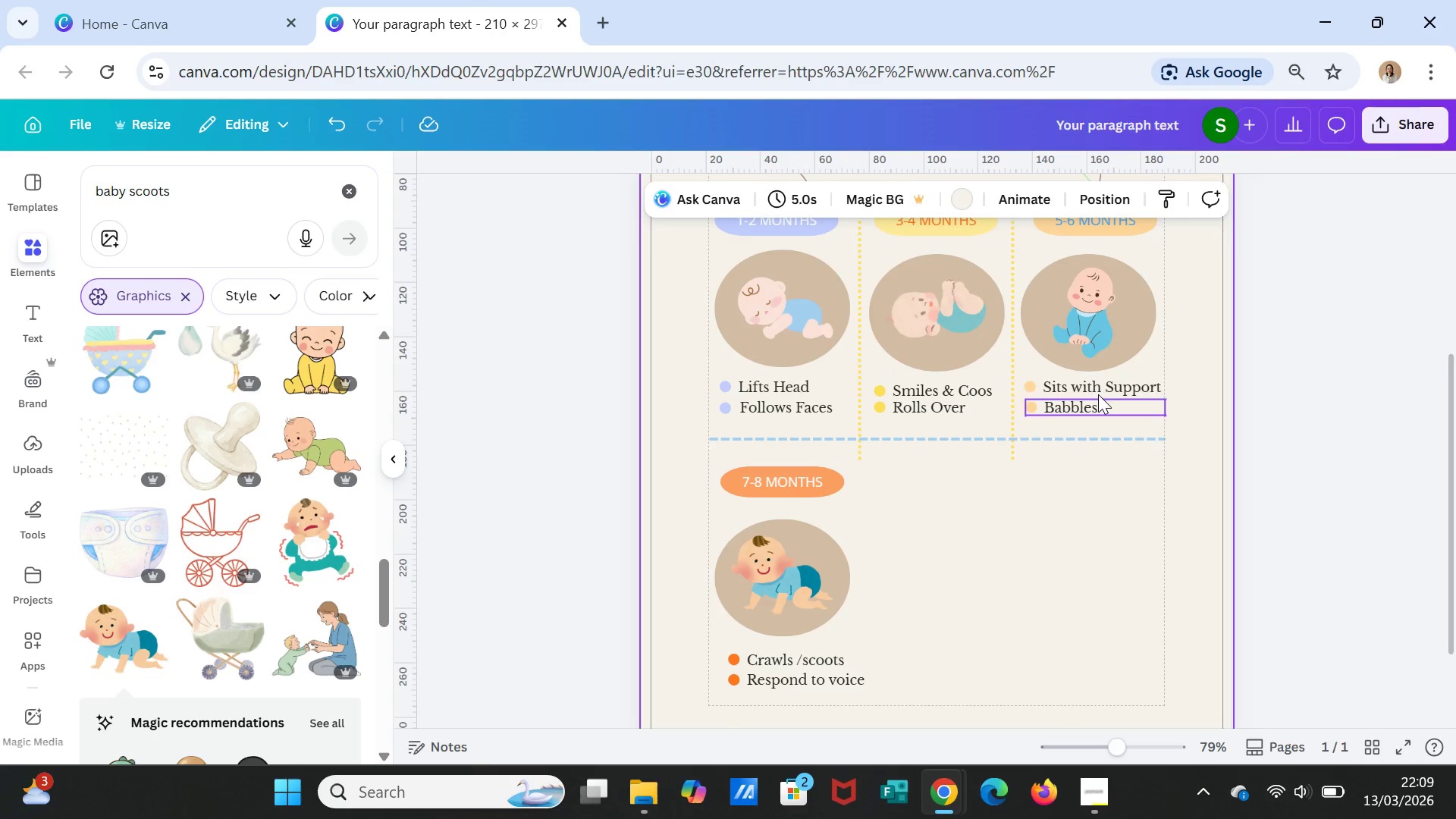 
left_click([1097, 384])
 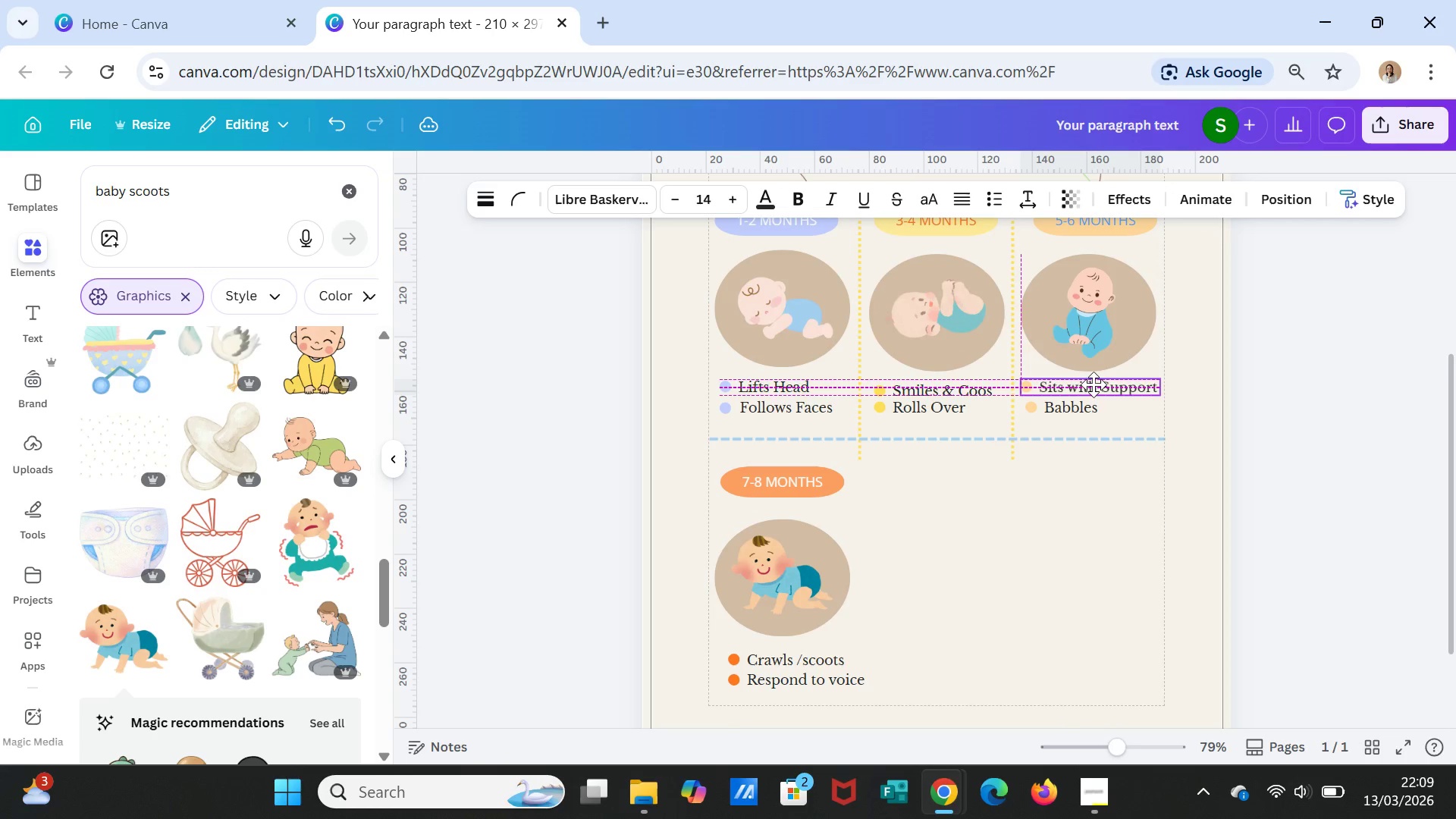 
left_click([1084, 411])
 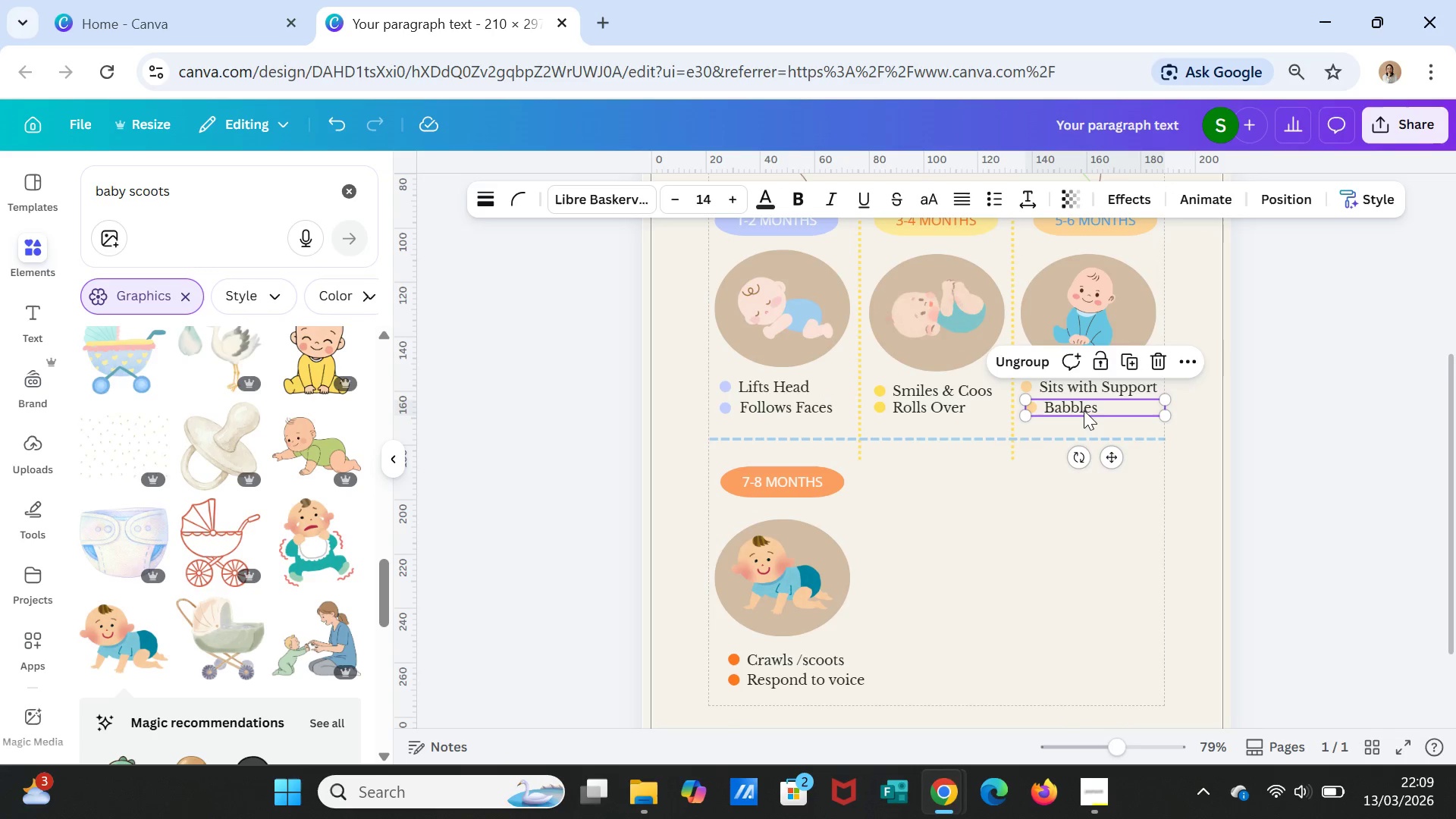 
left_click_drag(start_coordinate=[1084, 410], to_coordinate=[1080, 411])
 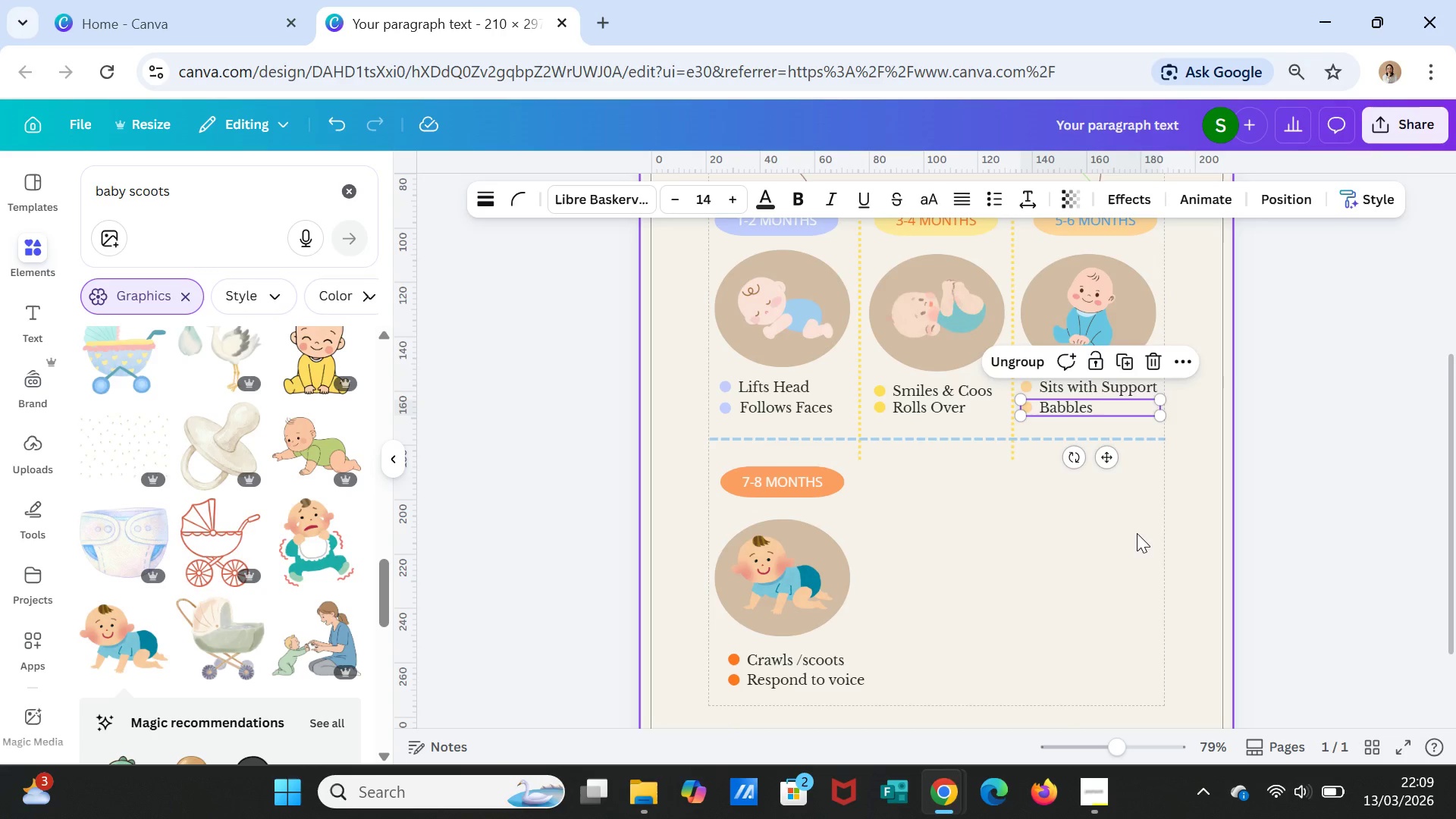 
left_click([1137, 533])
 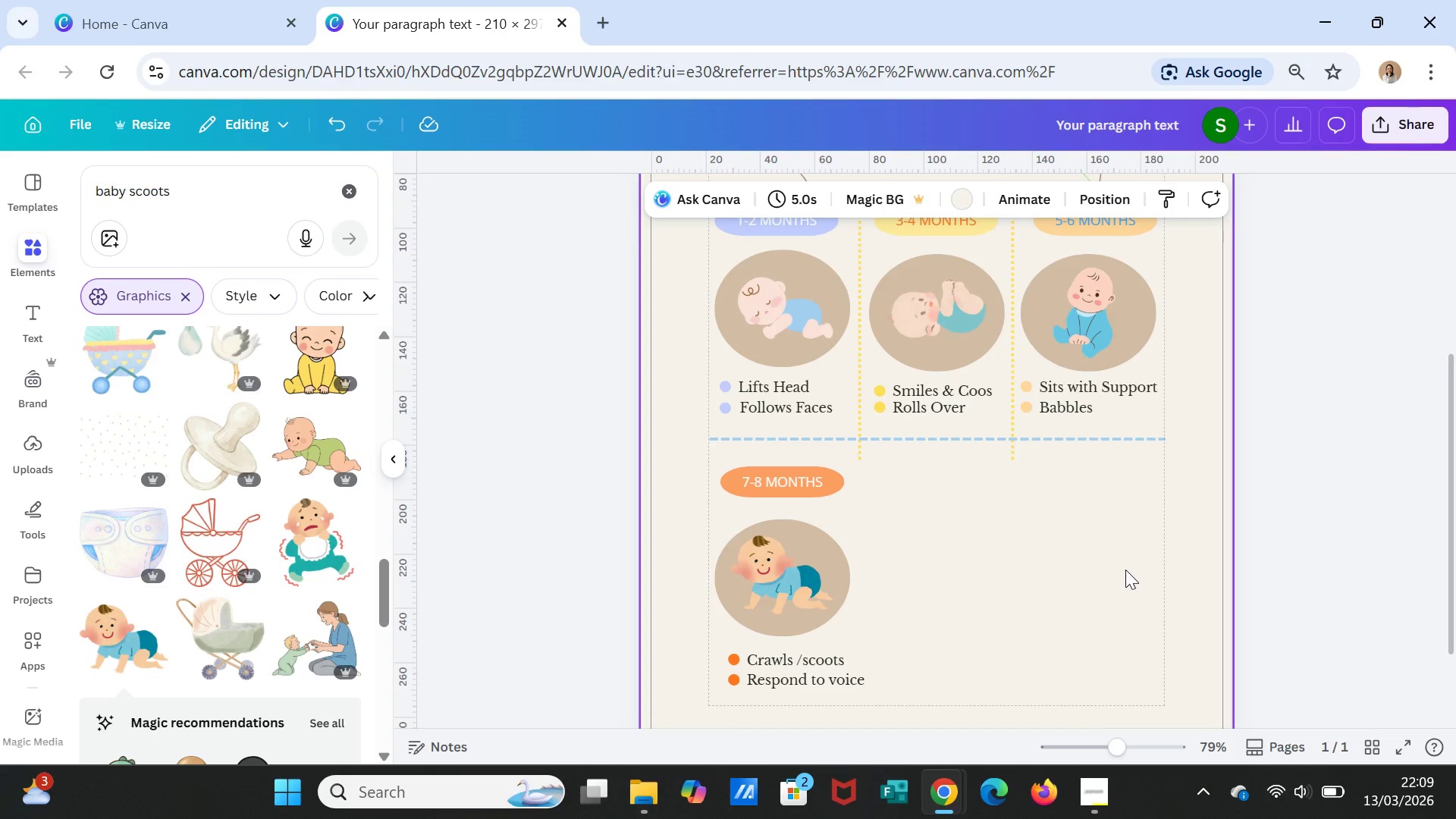 
scroll: coordinate [1125, 570], scroll_direction: up, amount: 1.0
 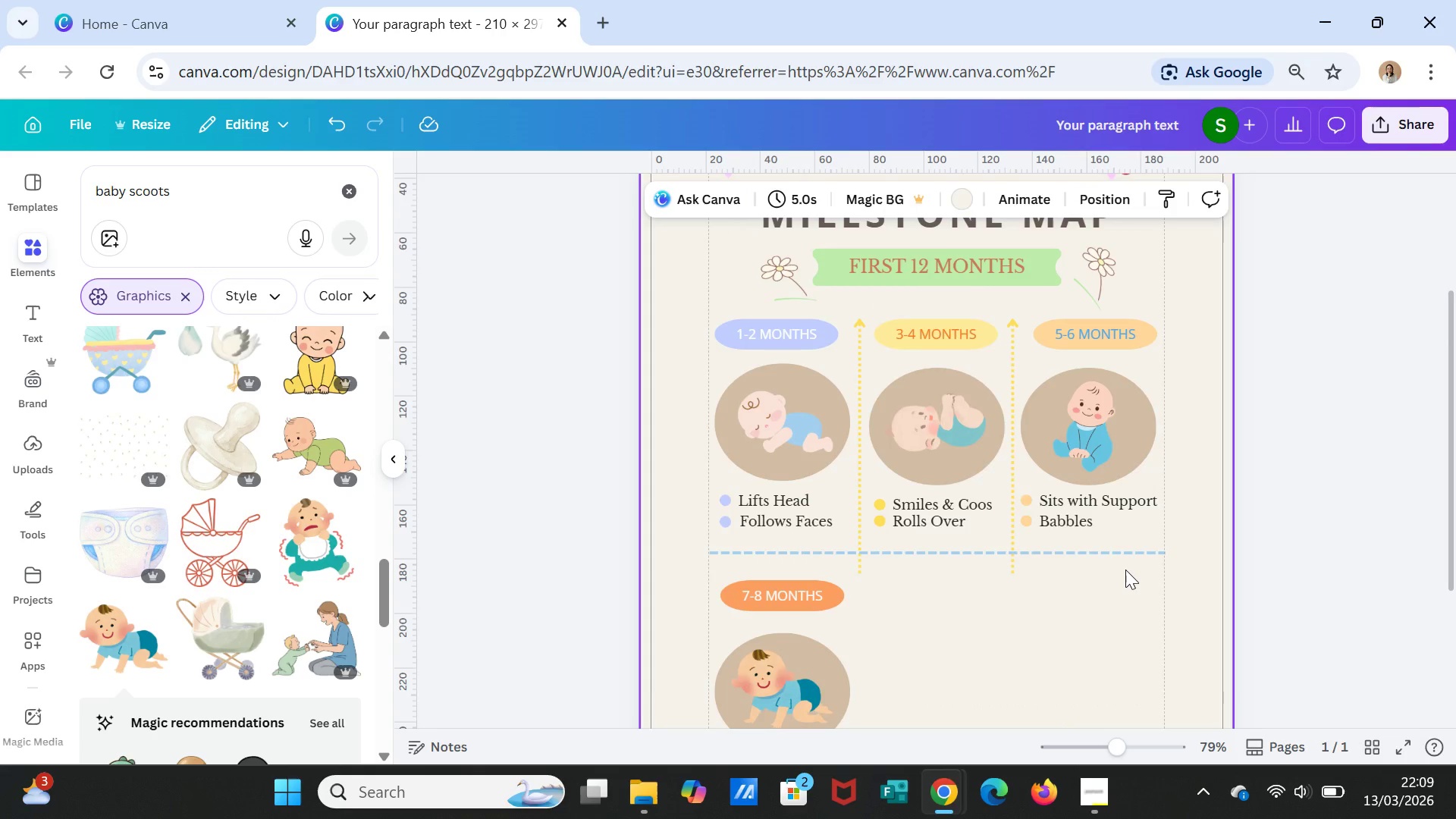 
scroll: coordinate [1125, 570], scroll_direction: down, amount: 2.0
 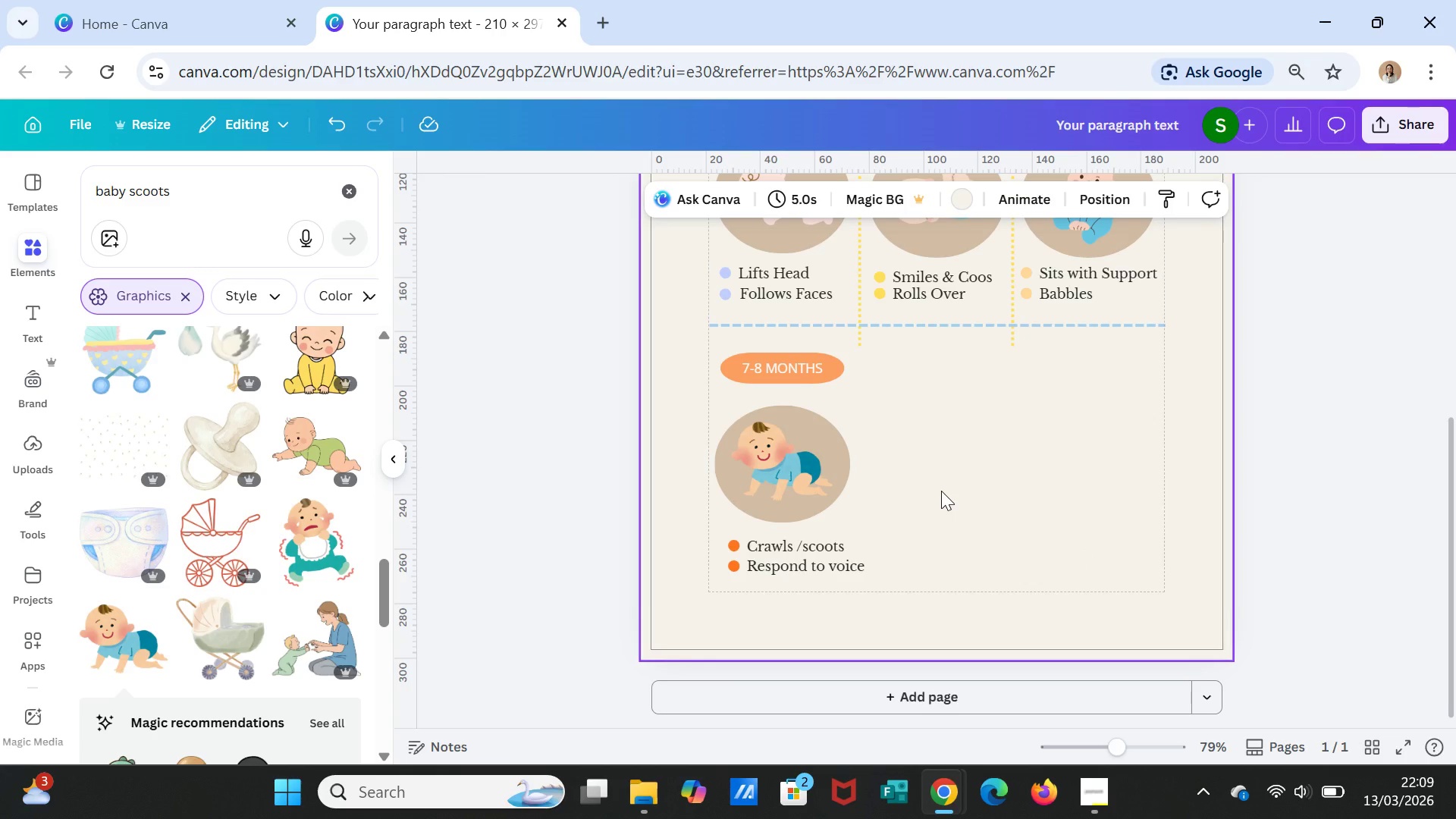 
wait(8.23)
 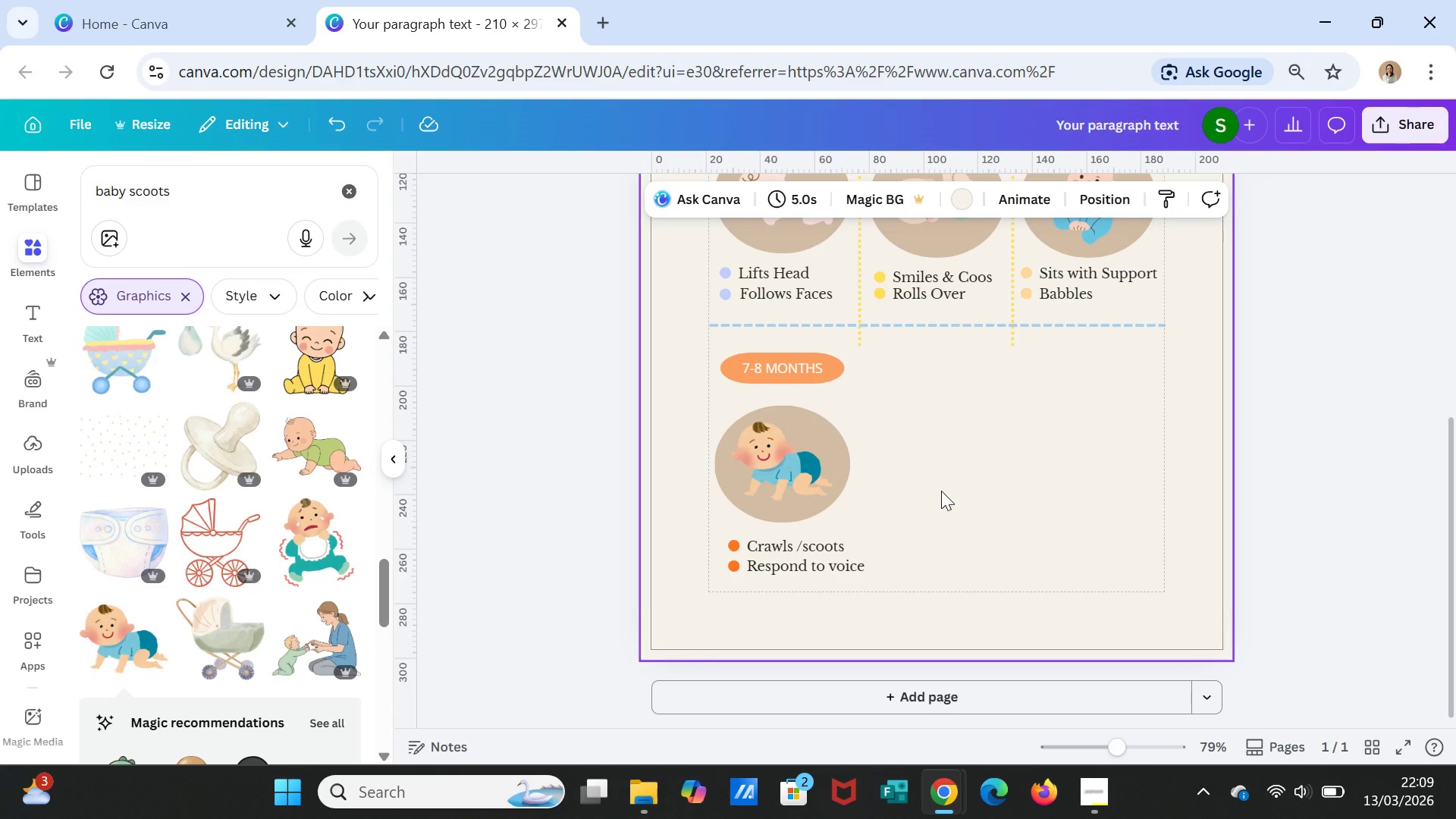 
left_click([859, 298])
 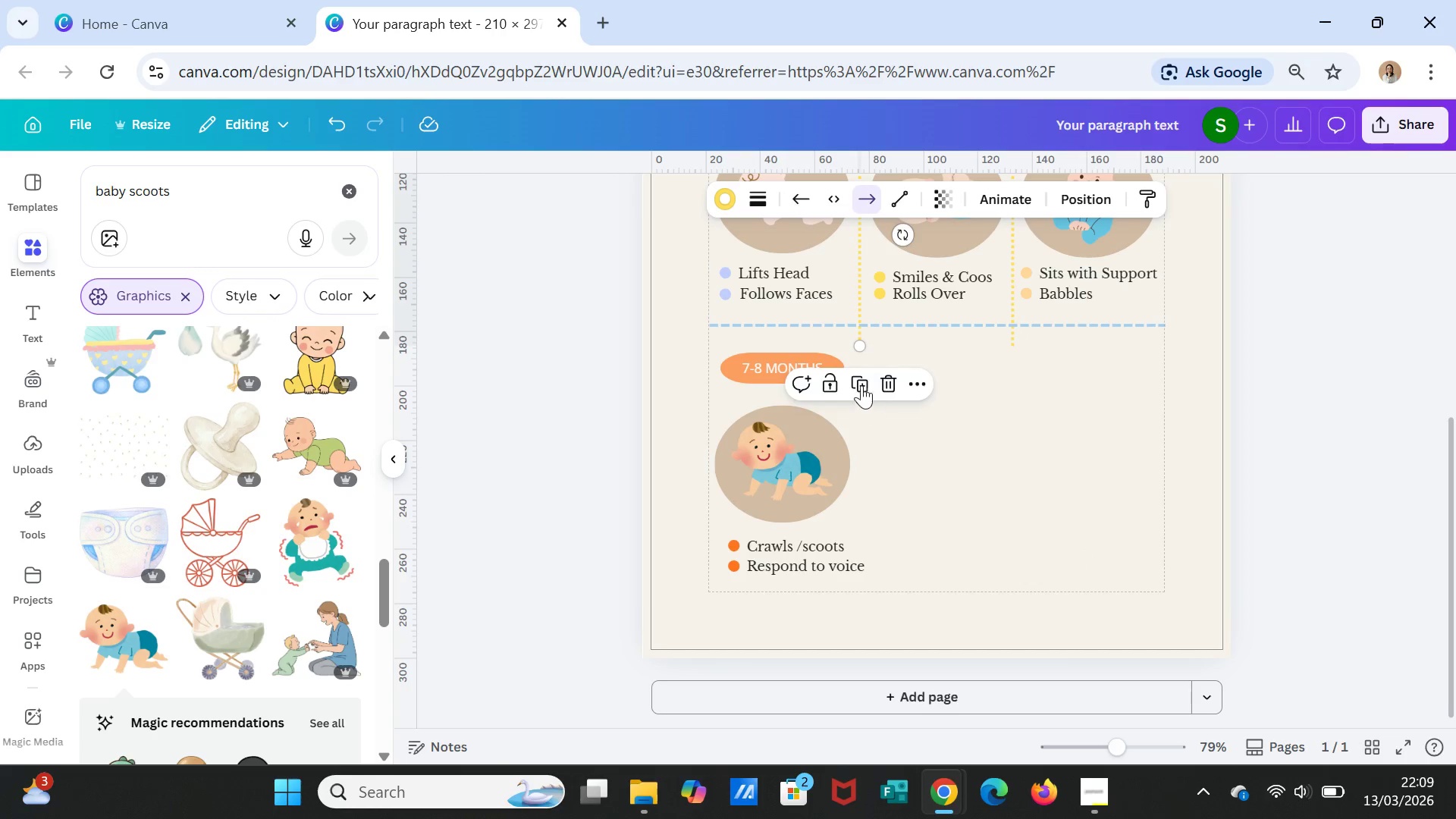 
left_click([861, 378])
 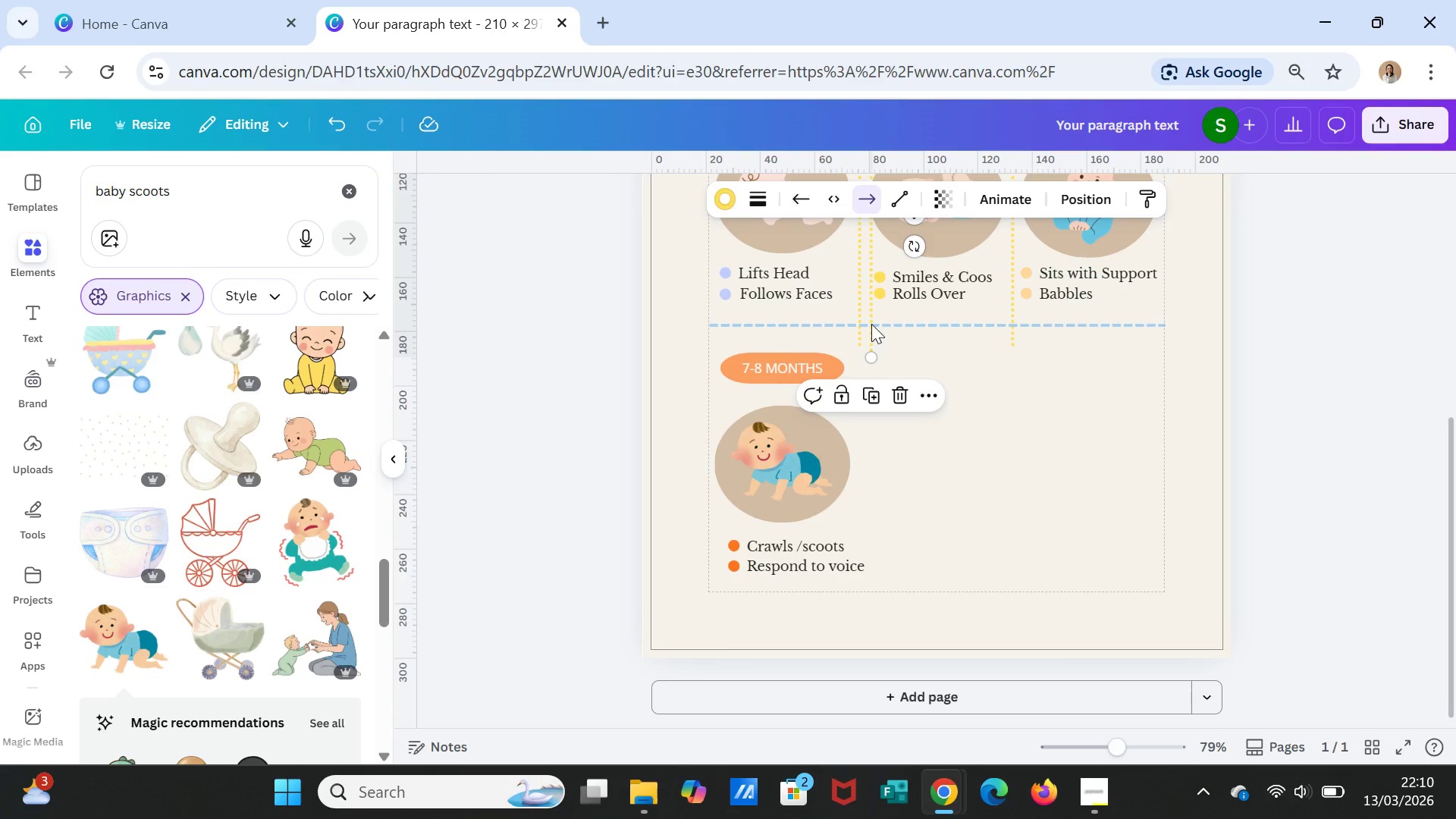 
left_click_drag(start_coordinate=[871, 324], to_coordinate=[877, 558])
 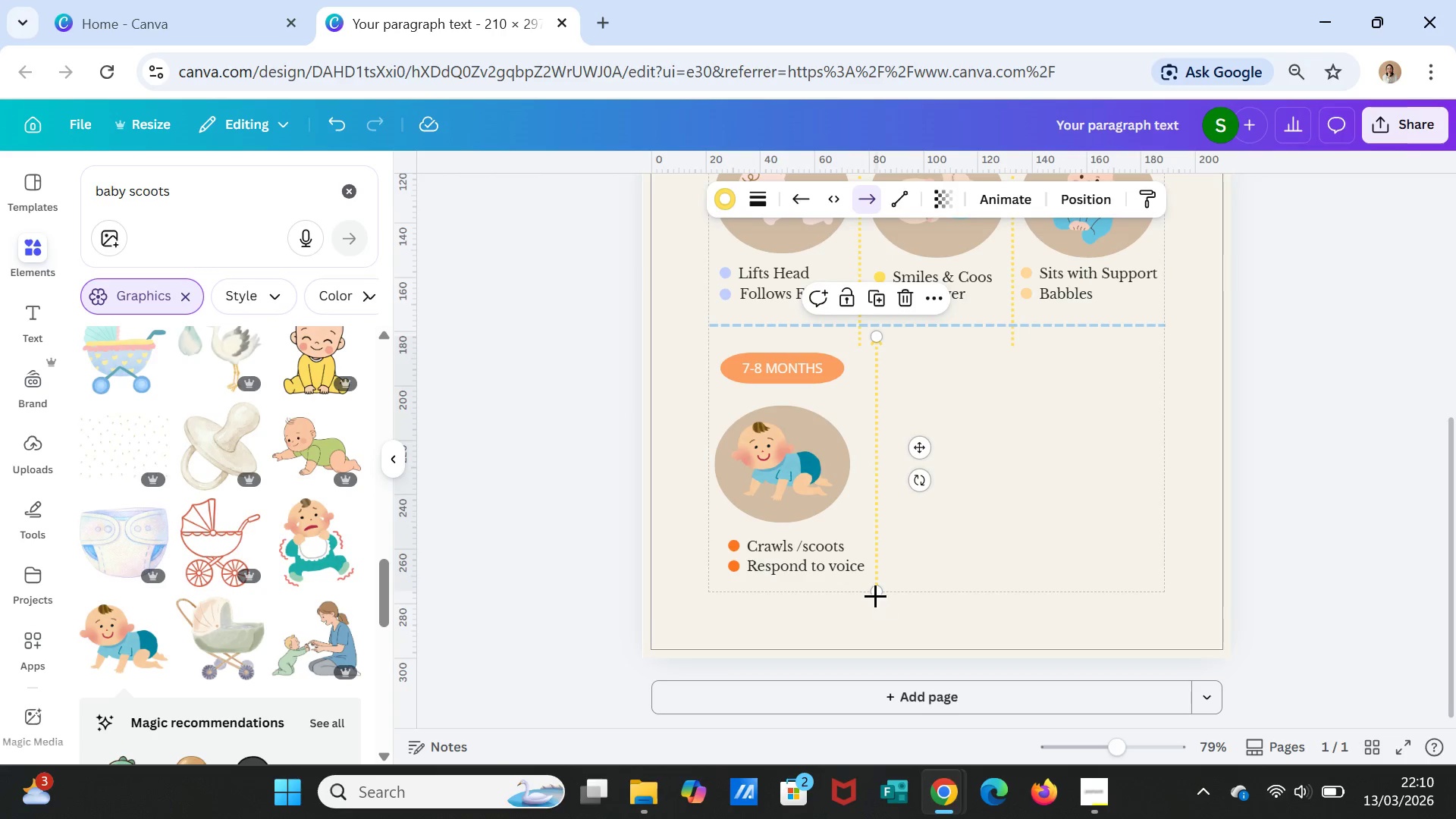 
left_click_drag(start_coordinate=[874, 592], to_coordinate=[877, 532])
 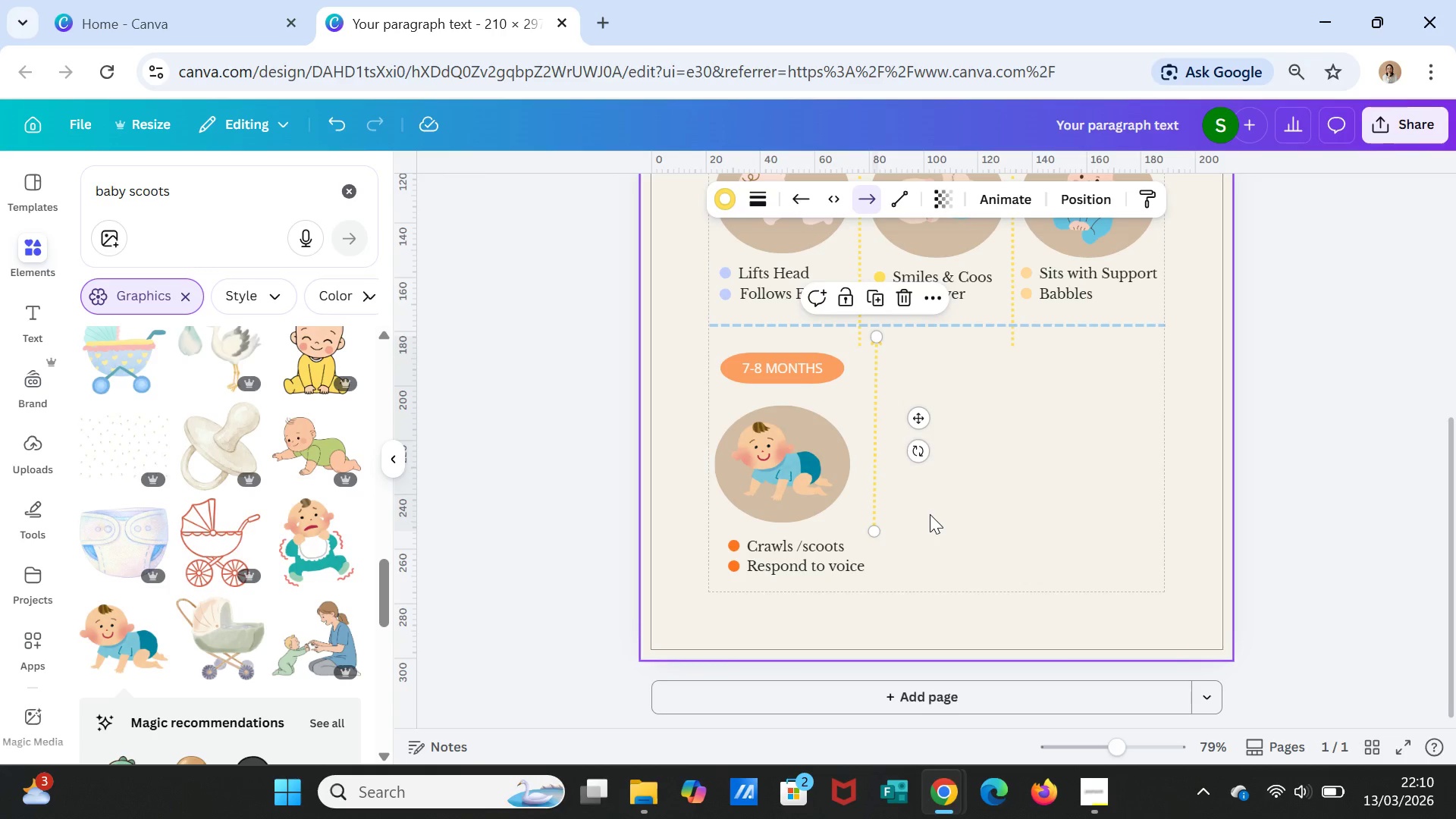 
key(Delete)
 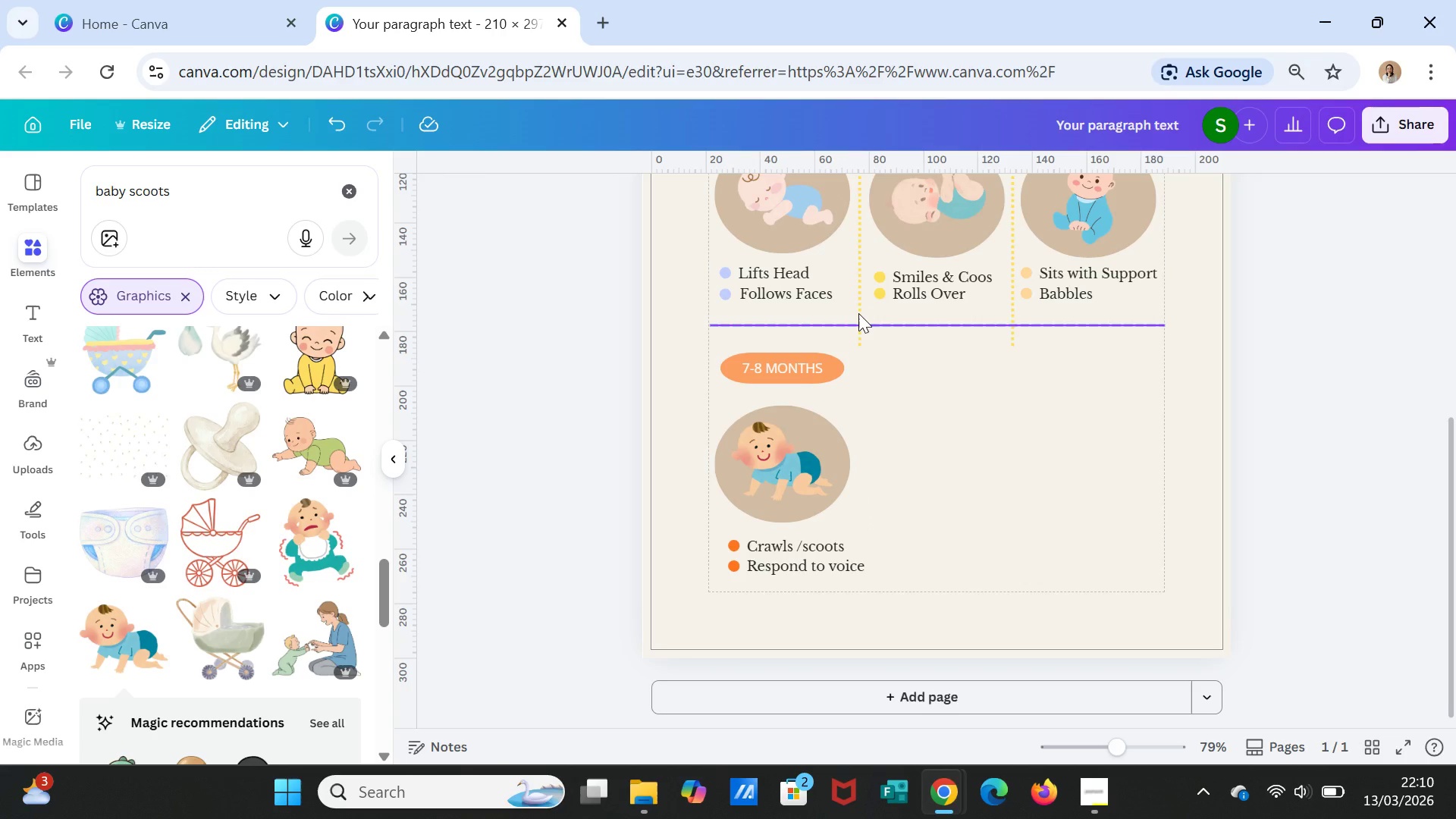 
left_click([858, 313])
 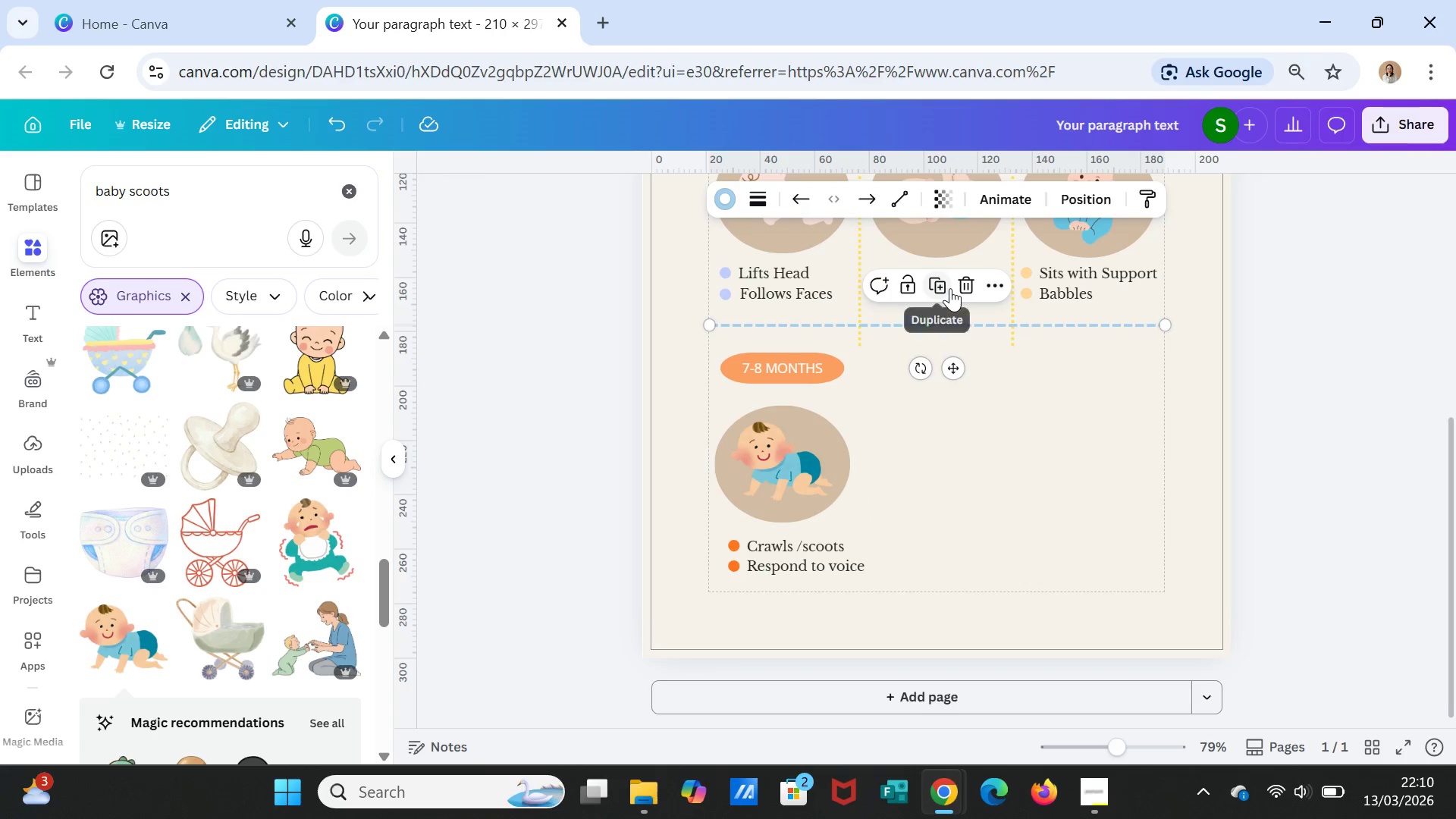 
left_click([937, 284])
 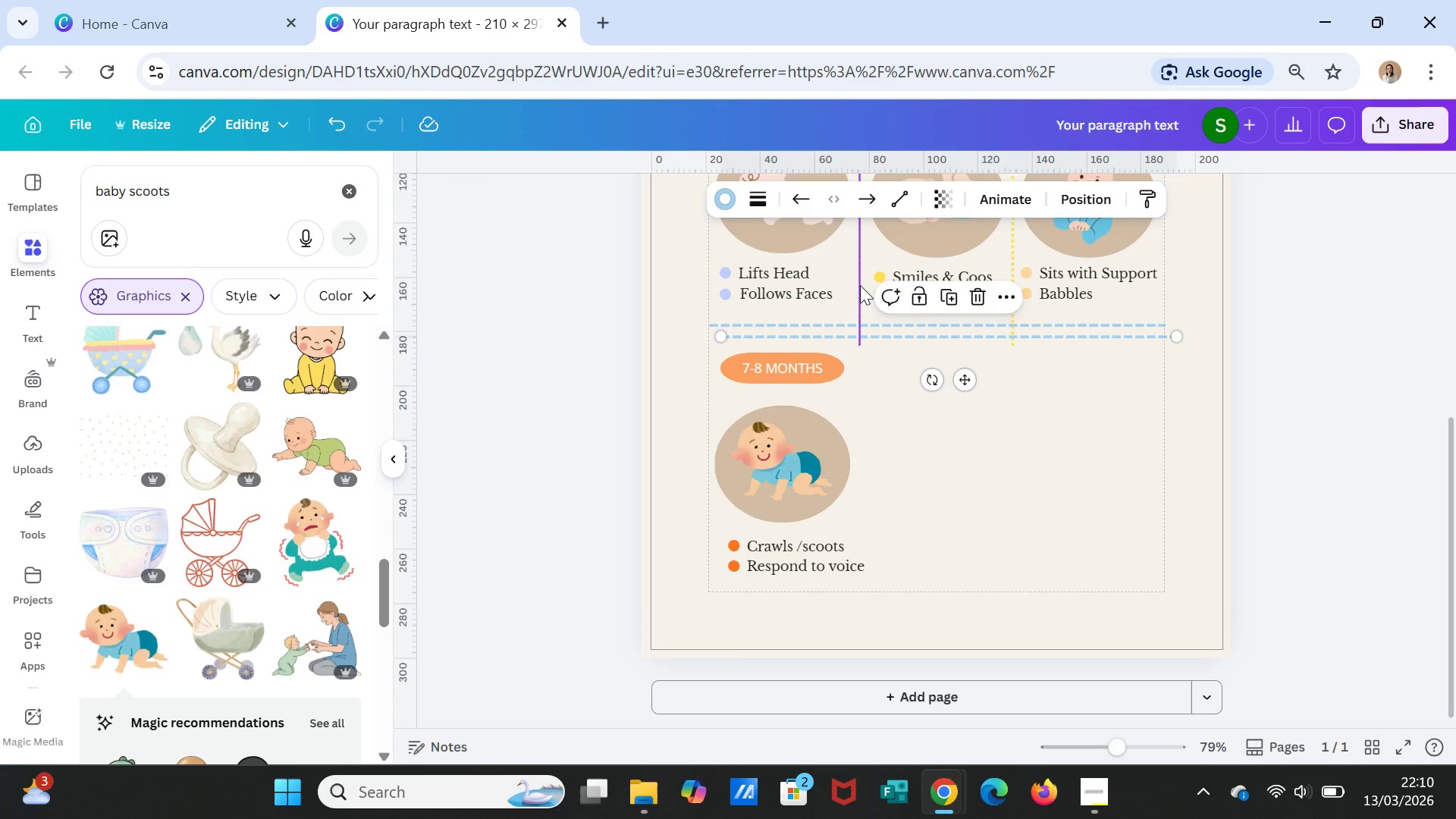 
left_click_drag(start_coordinate=[860, 284], to_coordinate=[882, 459])
 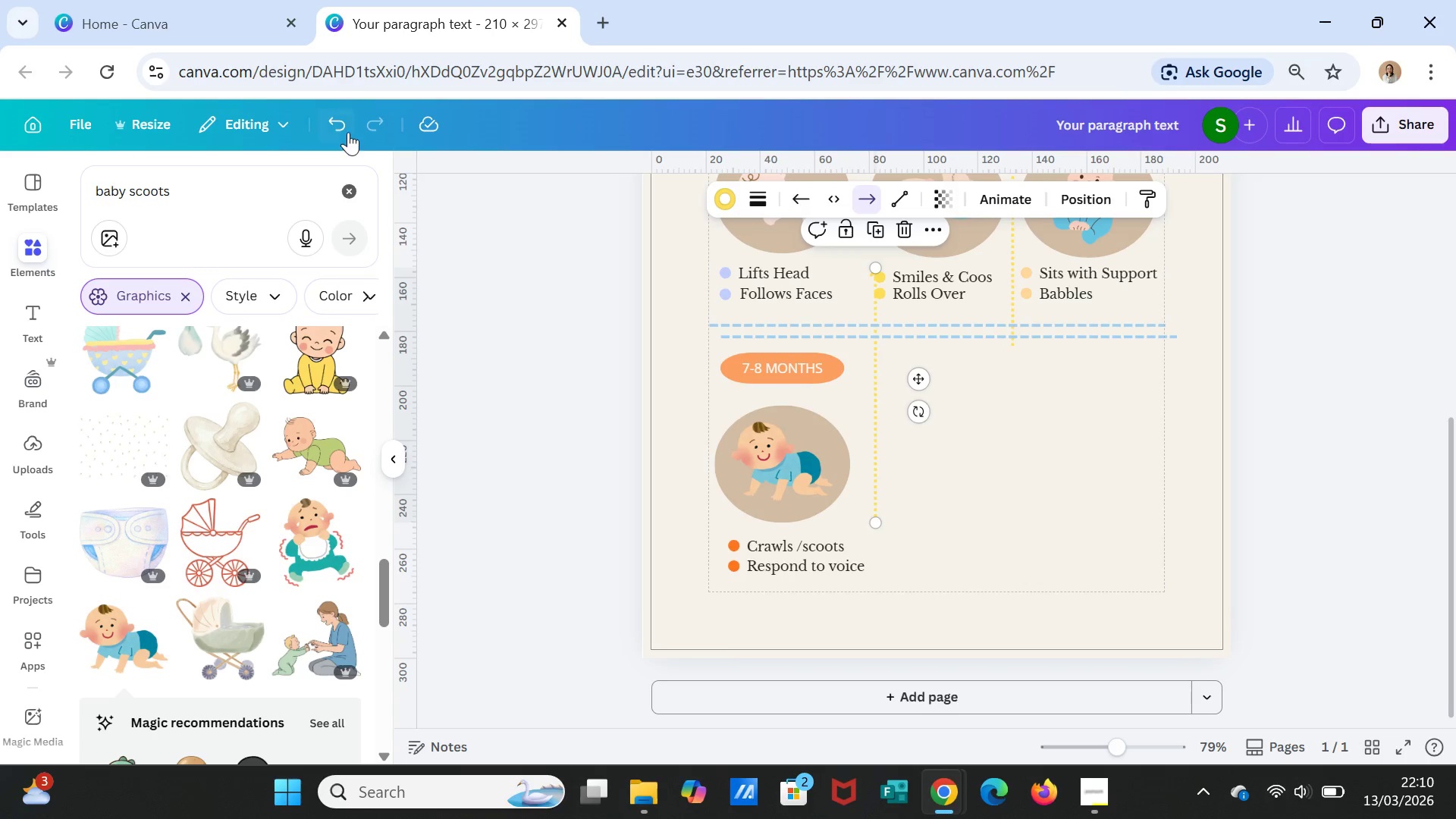 
left_click([342, 115])
 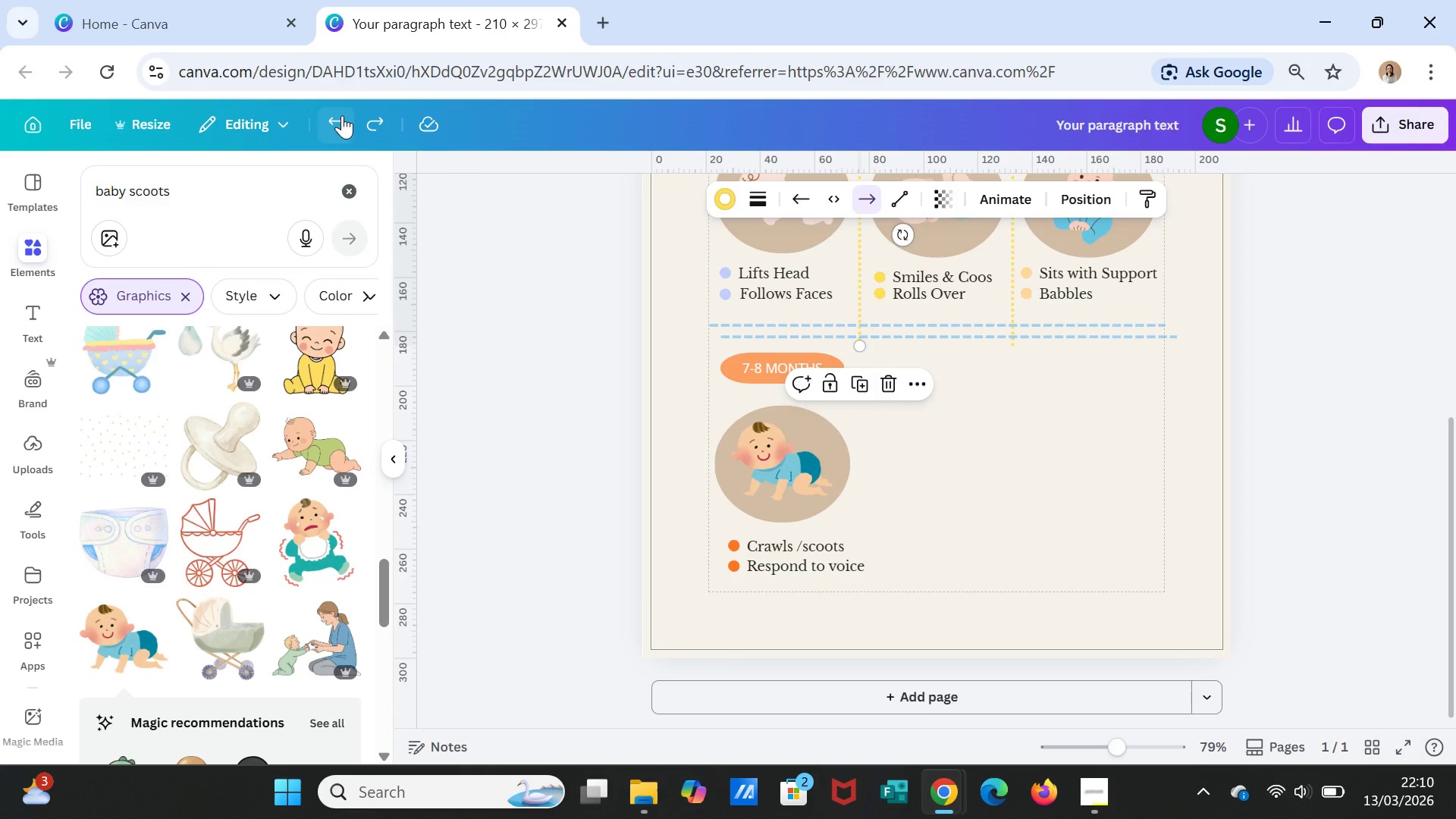 
left_click([342, 115])
 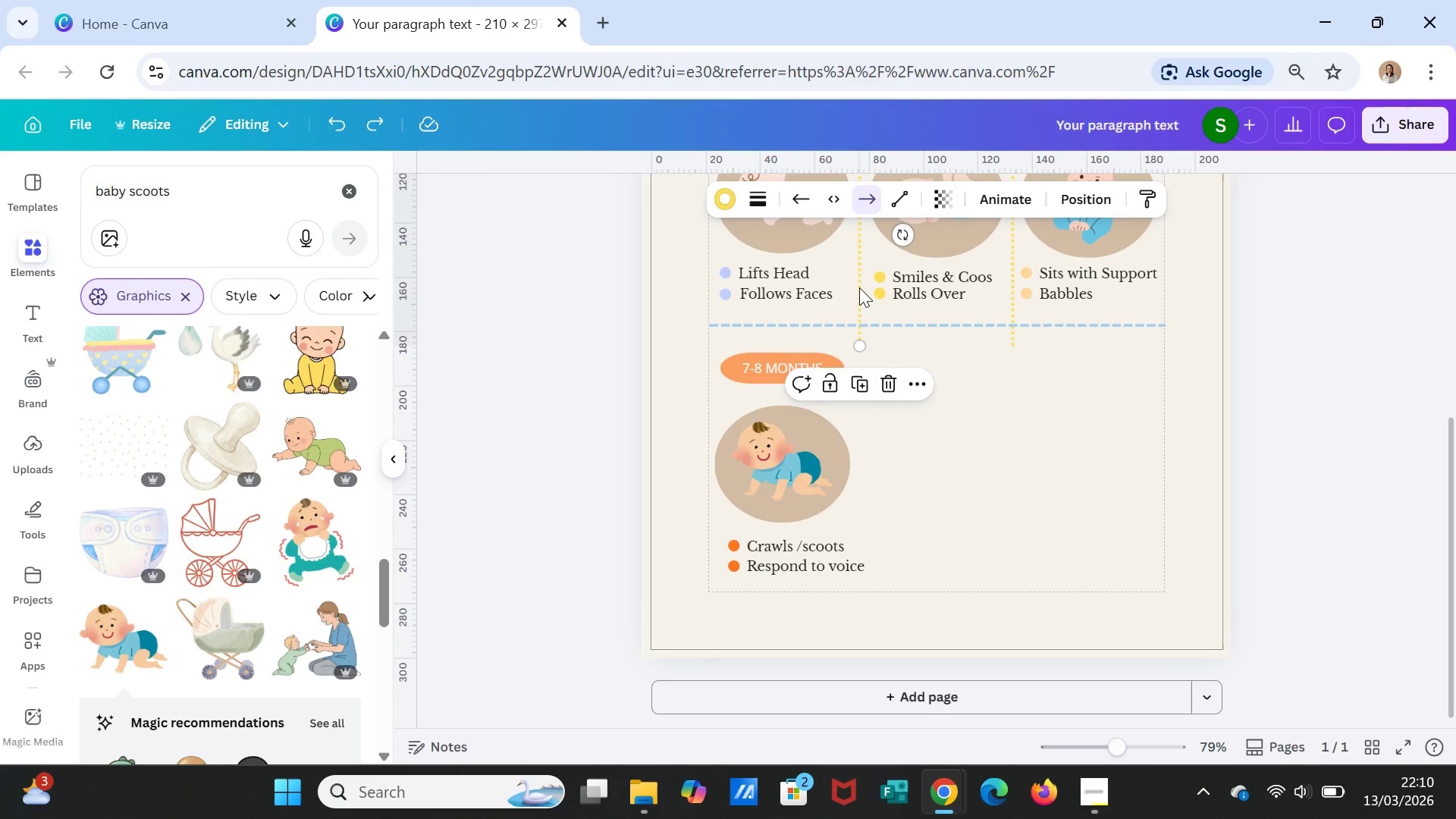 
left_click([857, 287])
 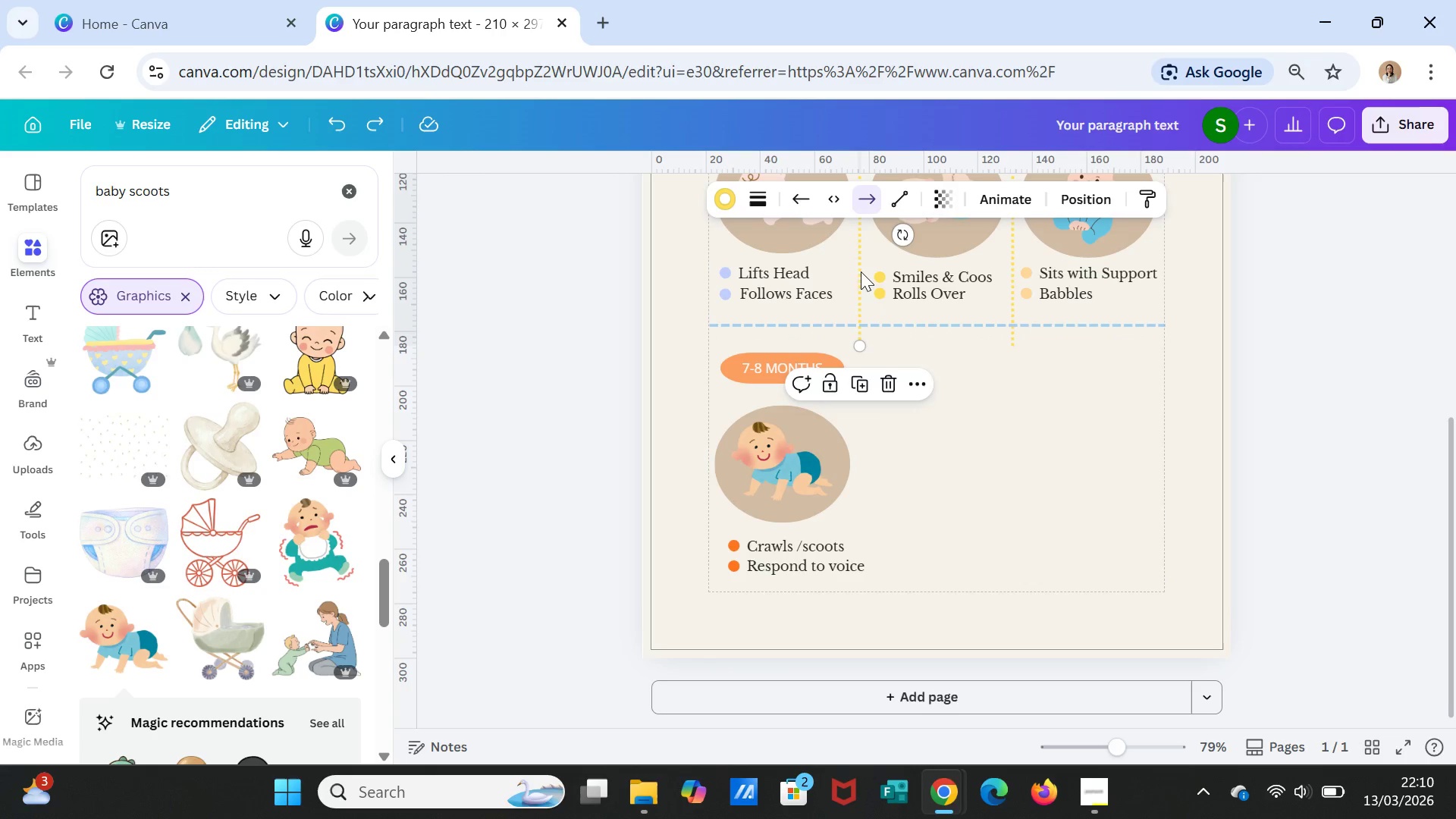 
left_click([856, 267])
 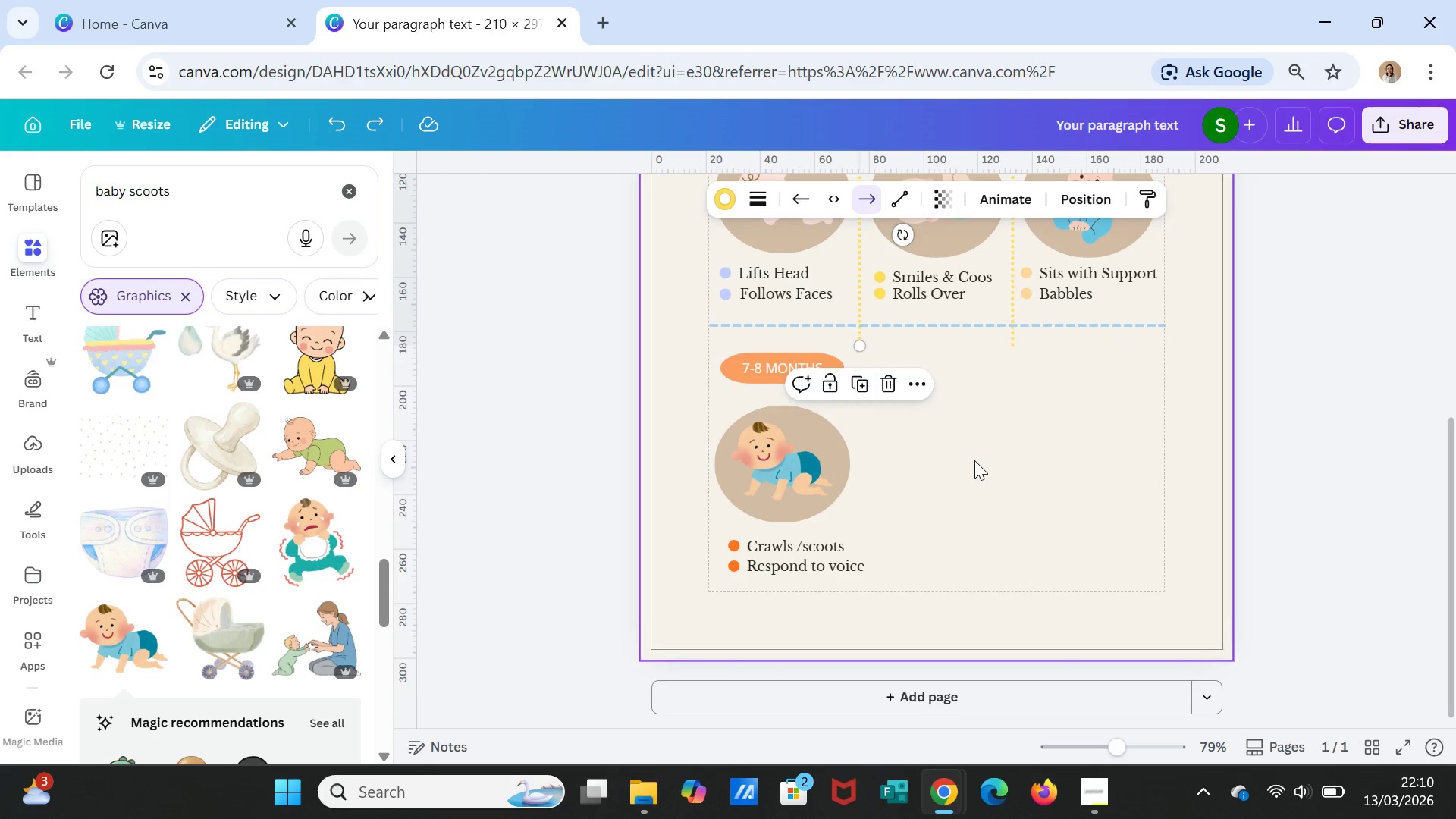 
left_click([974, 461])
 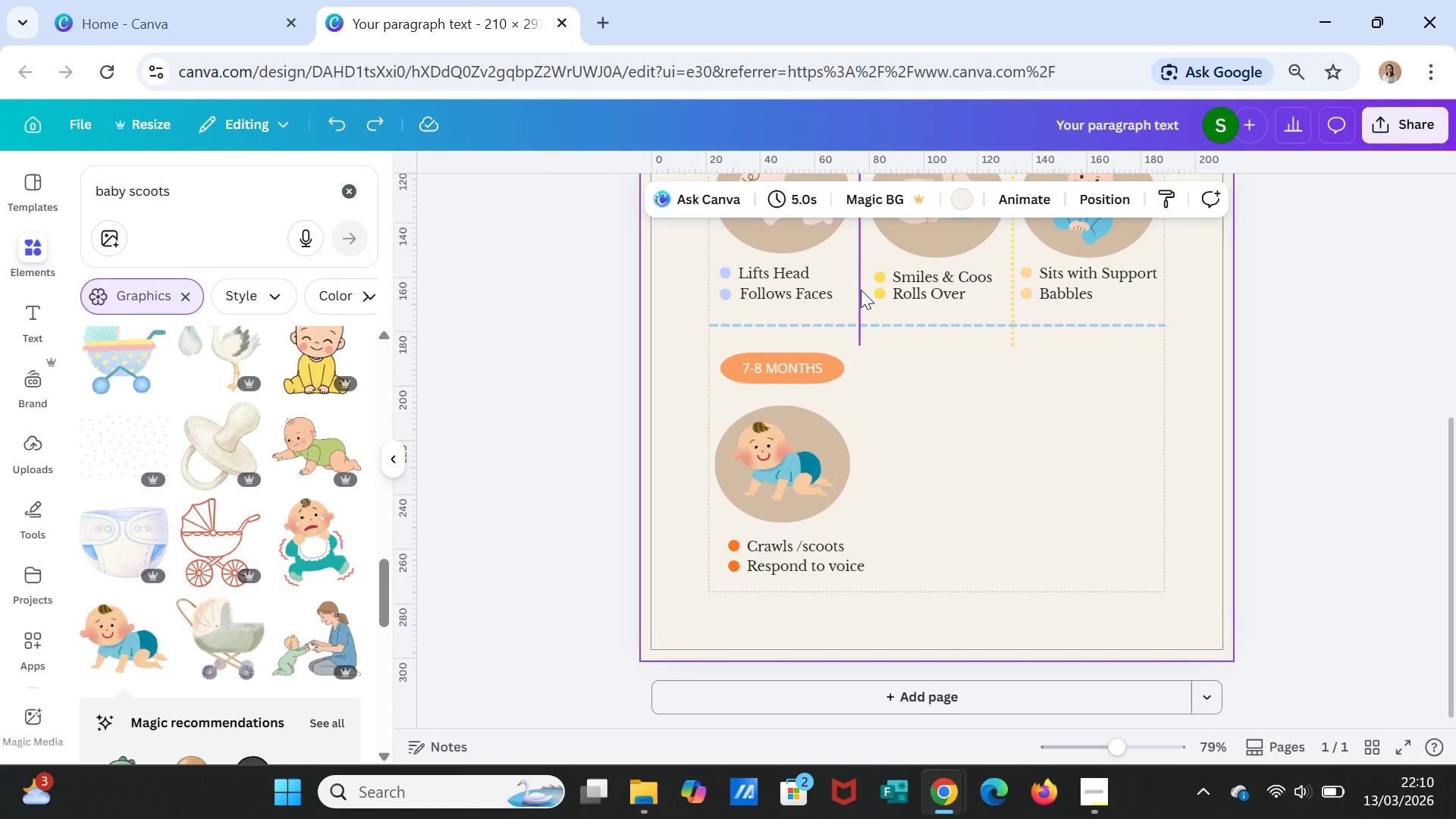 
left_click([861, 290])
 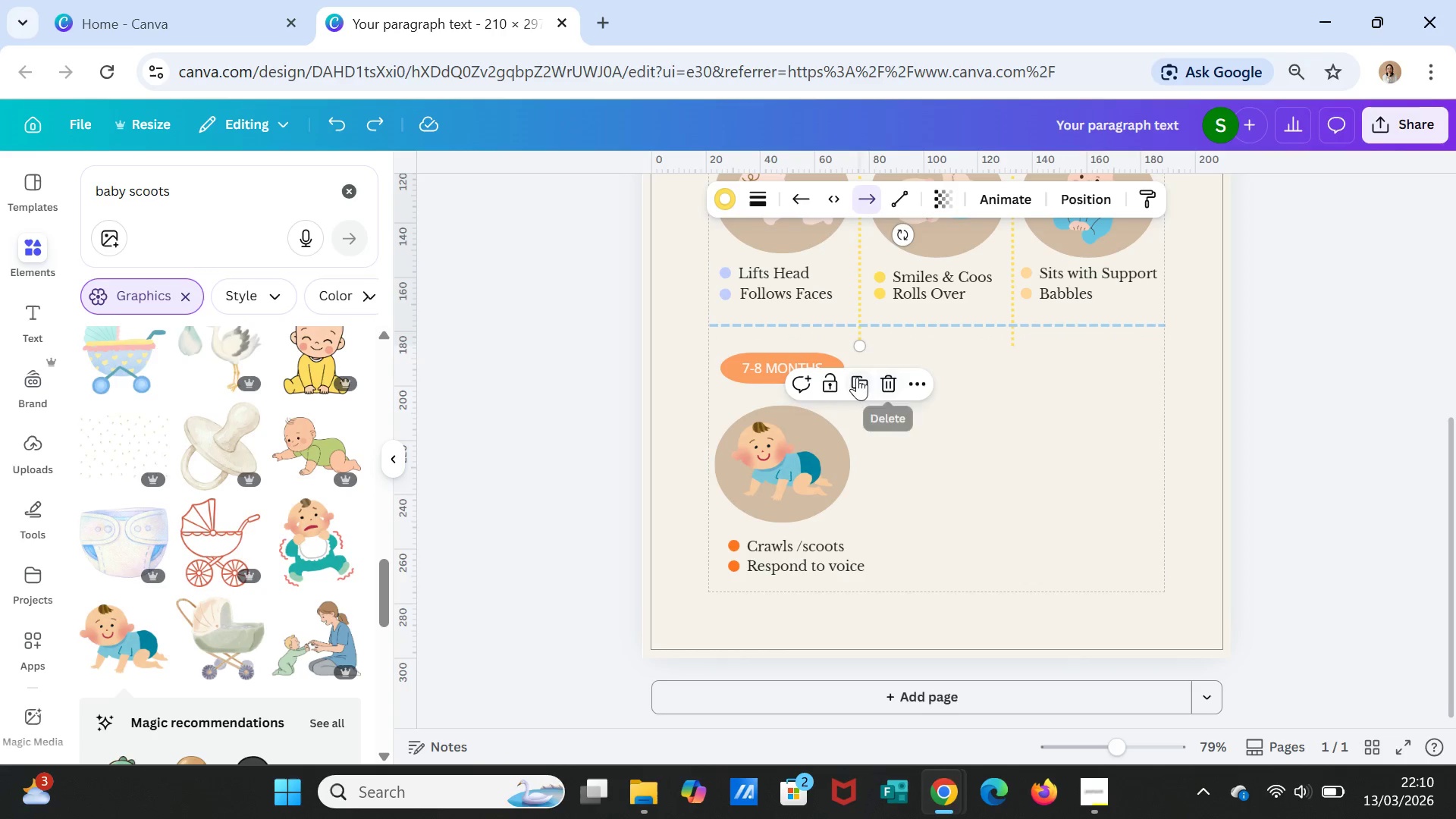 
left_click([852, 375])
 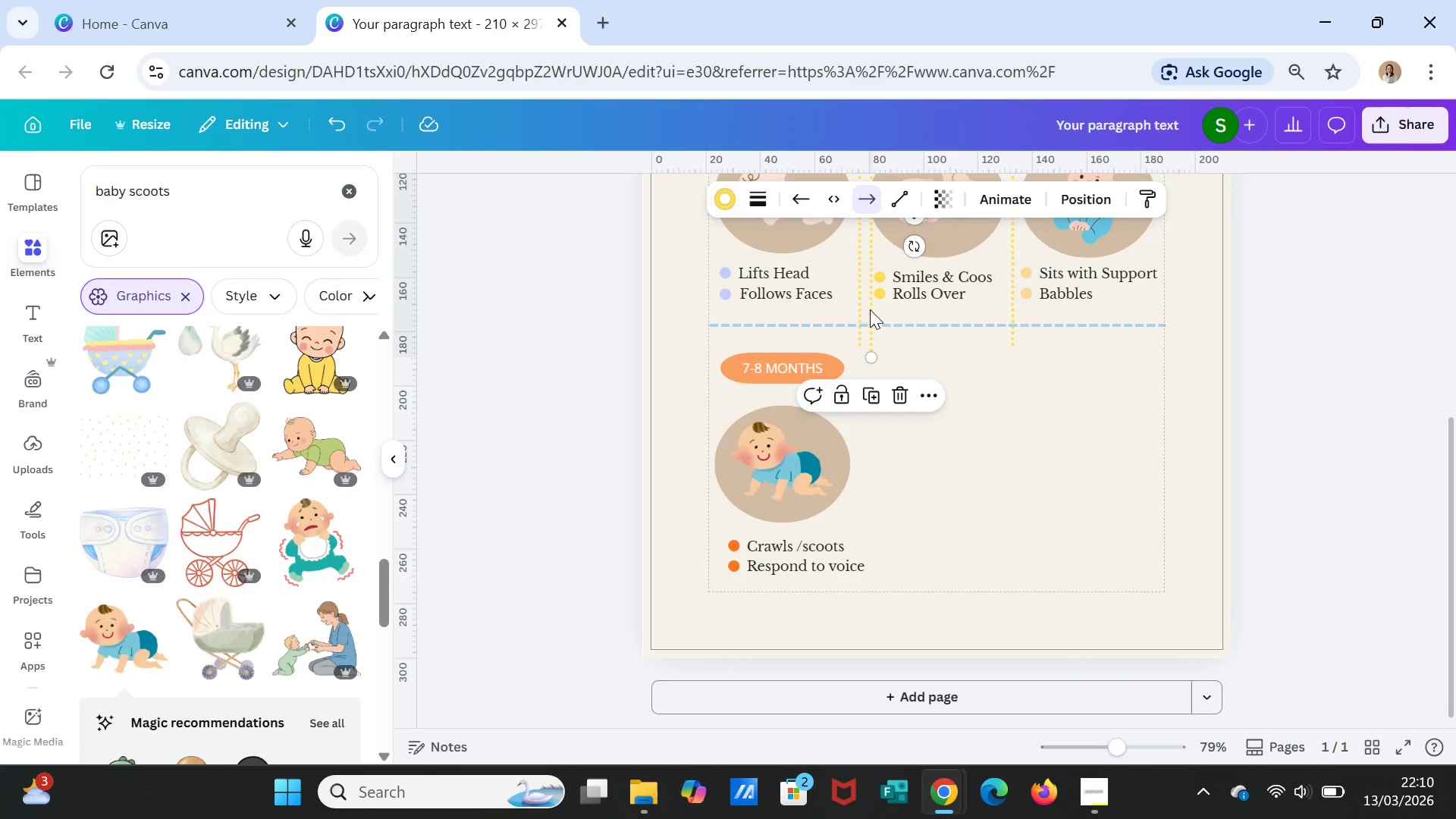 
left_click_drag(start_coordinate=[870, 309], to_coordinate=[855, 556])
 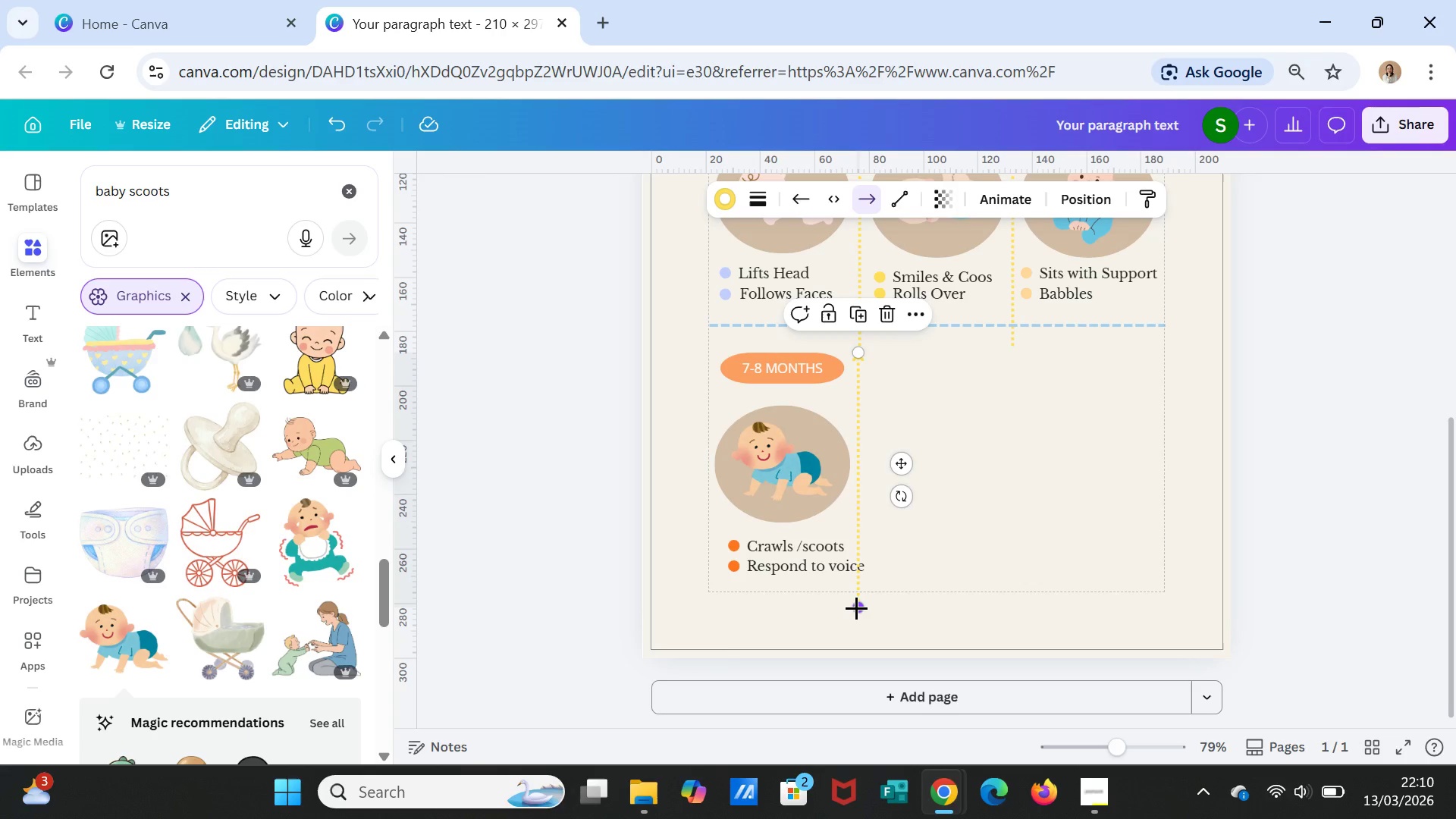 
left_click_drag(start_coordinate=[856, 607], to_coordinate=[858, 579])
 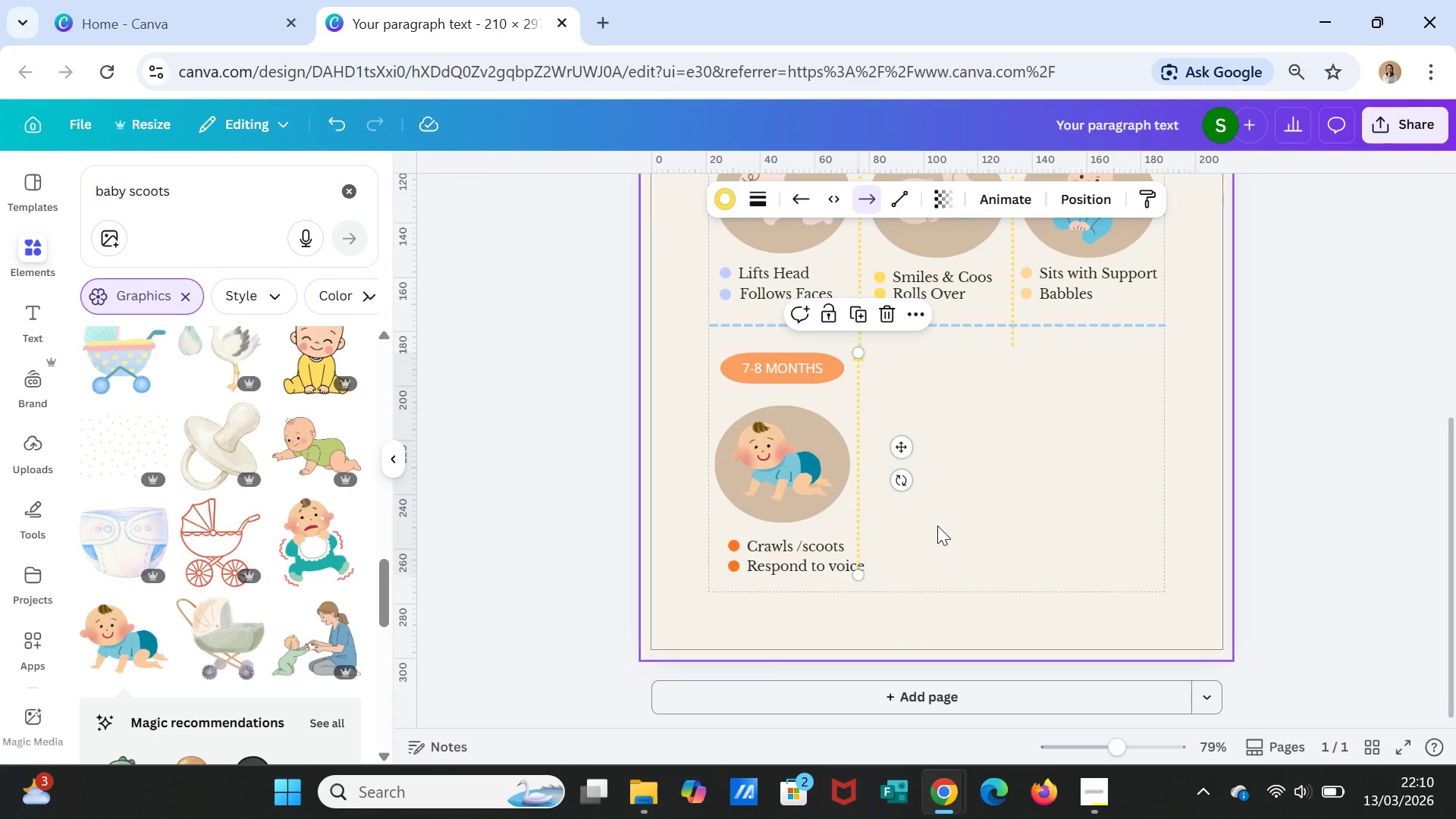 
left_click([937, 526])
 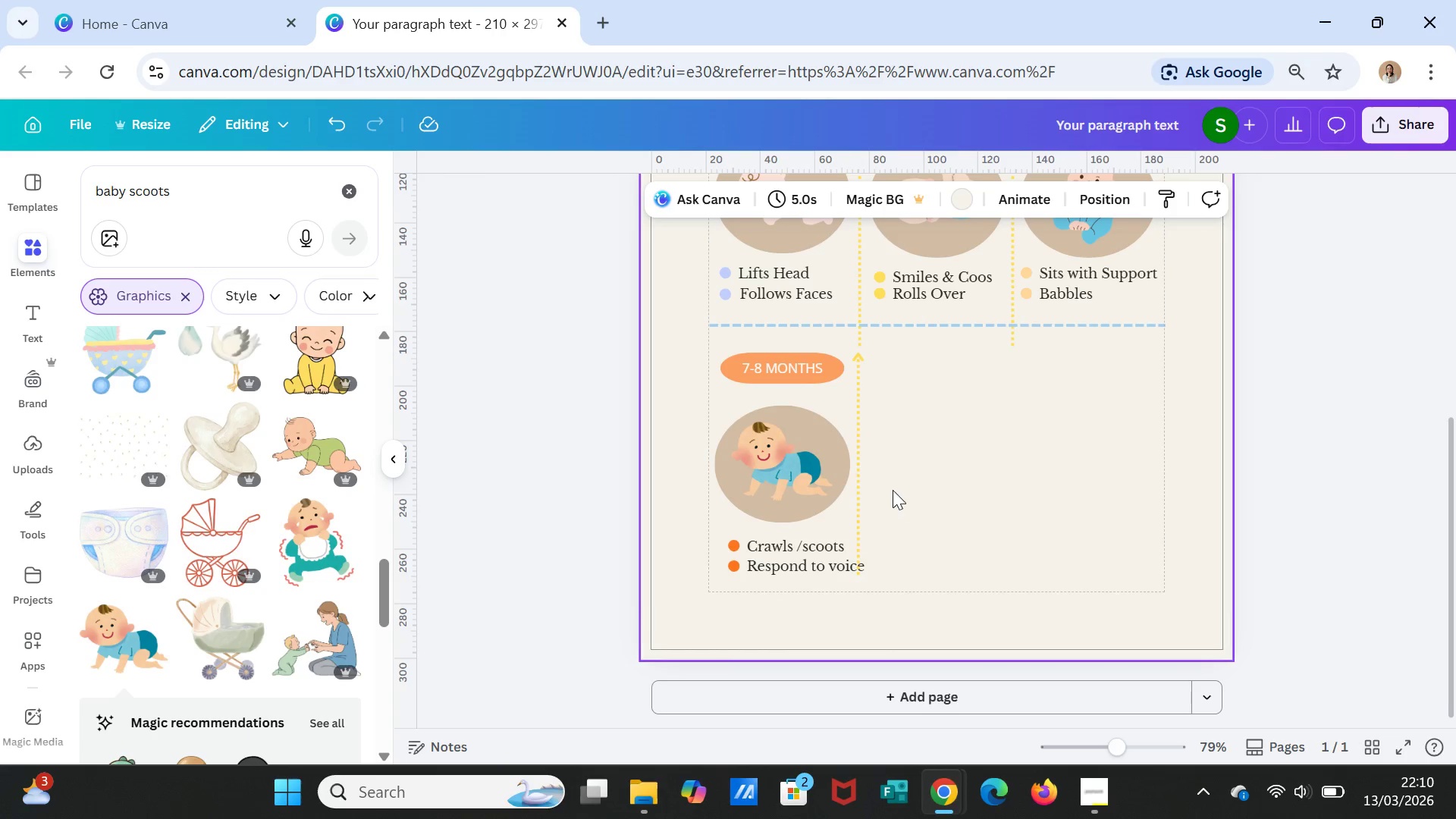 
left_click_drag(start_coordinate=[861, 466], to_coordinate=[864, 466])
 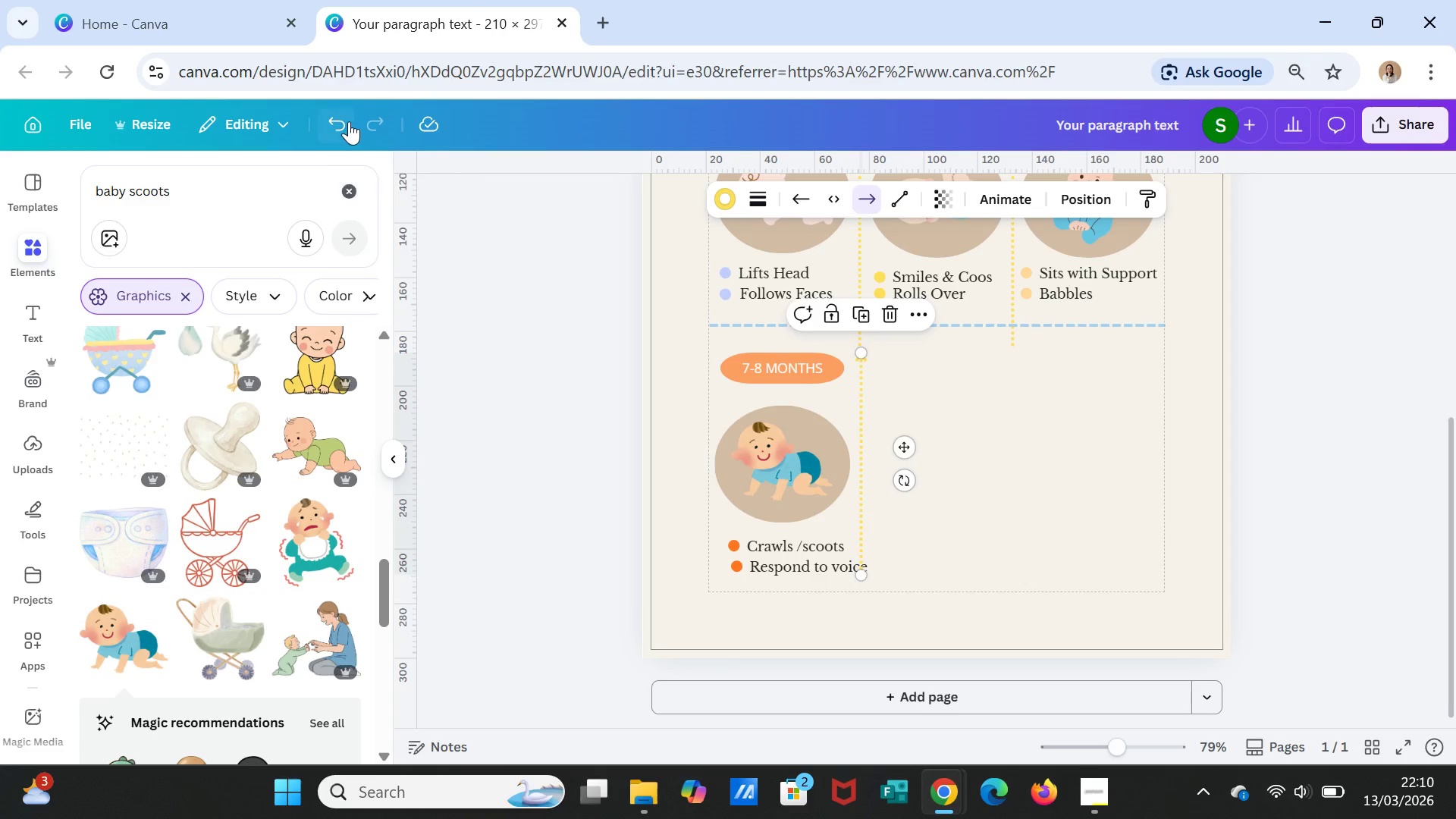 
left_click([349, 121])
 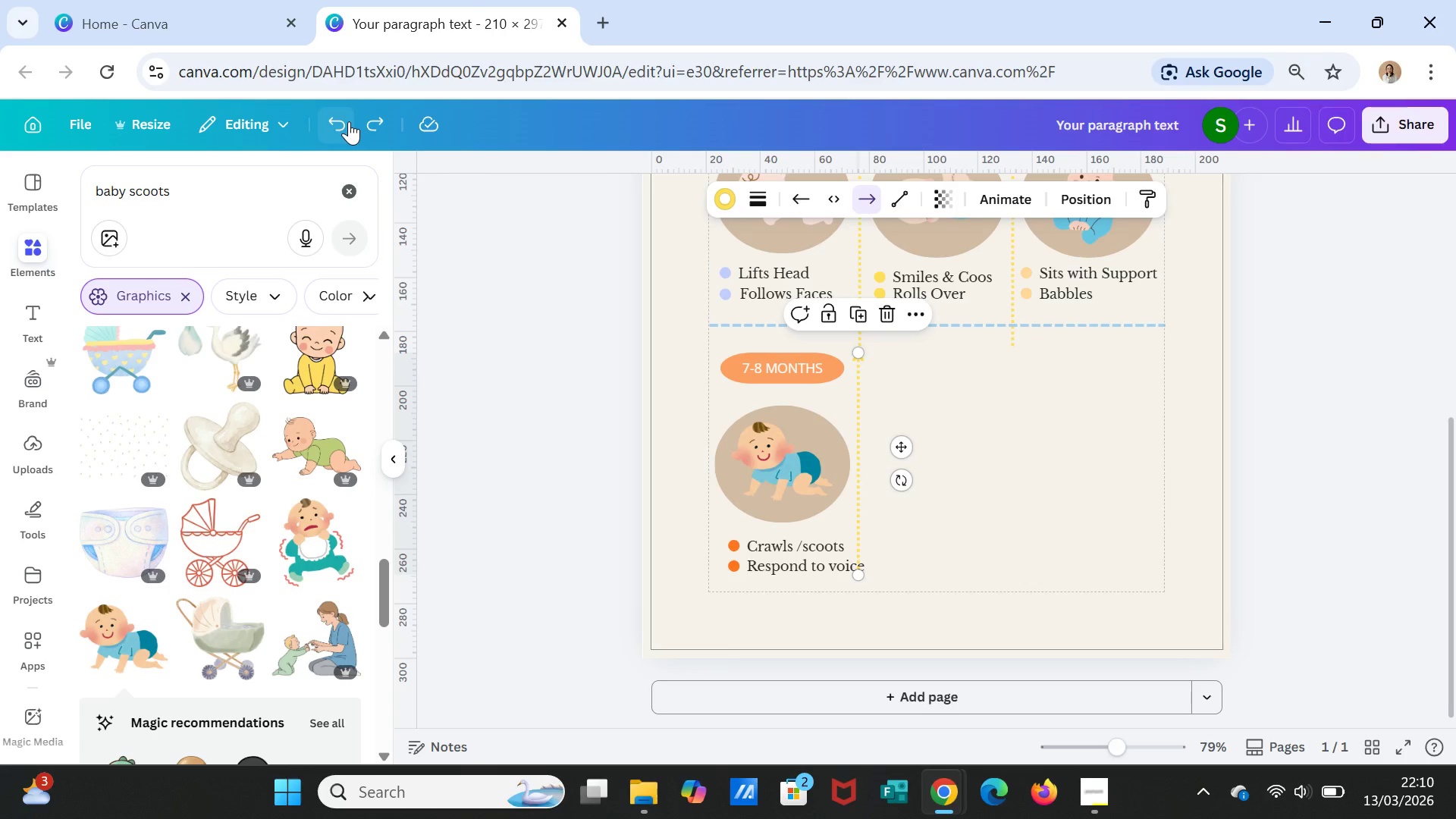 
left_click([349, 121])
 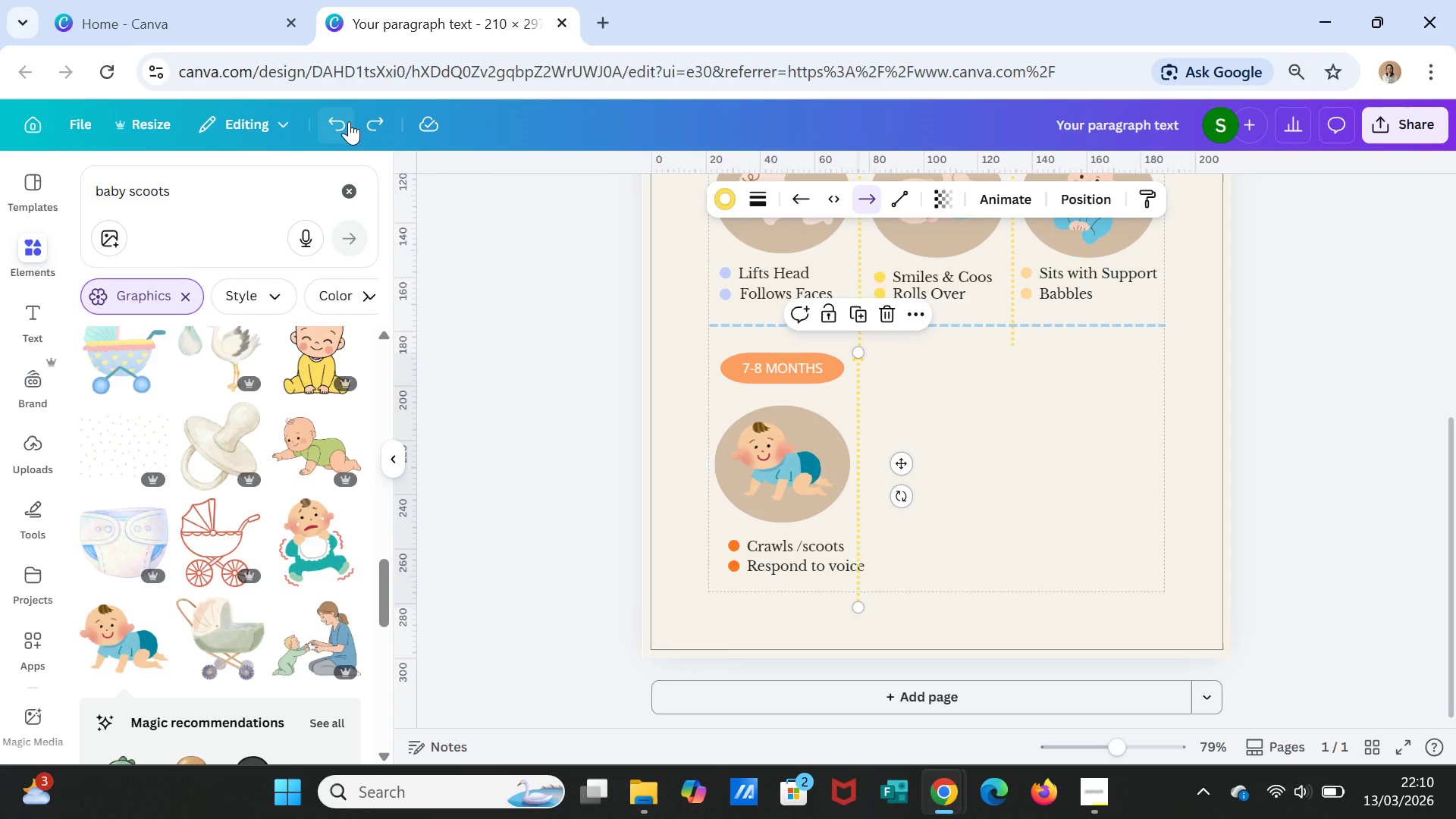 
left_click([349, 121])
 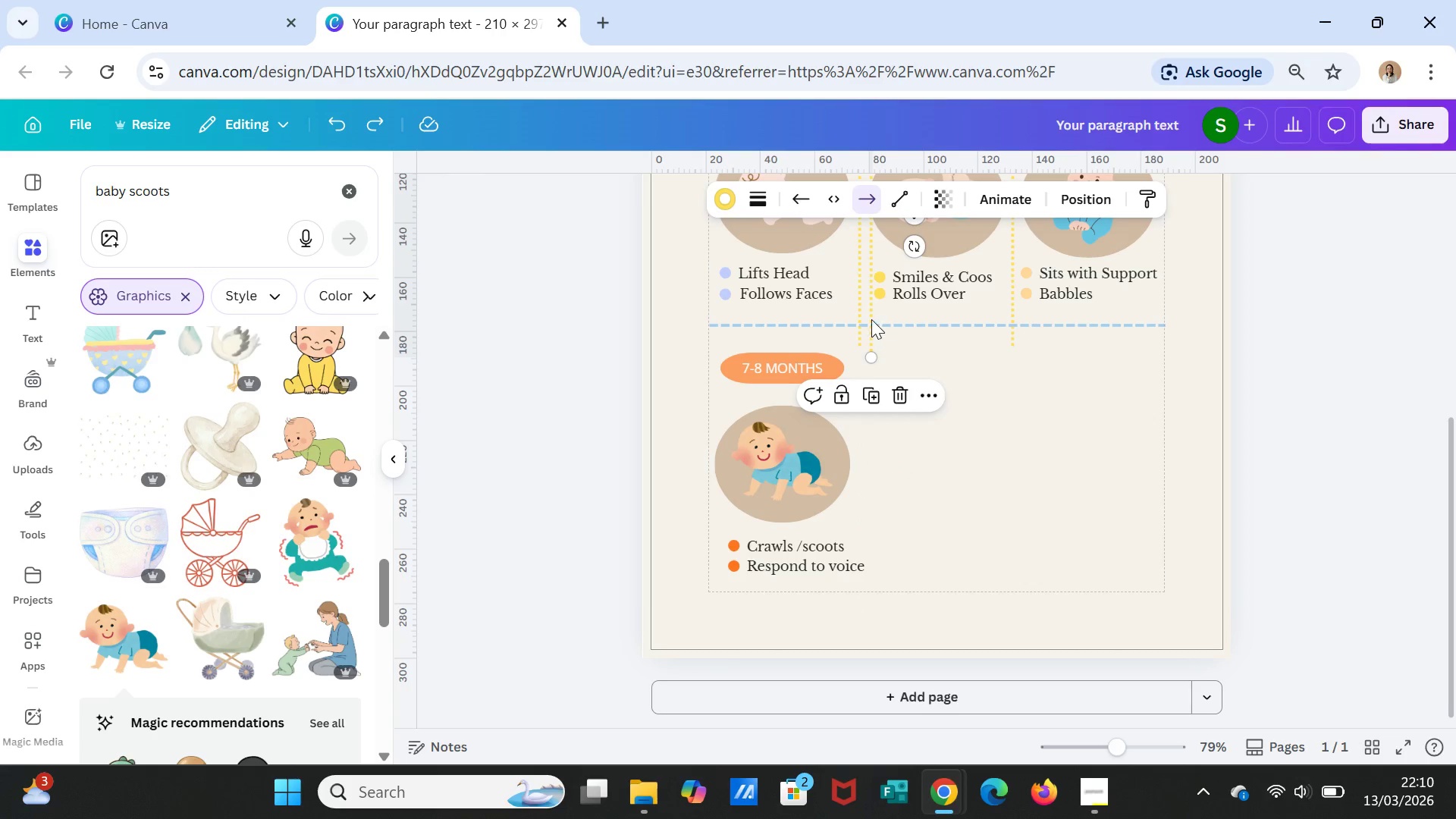 
left_click_drag(start_coordinate=[871, 319], to_coordinate=[866, 554])
 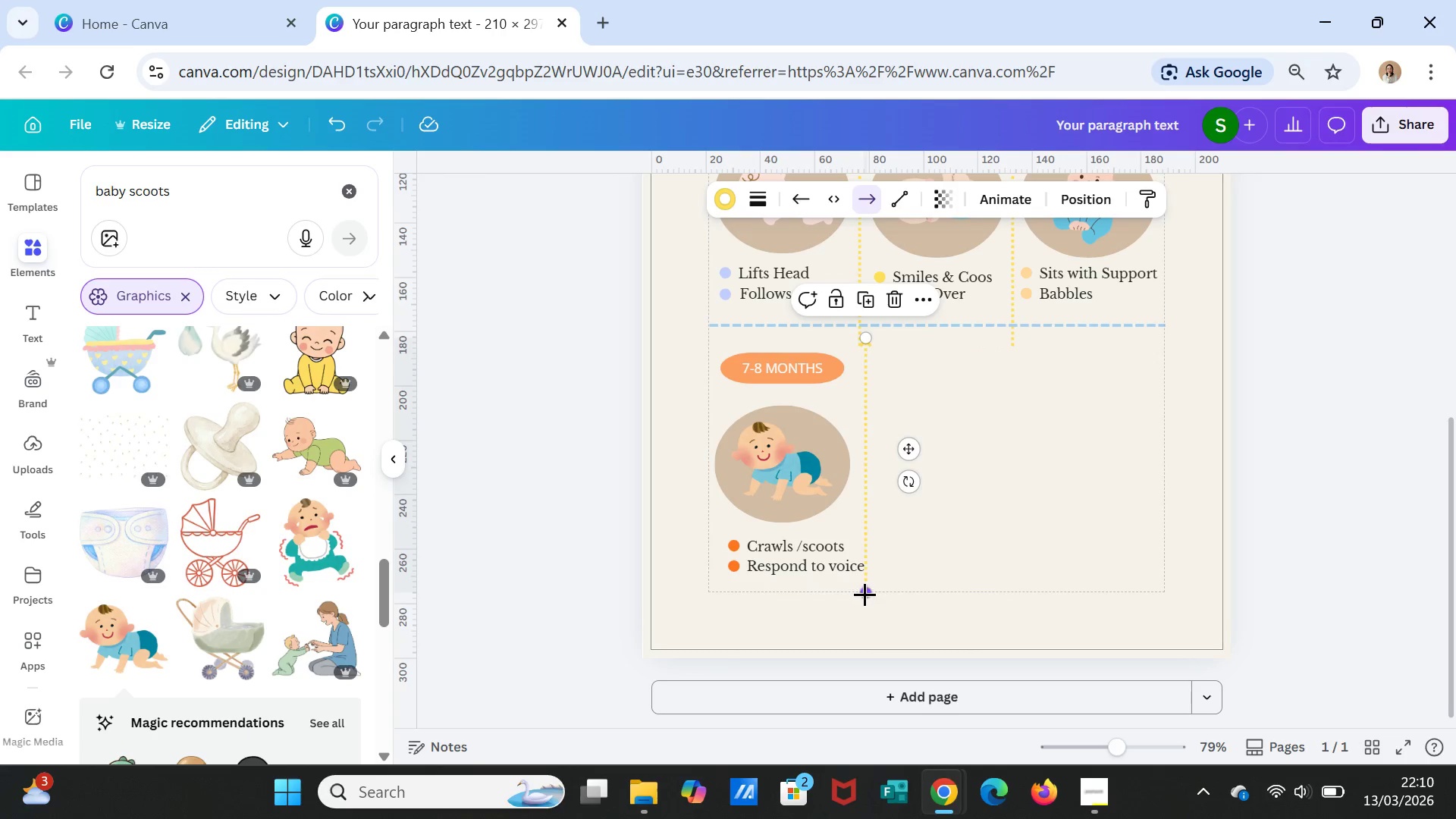 
left_click_drag(start_coordinate=[864, 594], to_coordinate=[866, 559])
 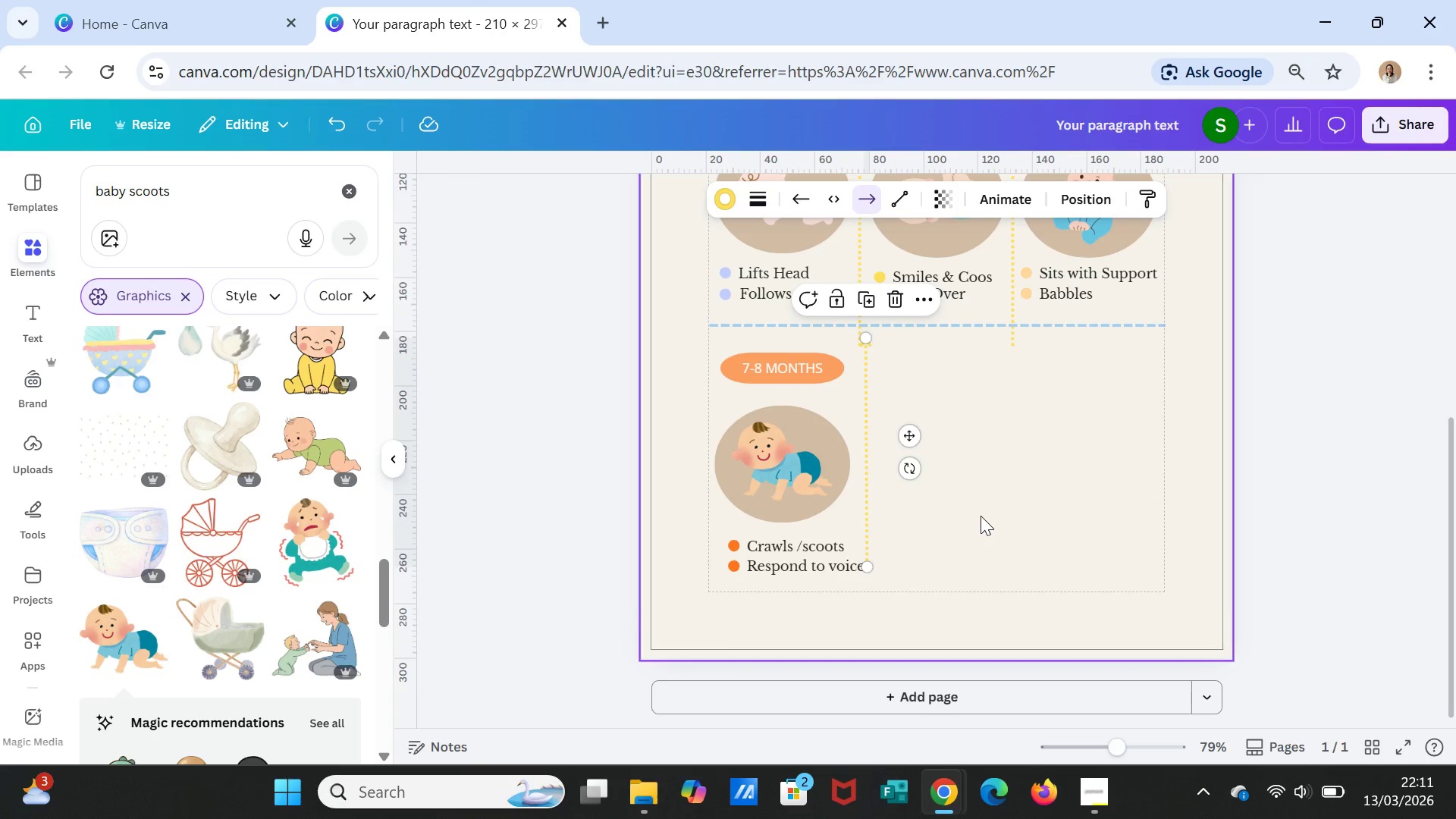 
left_click([981, 516])
 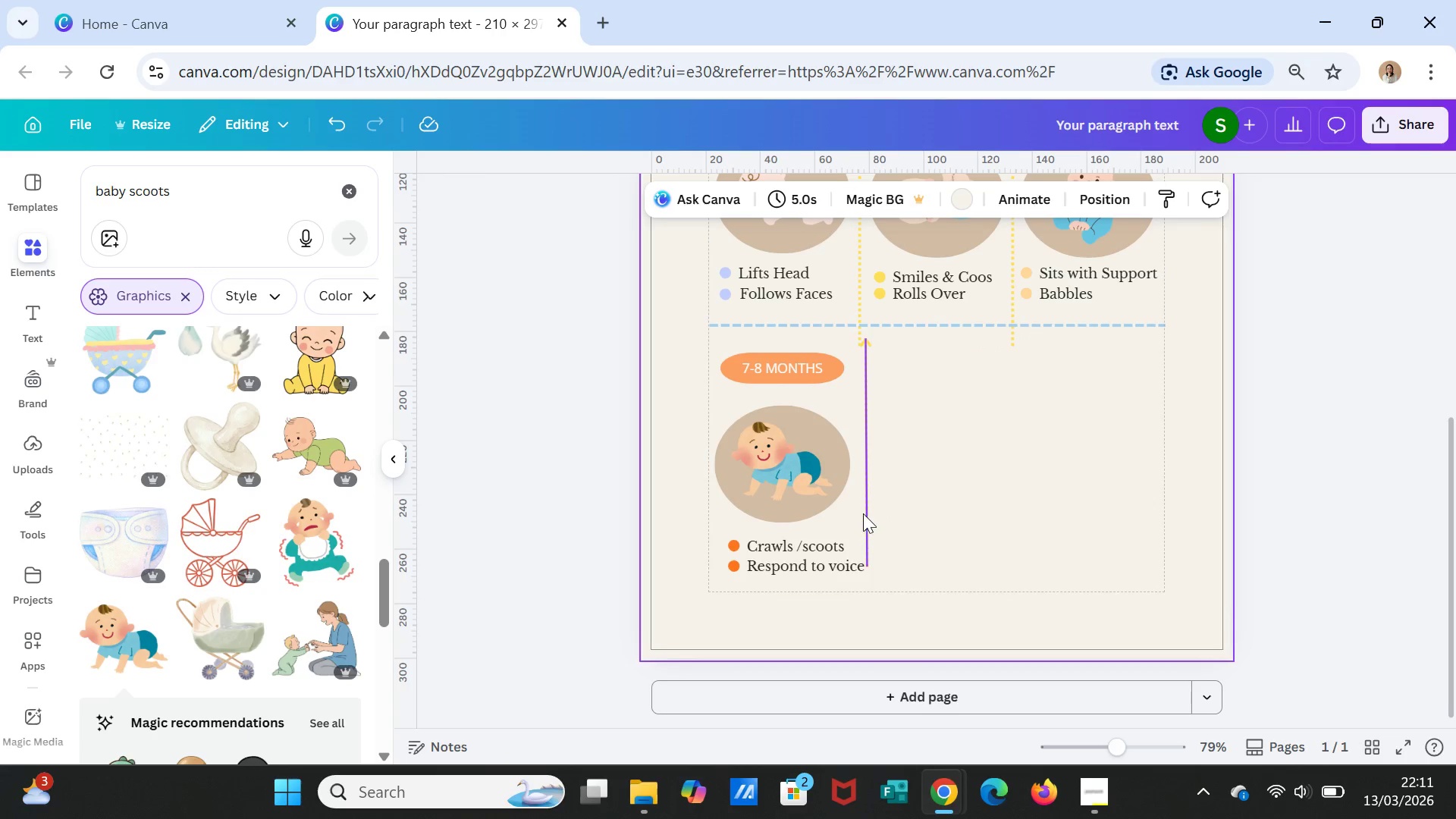 
left_click_drag(start_coordinate=[863, 513], to_coordinate=[871, 551])
 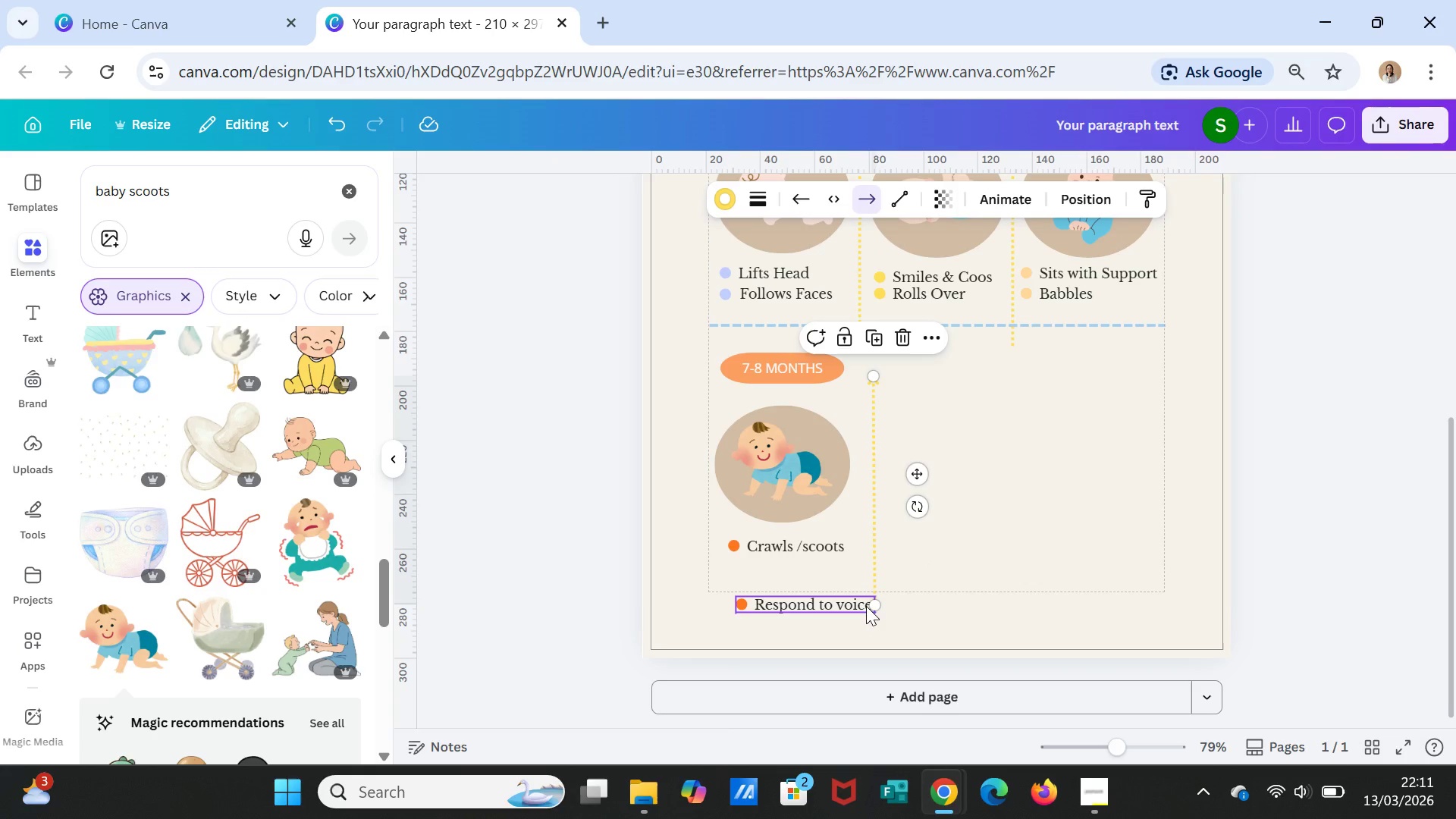 
right_click([868, 605])
 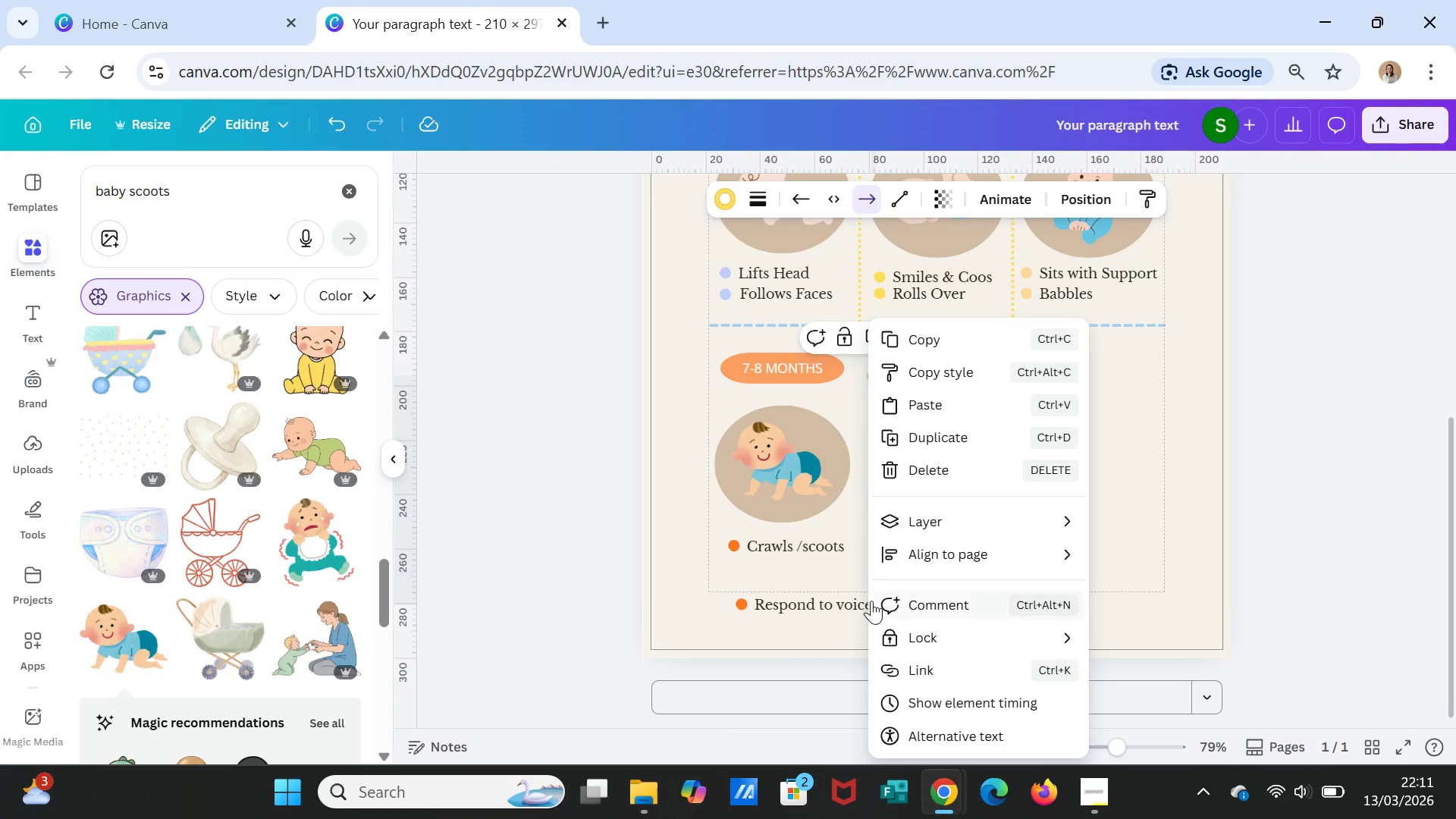 
mouse_move([1078, 503])
 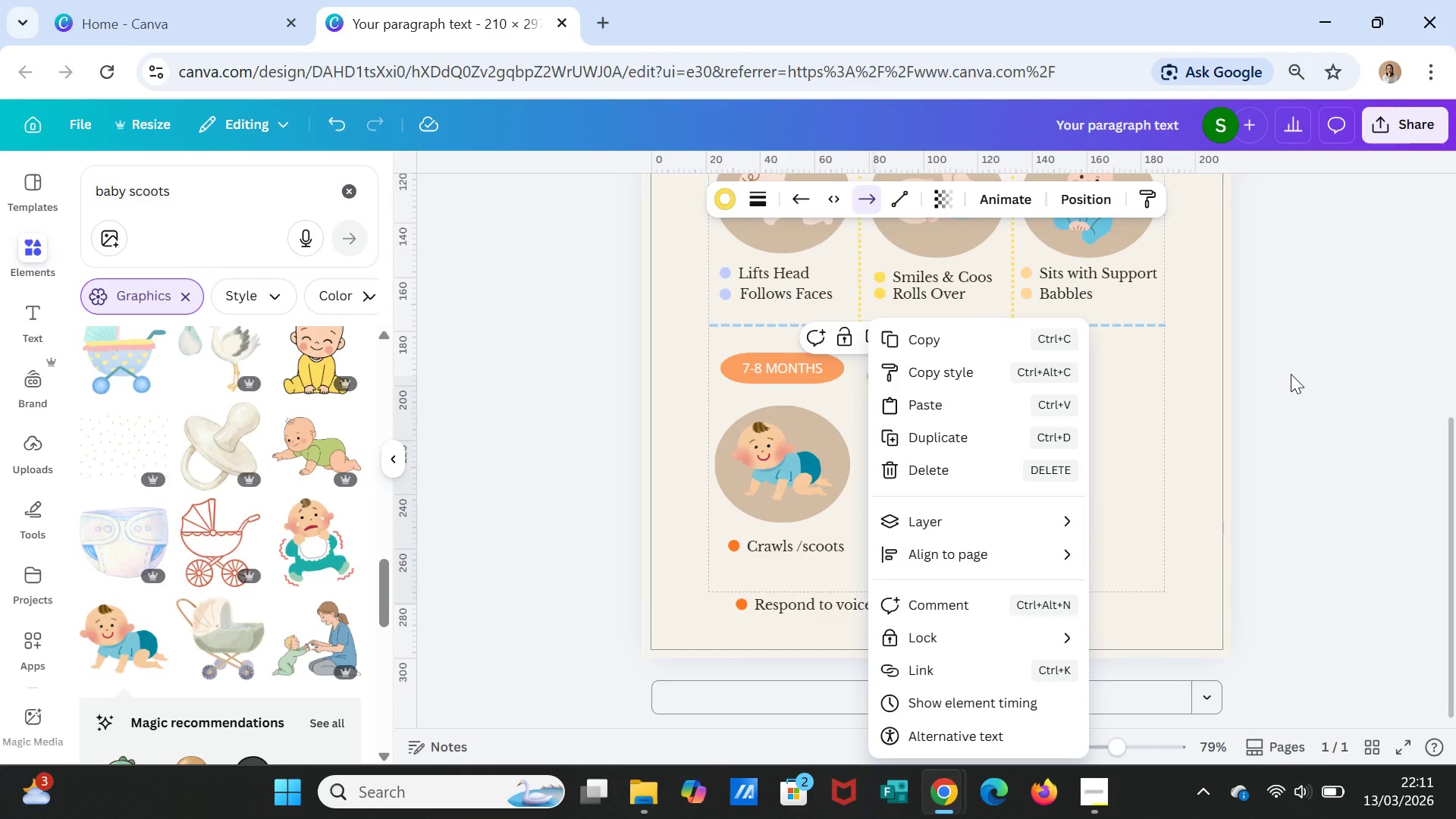 
left_click_drag(start_coordinate=[1291, 374], to_coordinate=[1296, 375])
 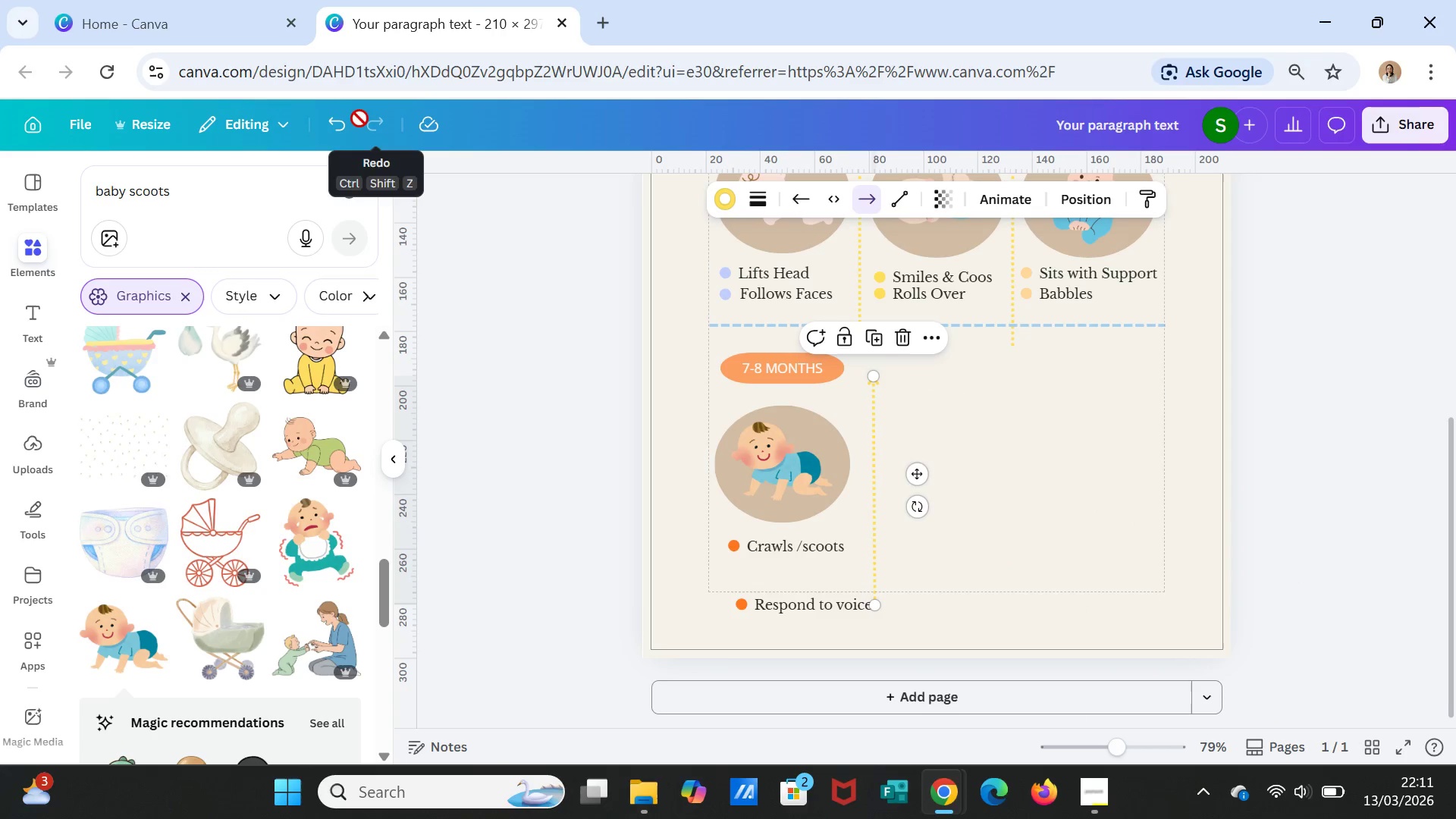 
left_click([336, 118])
 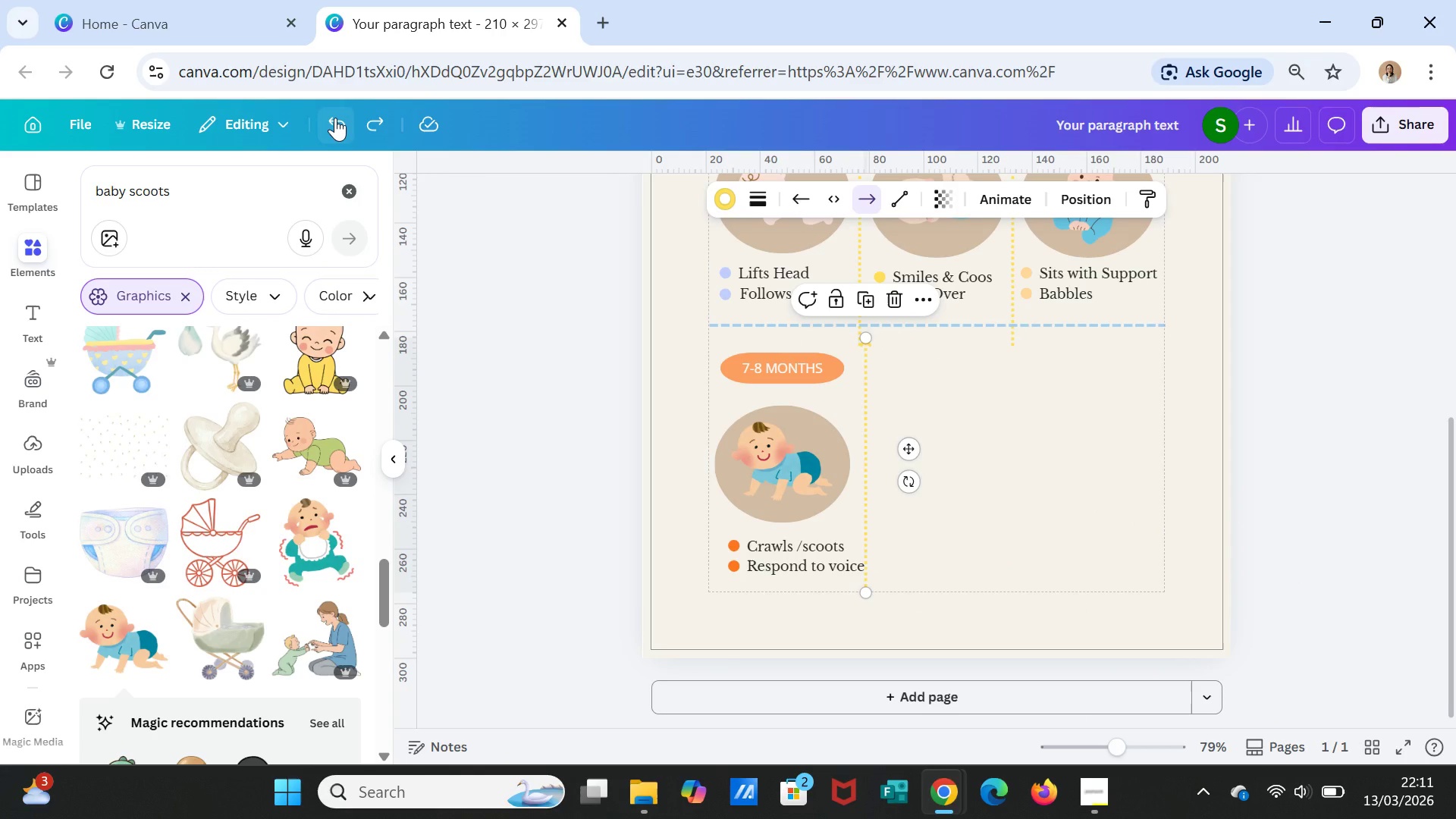 
left_click([335, 118])
 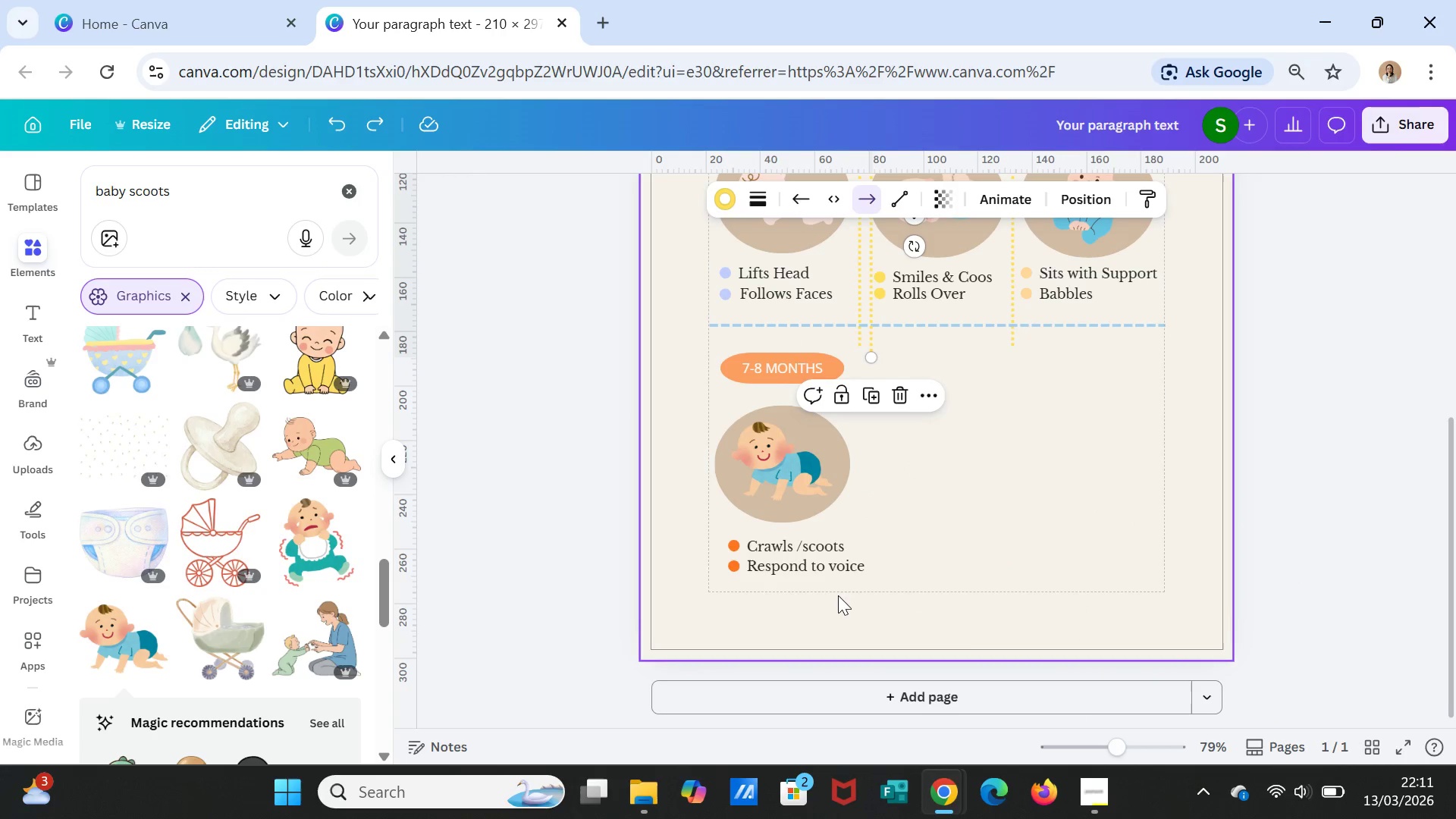 
left_click_drag(start_coordinate=[781, 545], to_coordinate=[772, 548])
 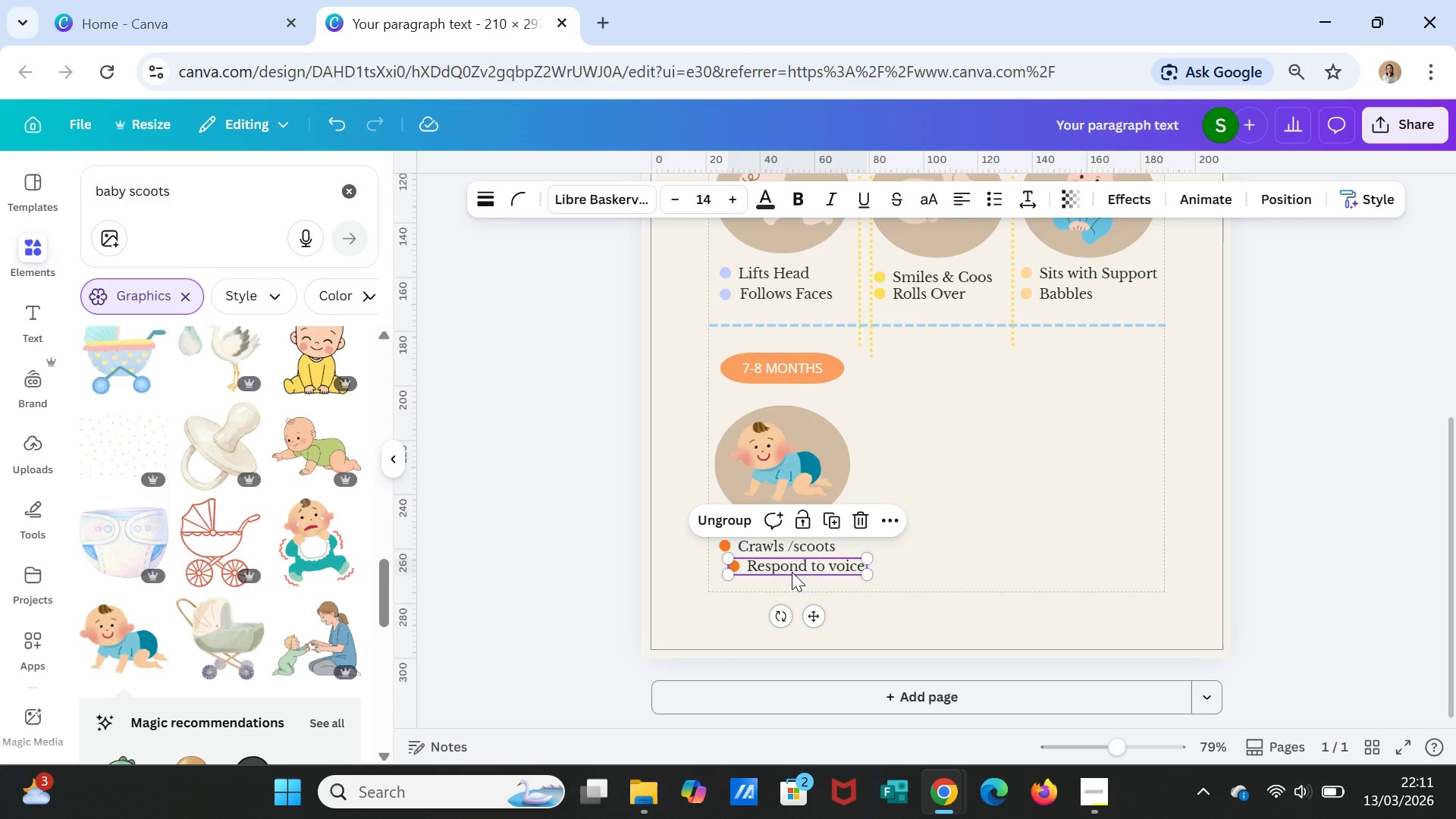 
left_click([792, 572])
 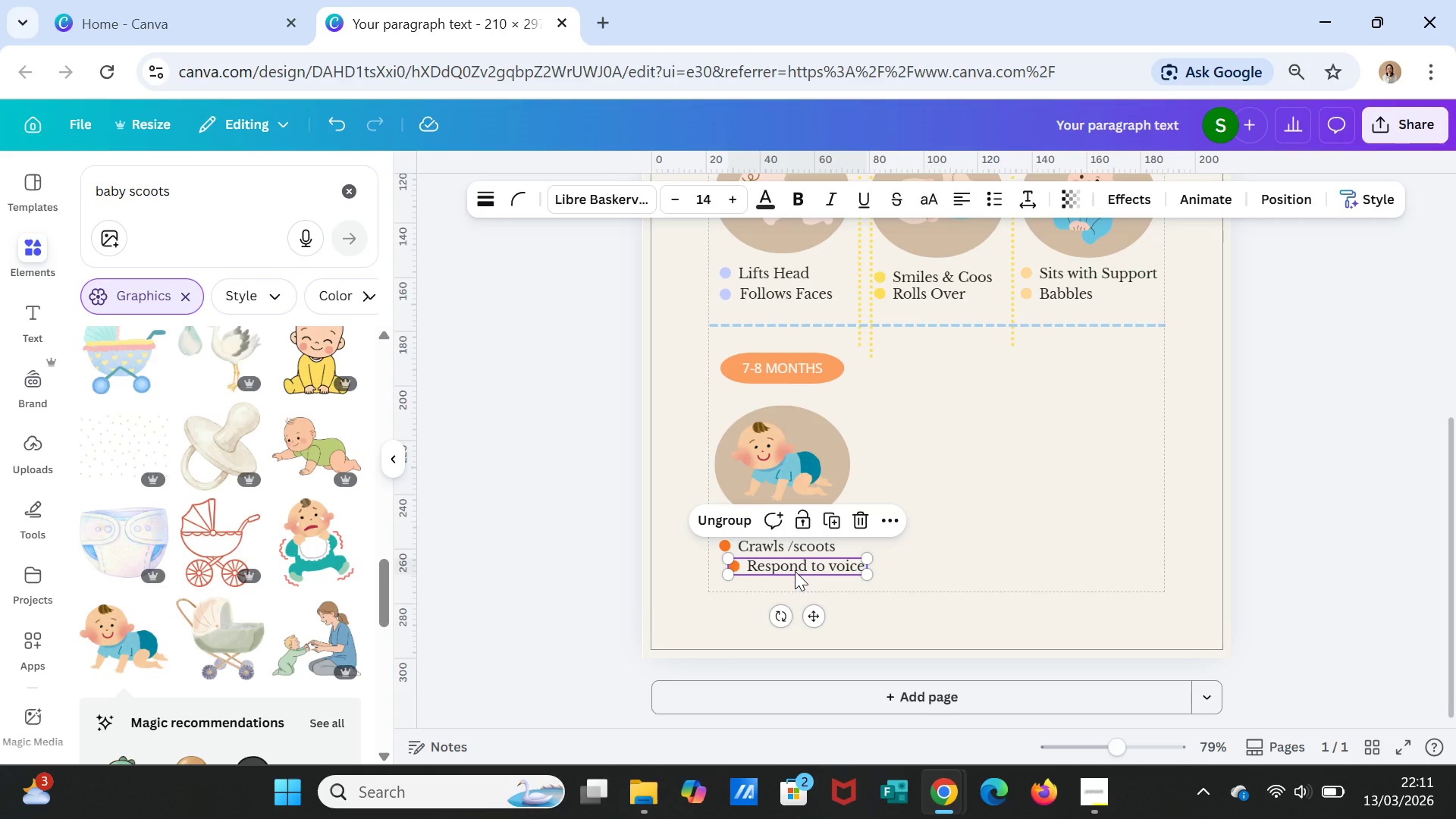 
left_click_drag(start_coordinate=[795, 571], to_coordinate=[786, 570])
 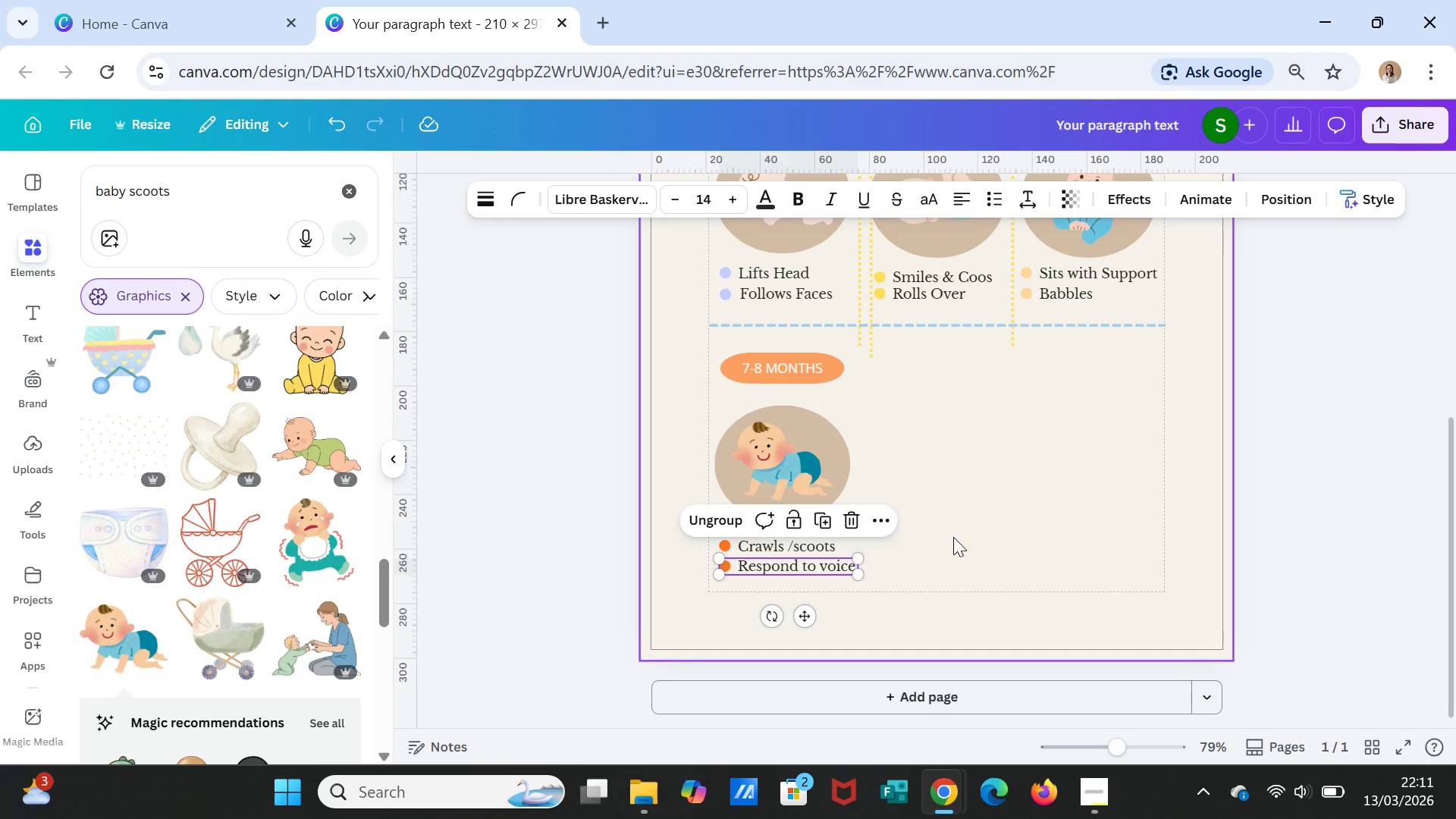 
left_click([952, 538])
 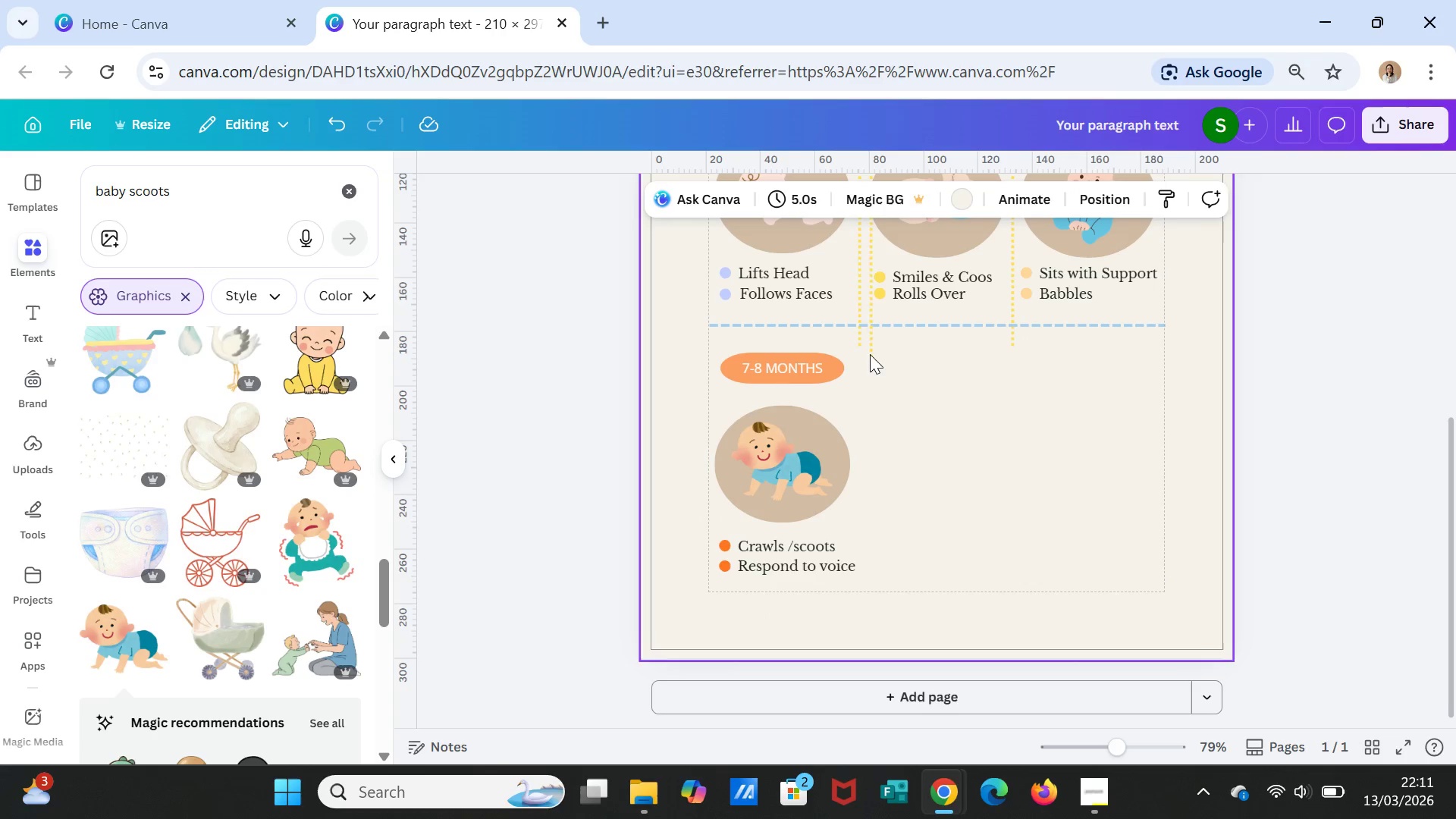 
left_click_drag(start_coordinate=[870, 347], to_coordinate=[858, 585])
 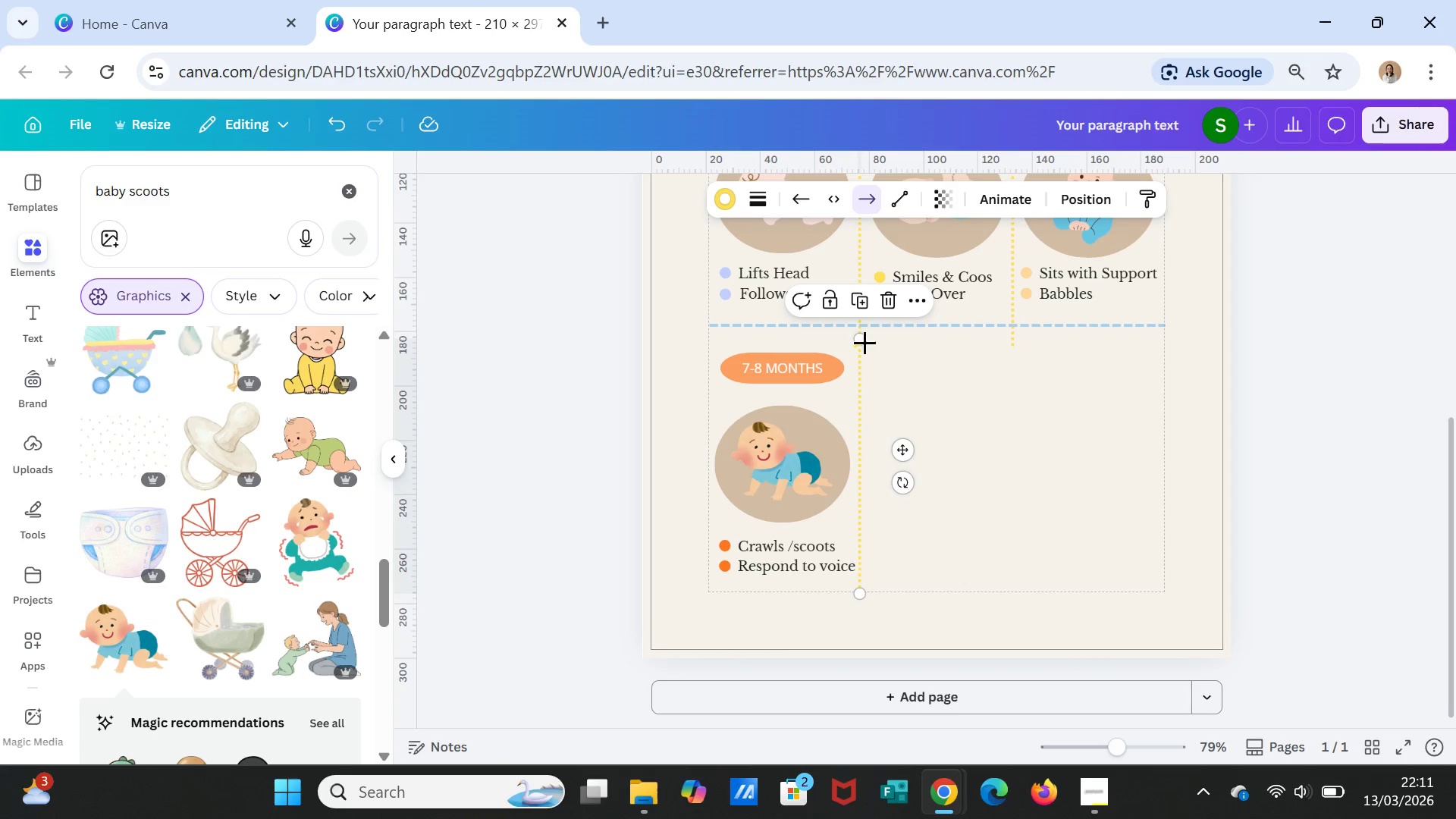 
left_click_drag(start_coordinate=[862, 340], to_coordinate=[863, 379])
 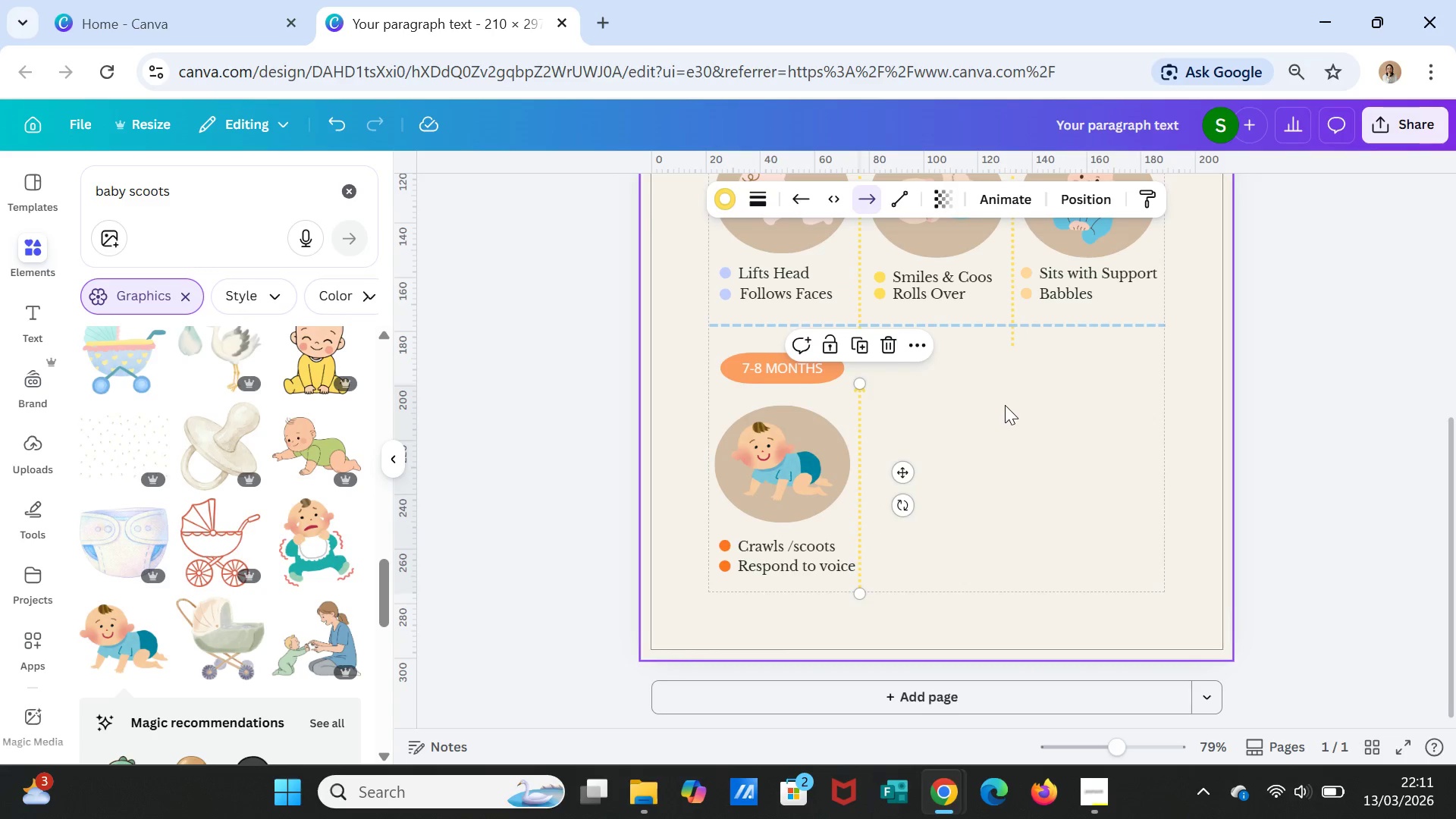 
left_click([1005, 405])
 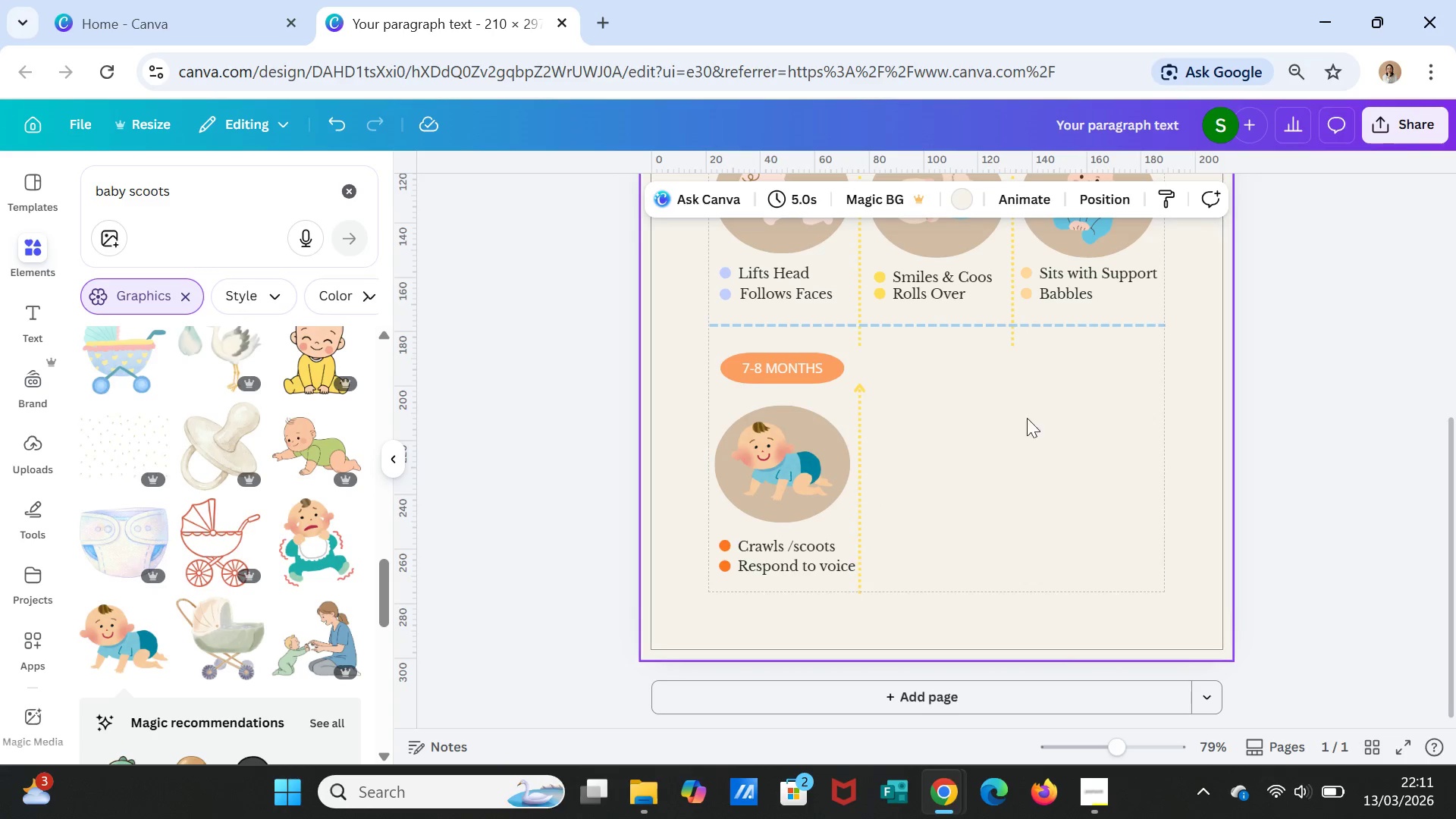 
left_click([1034, 423])
 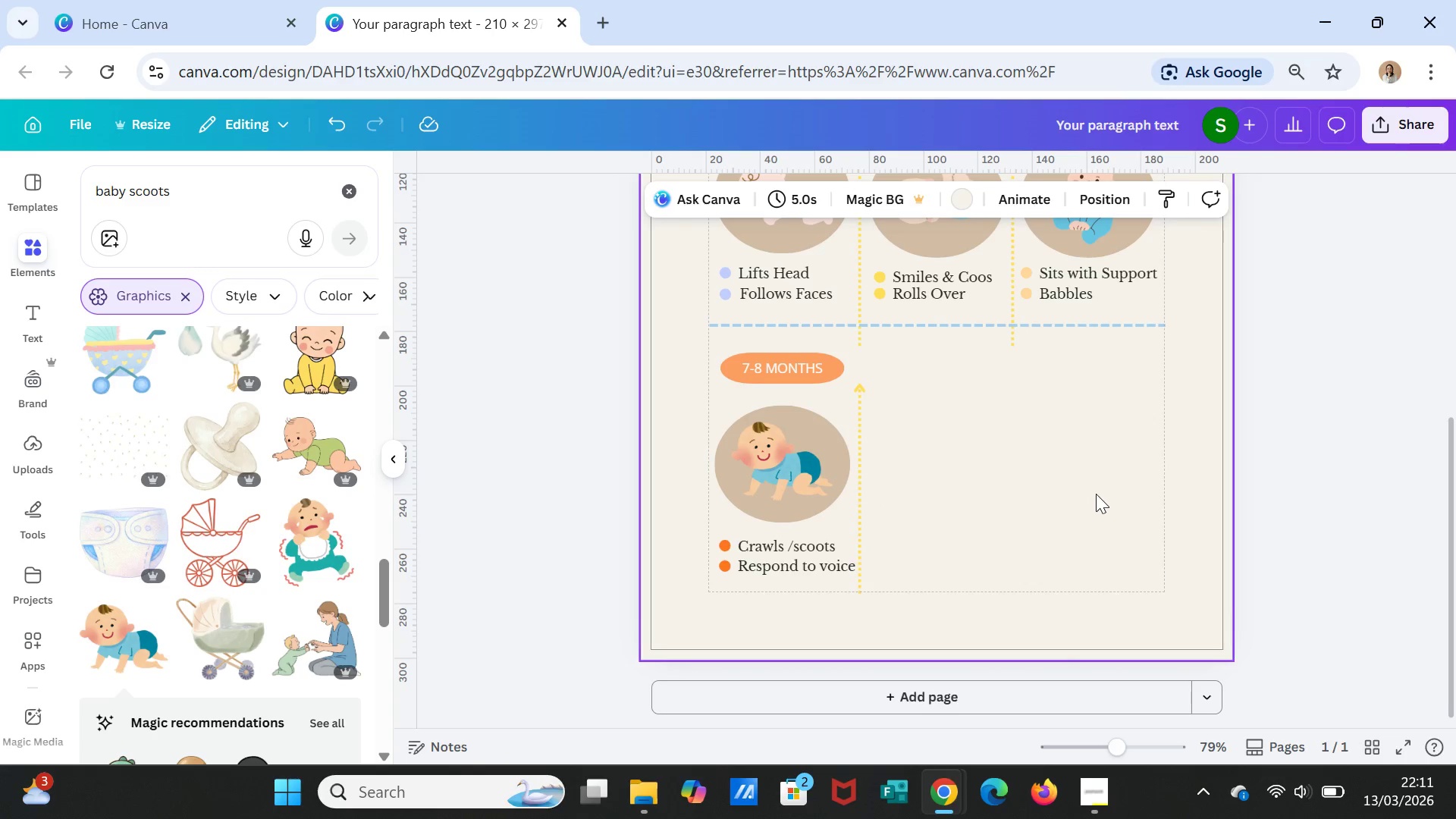 
scroll: coordinate [1097, 496], scroll_direction: up, amount: 3.0
 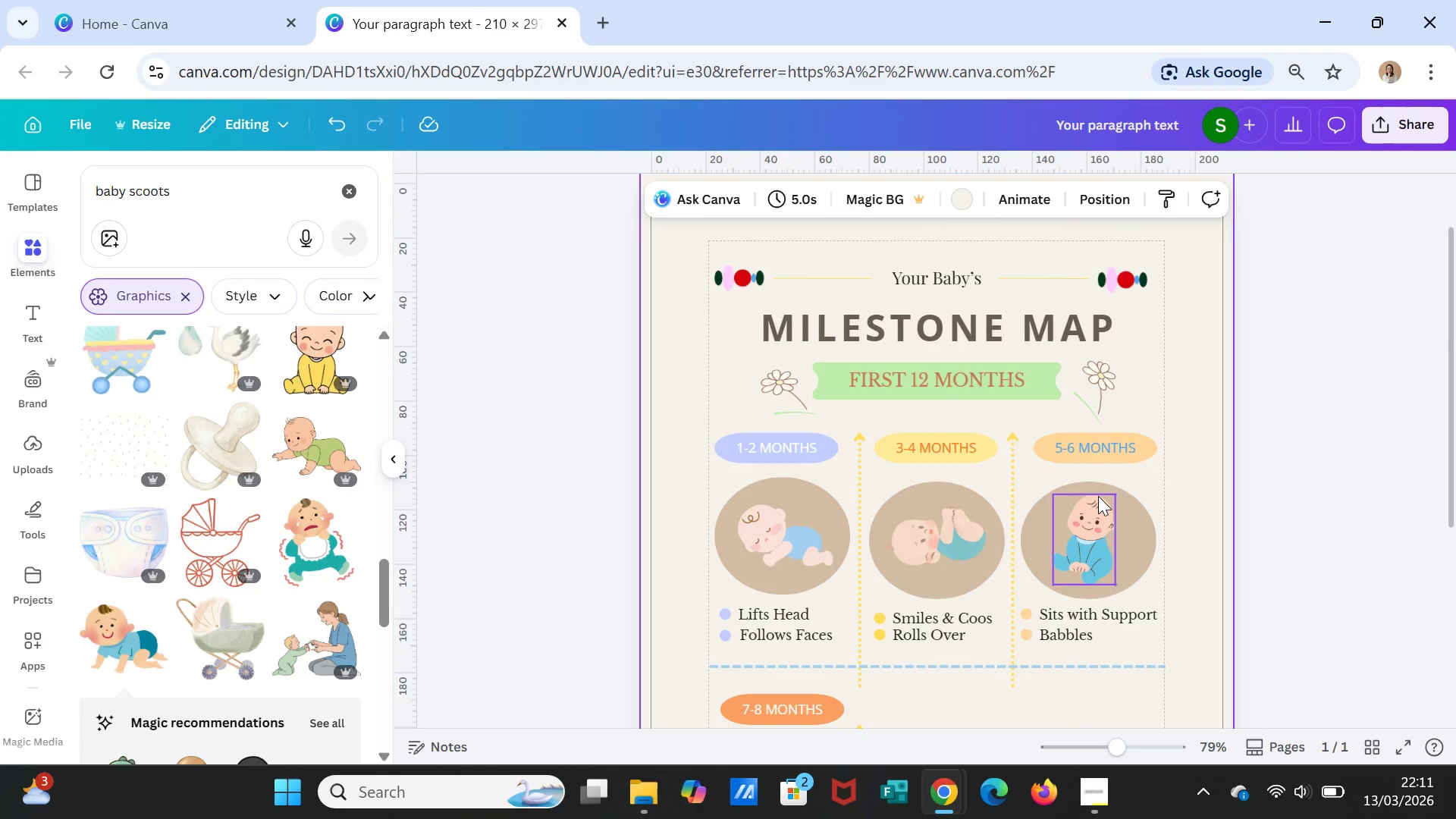 
scroll: coordinate [1098, 495], scroll_direction: none, amount: 0.0
 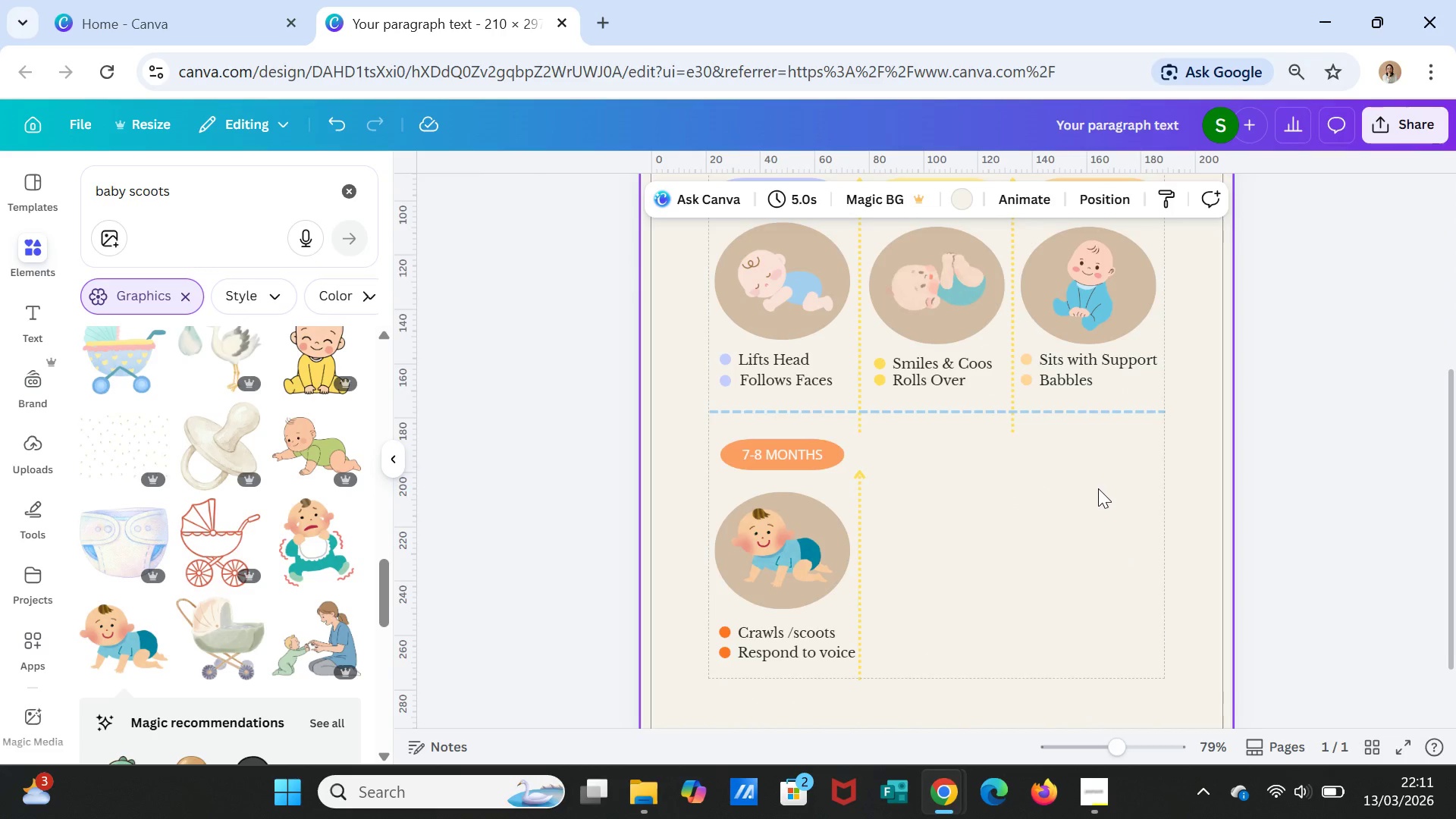 
scroll: coordinate [1098, 488], scroll_direction: down, amount: 1.0
 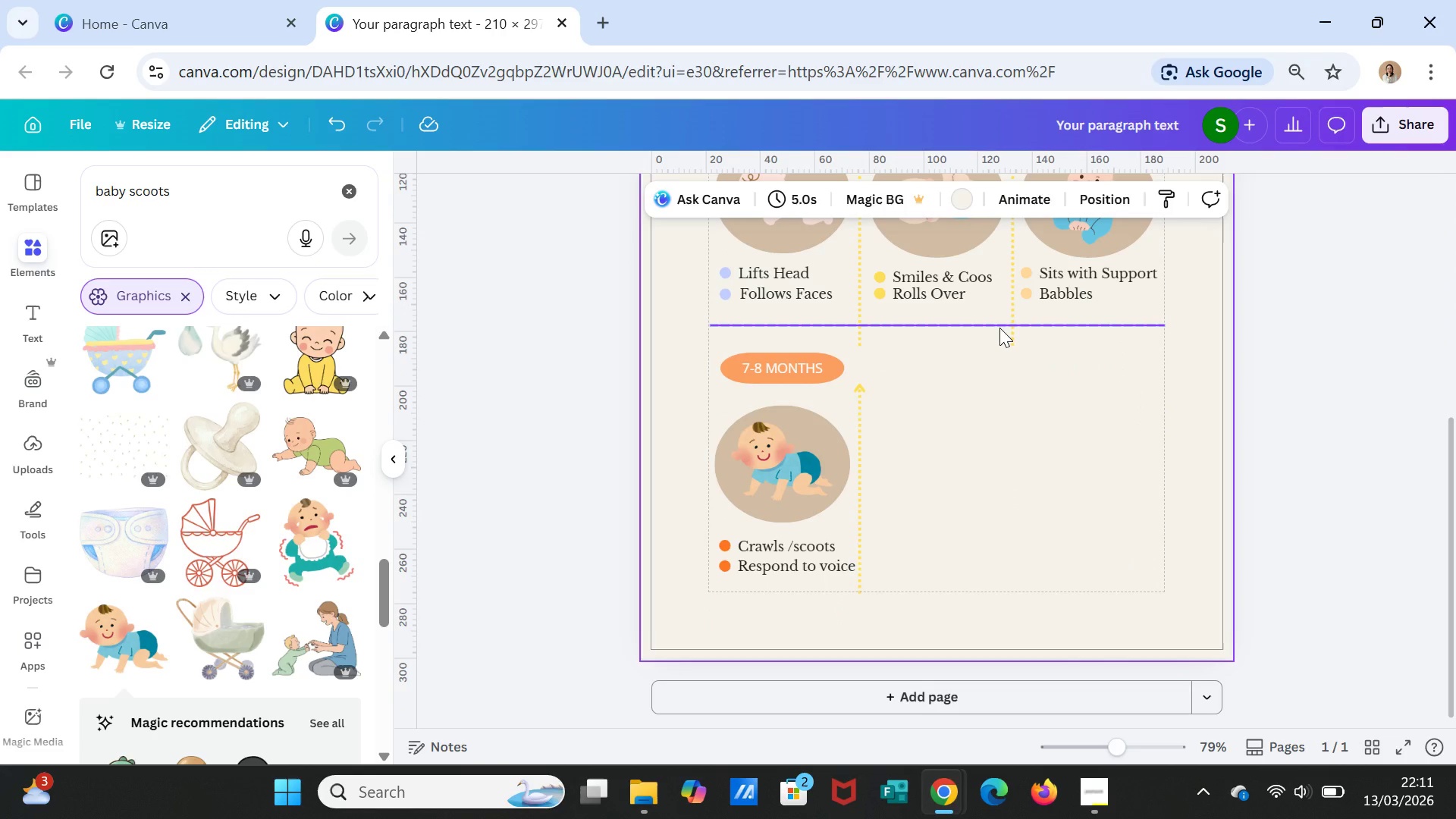 
left_click([999, 328])
 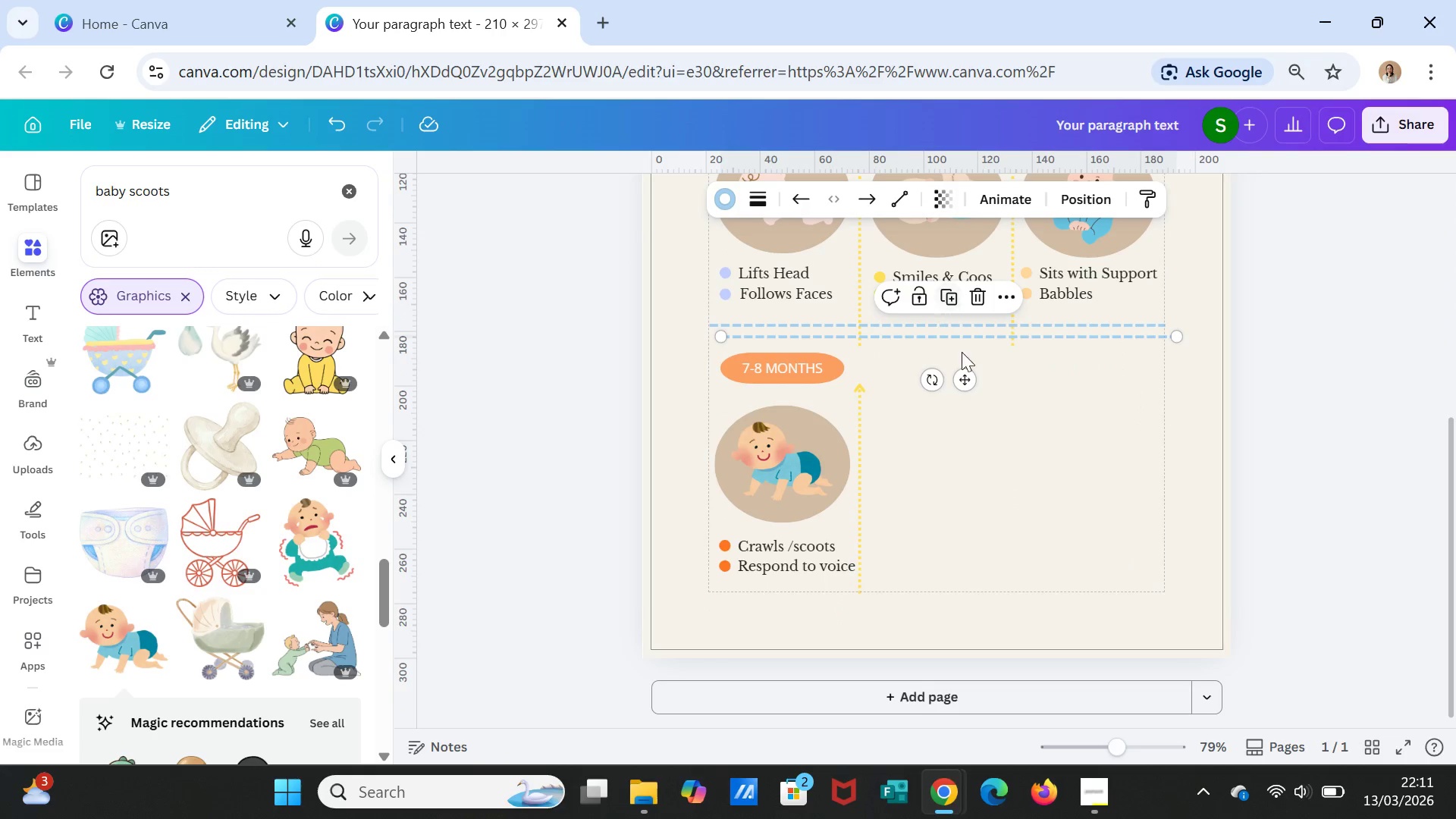 
left_click_drag(start_coordinate=[962, 378], to_coordinate=[949, 632])
 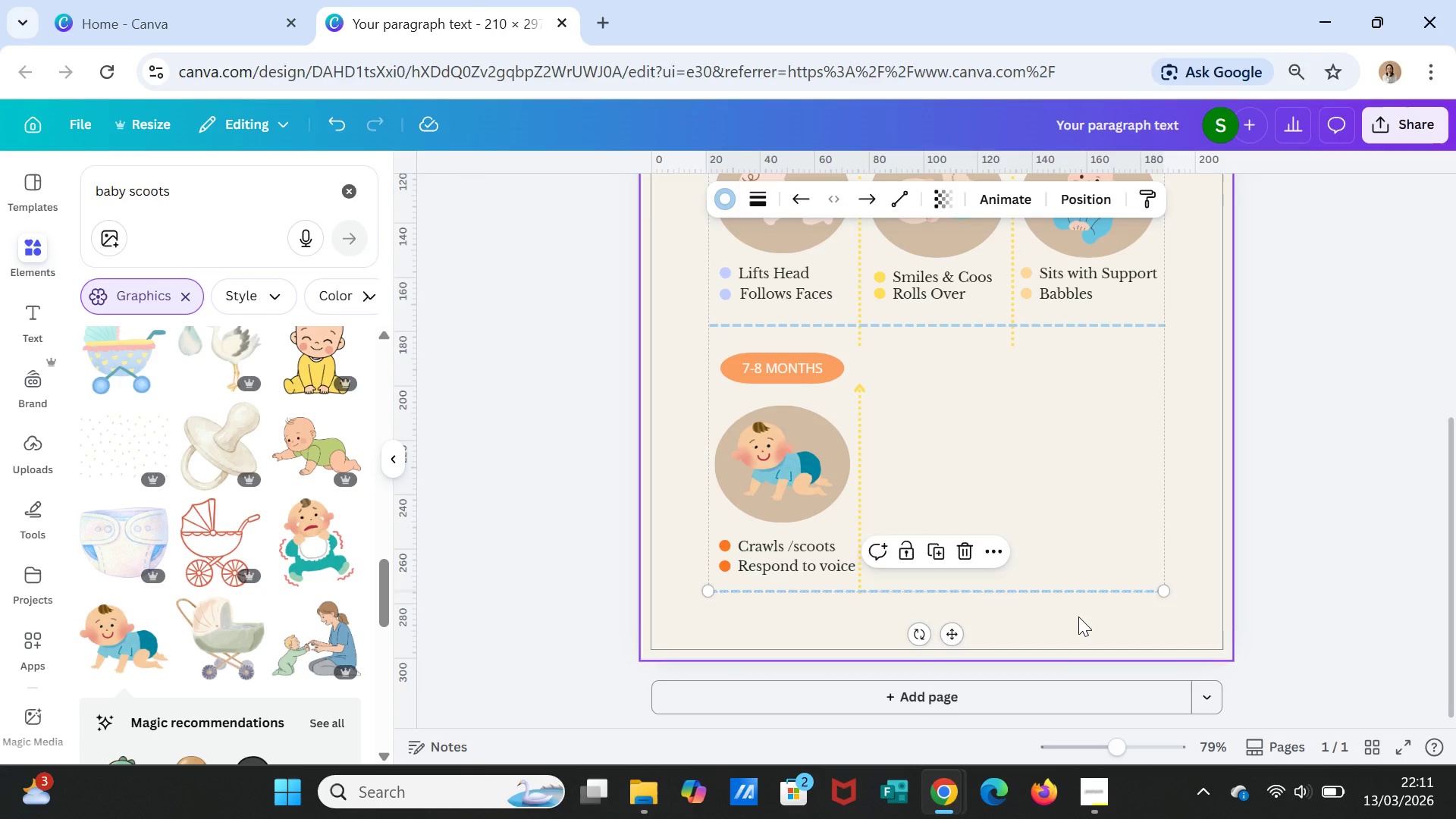 
left_click([1078, 617])
 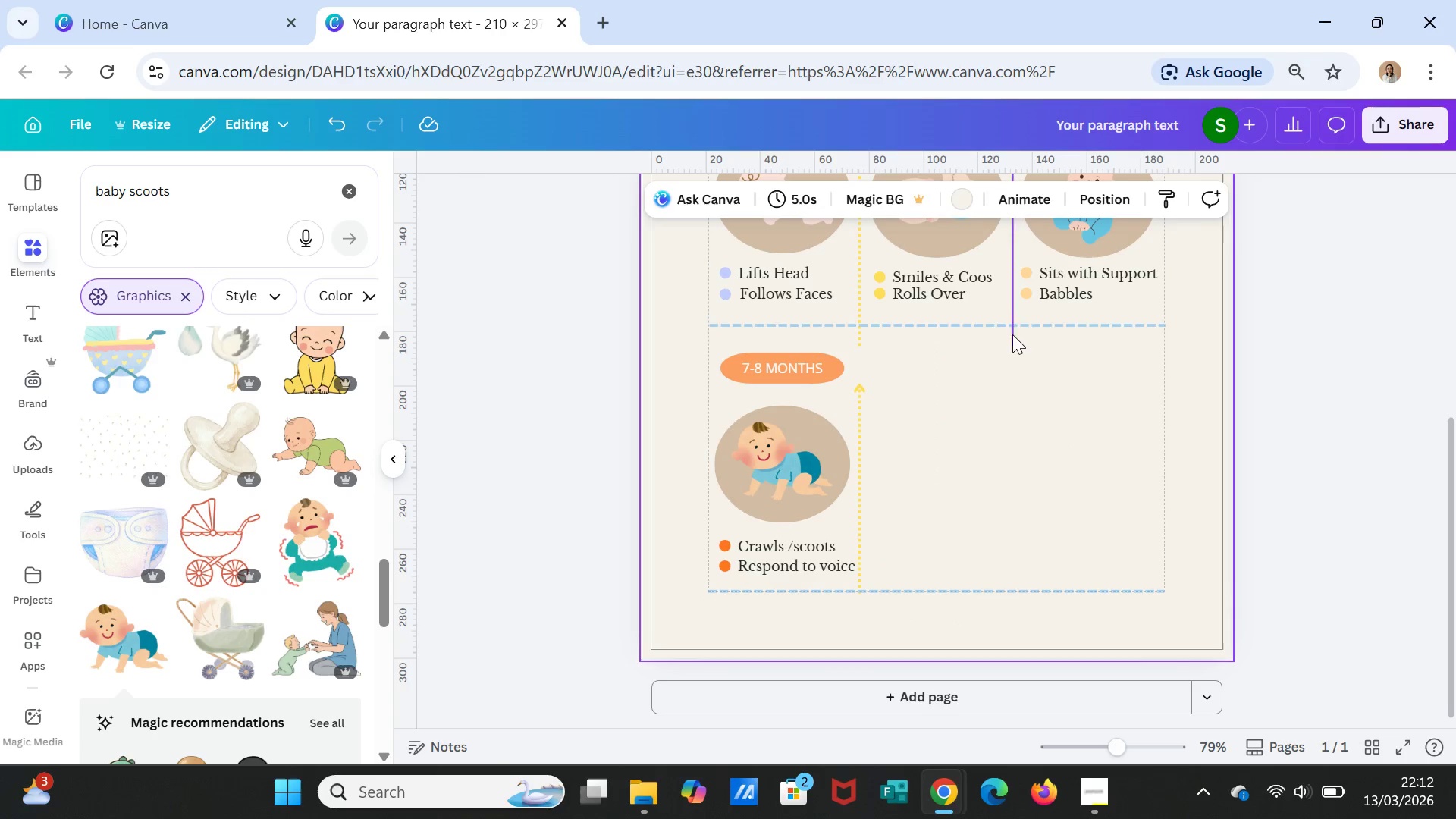 
wait(5.11)
 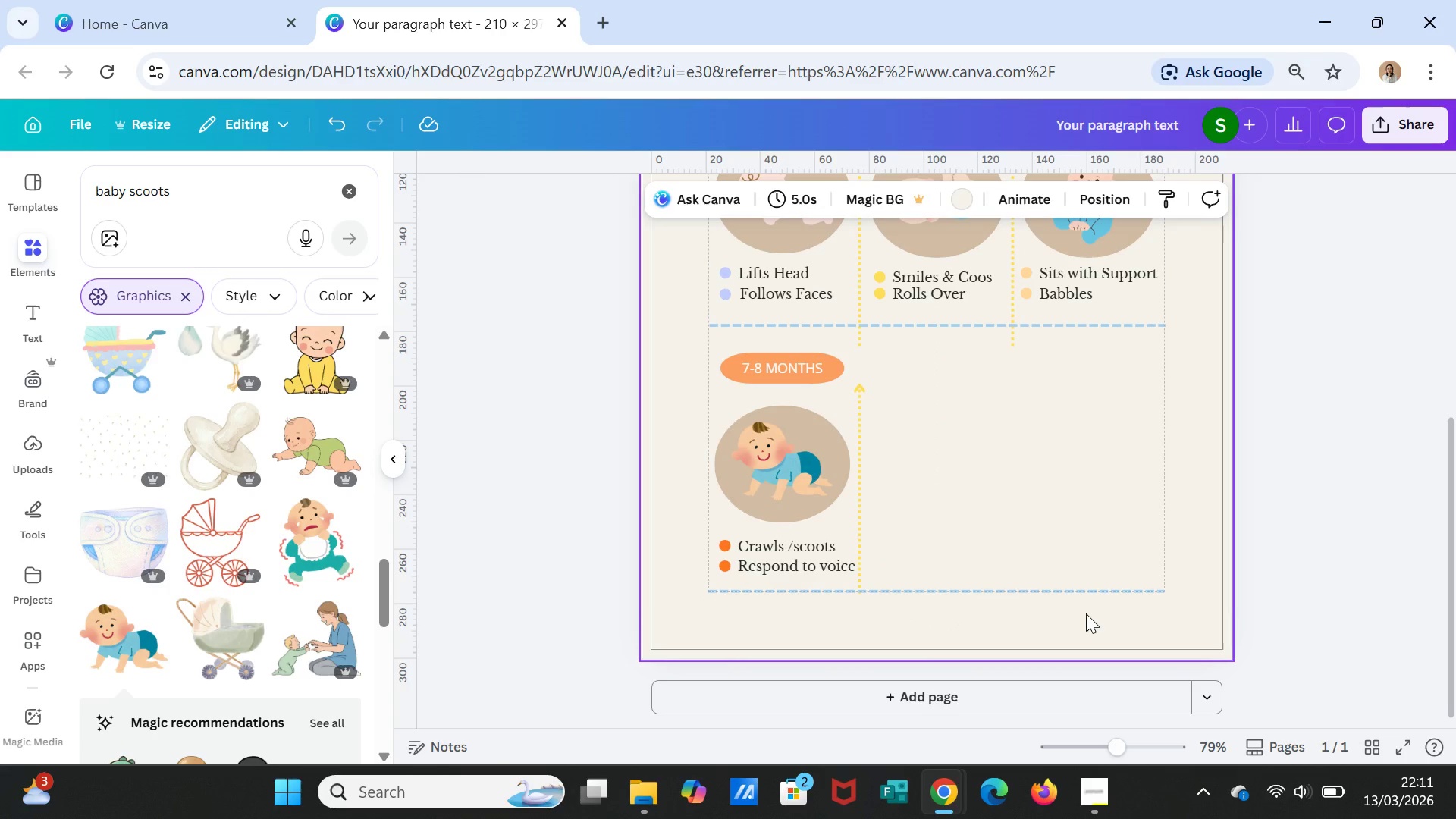 
left_click([1012, 289])
 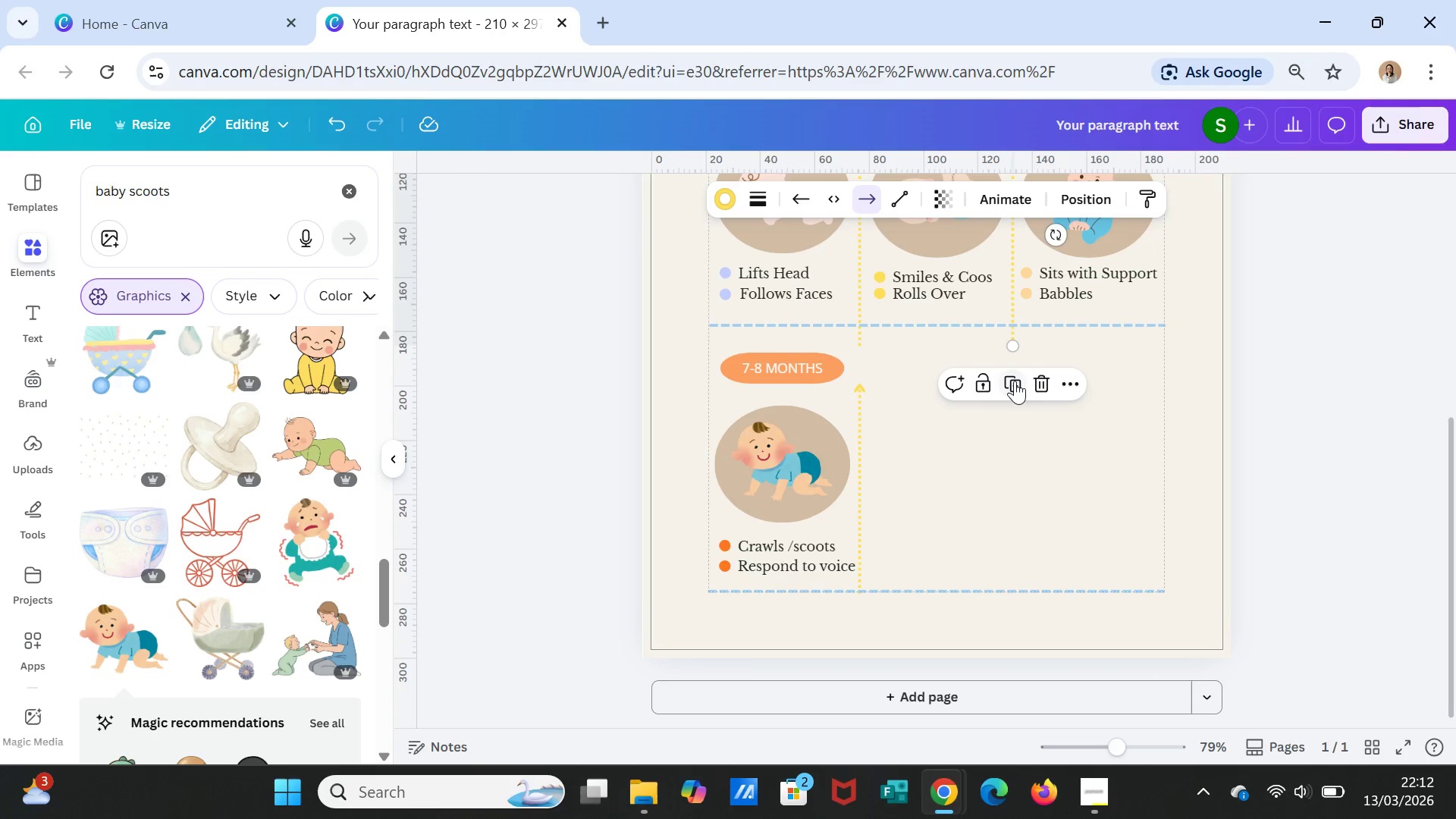 
left_click([1014, 381])
 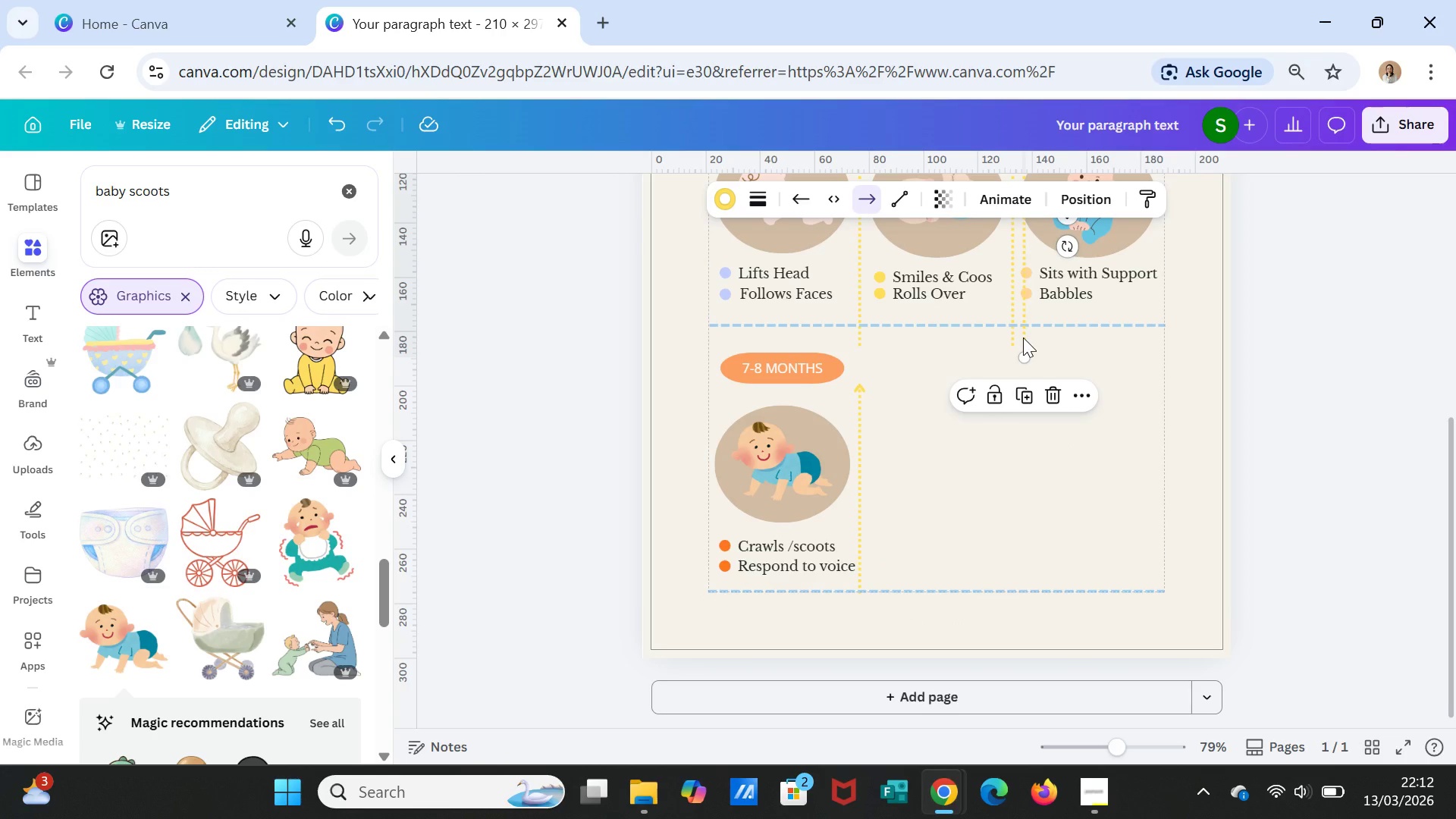 
left_click_drag(start_coordinate=[1023, 337], to_coordinate=[1015, 620])
 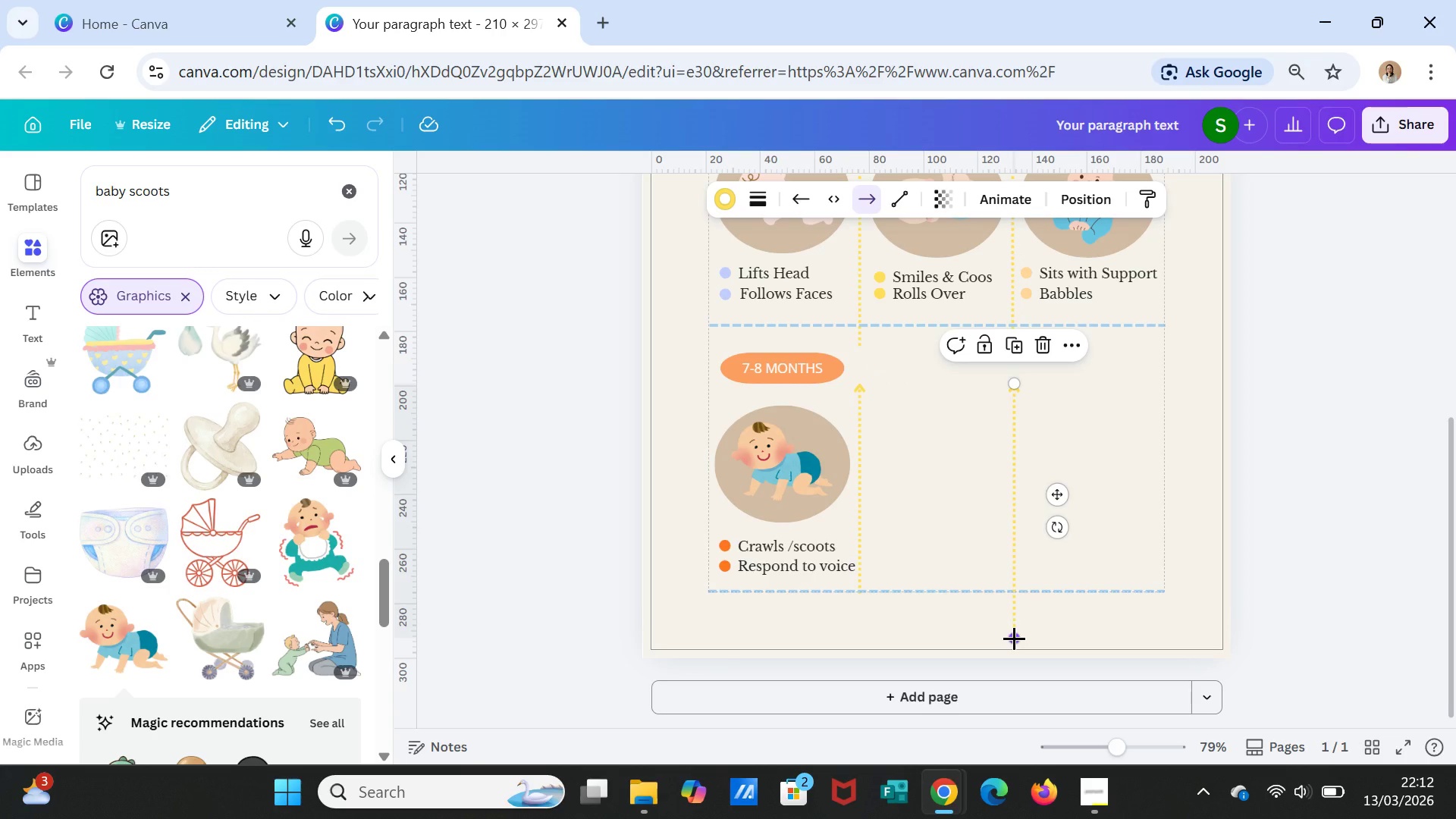 
left_click_drag(start_coordinate=[1014, 638], to_coordinate=[1012, 592])
 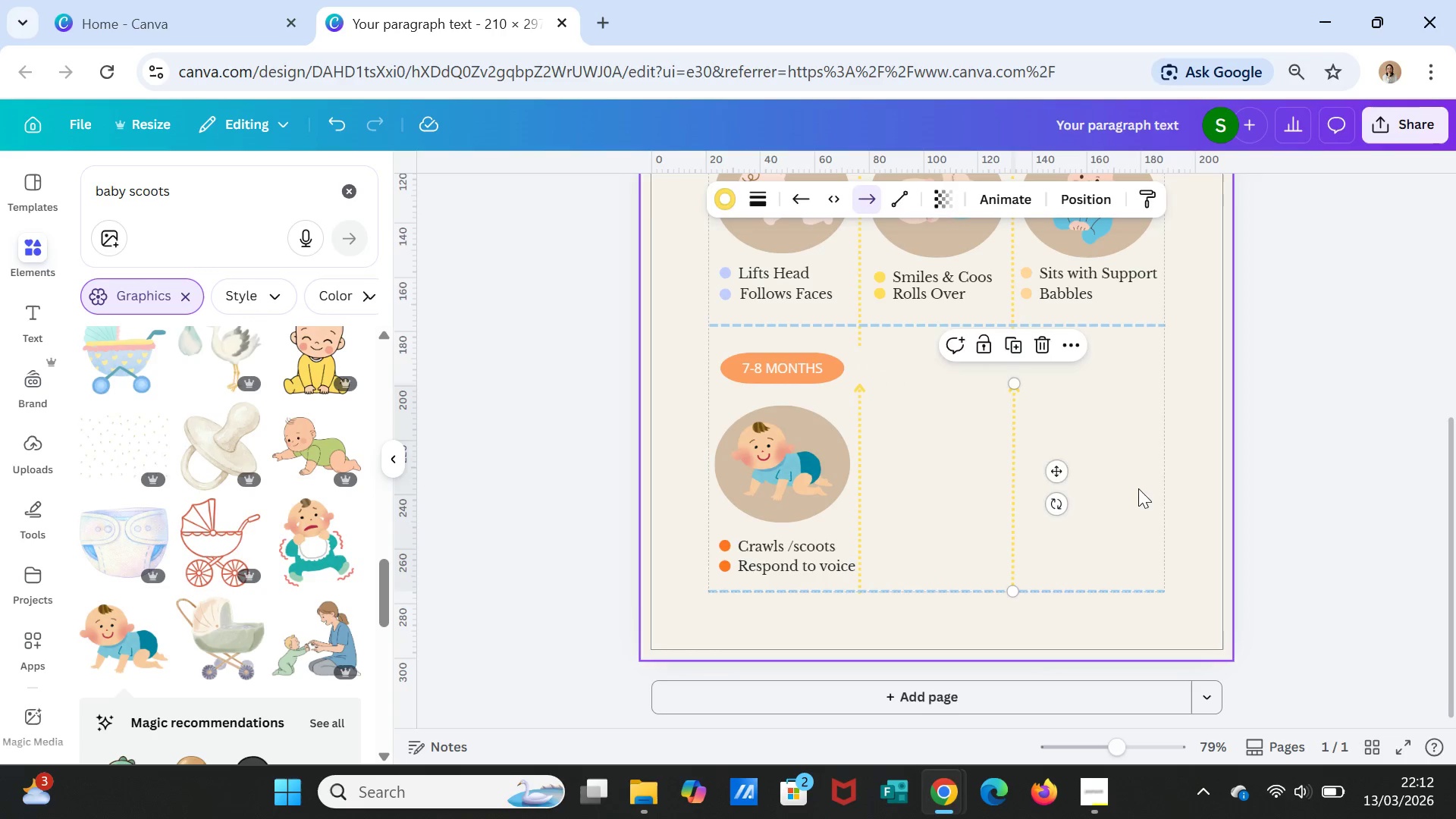 
left_click([1138, 488])
 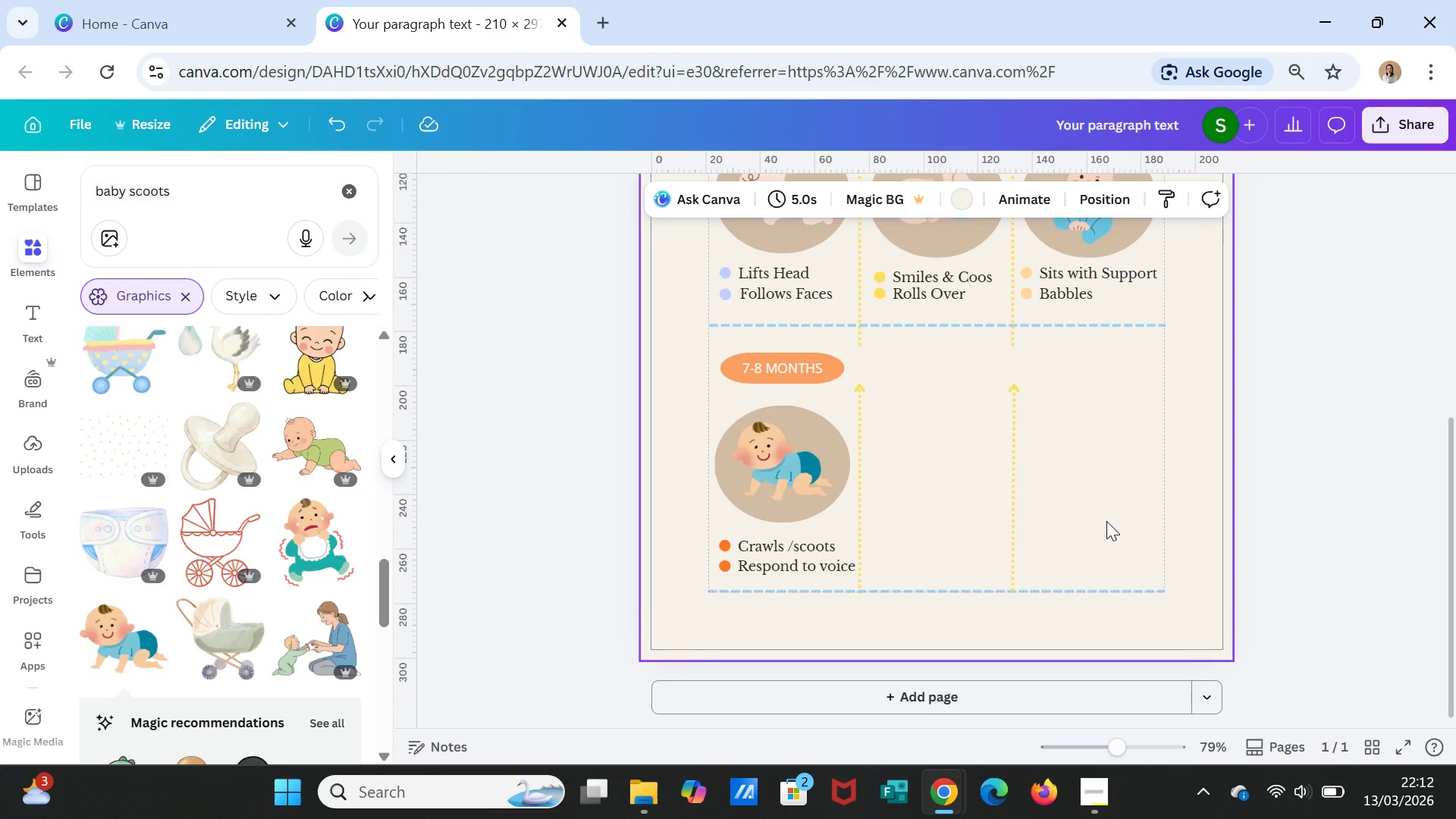 
wait(9.33)
 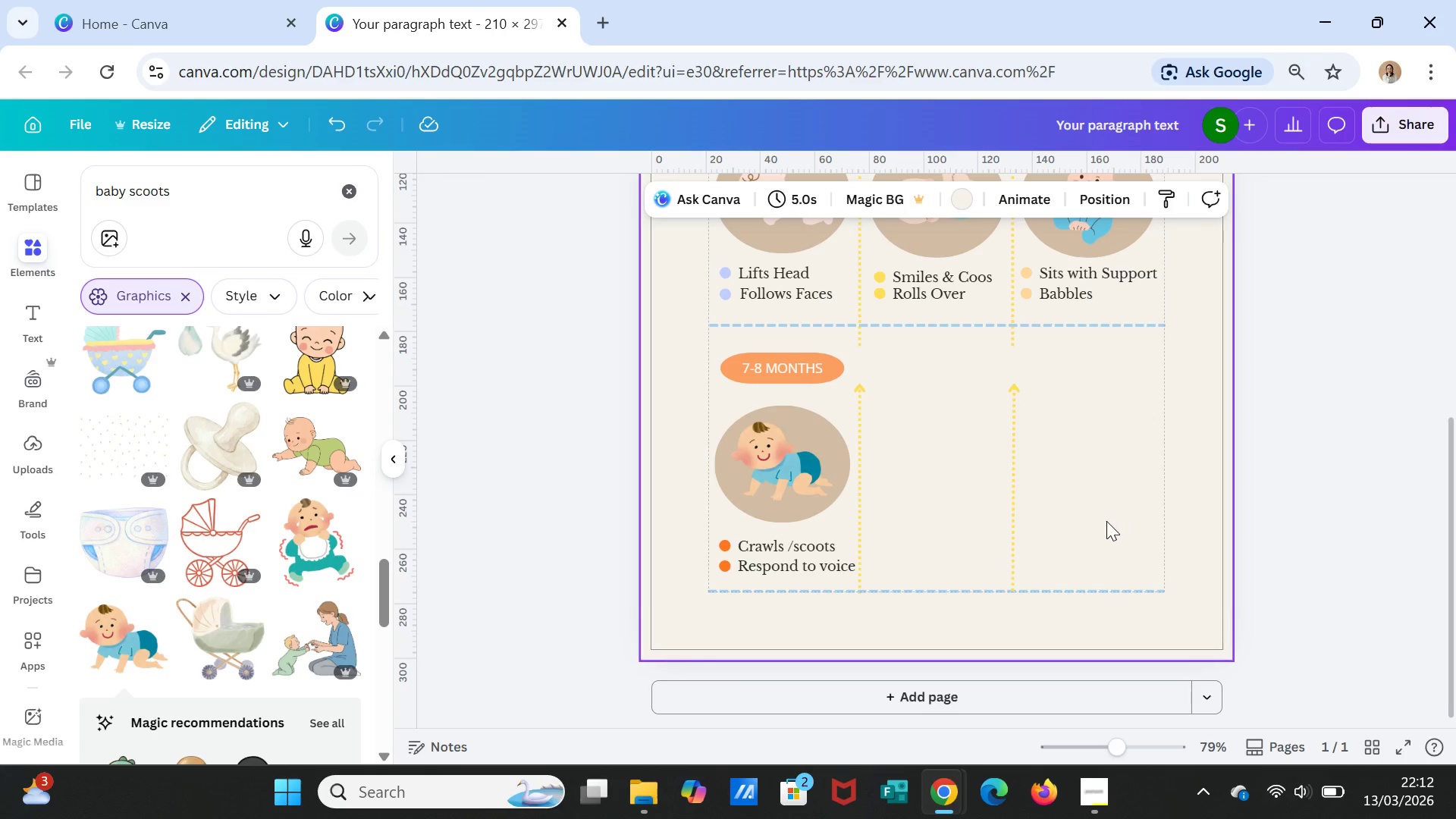 
left_click_drag(start_coordinate=[1024, 503], to_coordinate=[1025, 516])
 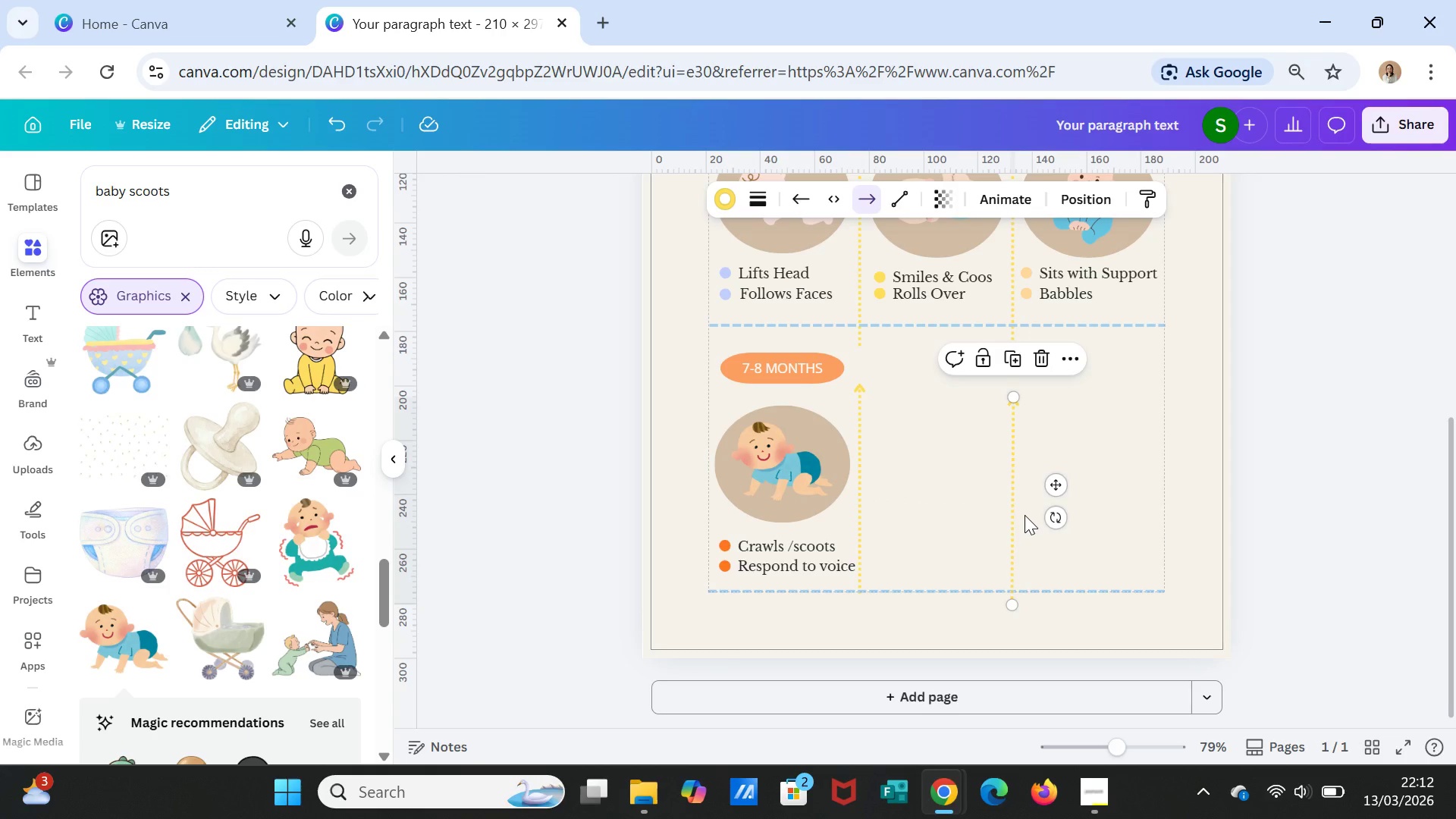 
left_click([1025, 516])
 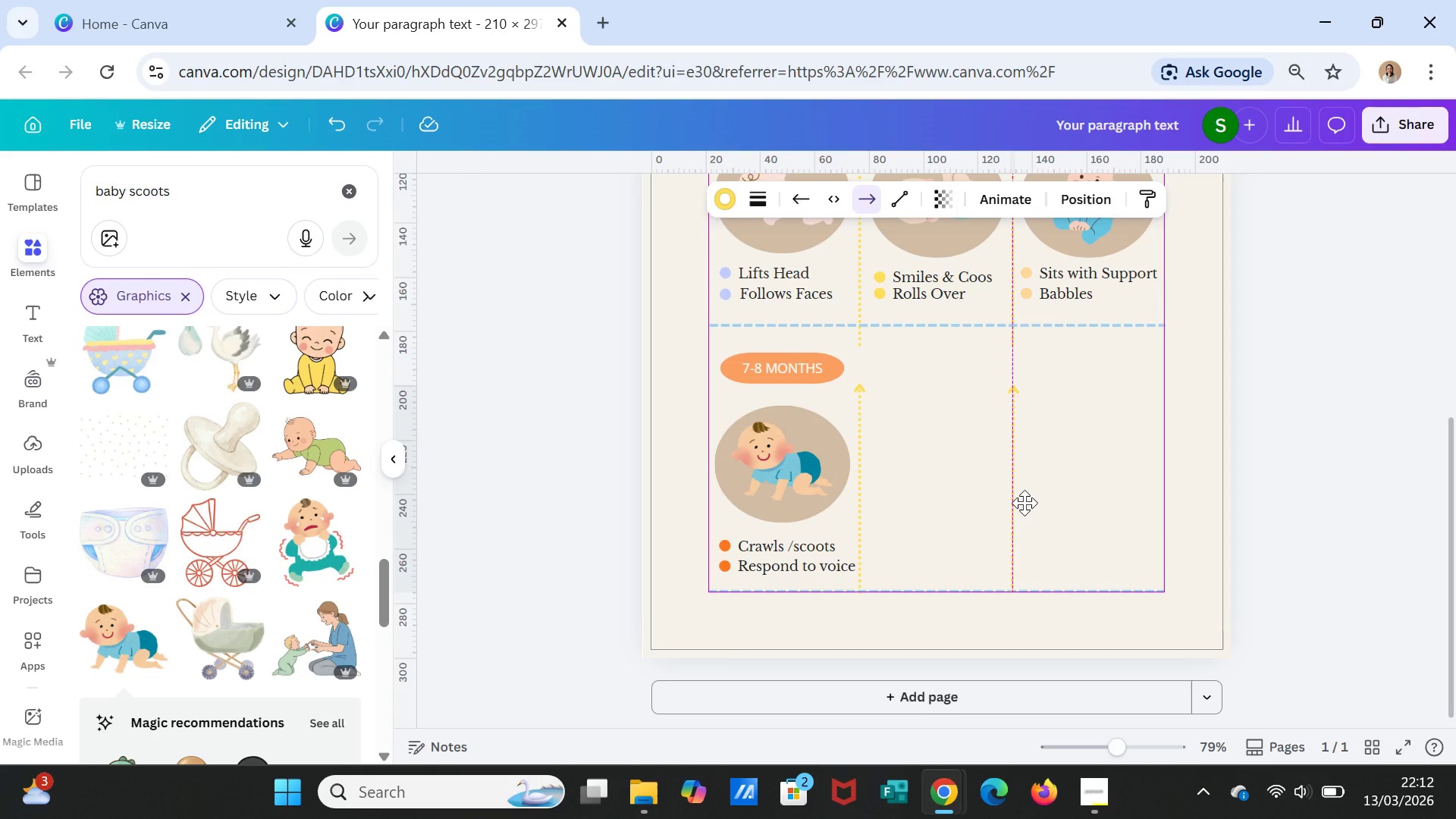 
wait(5.77)
 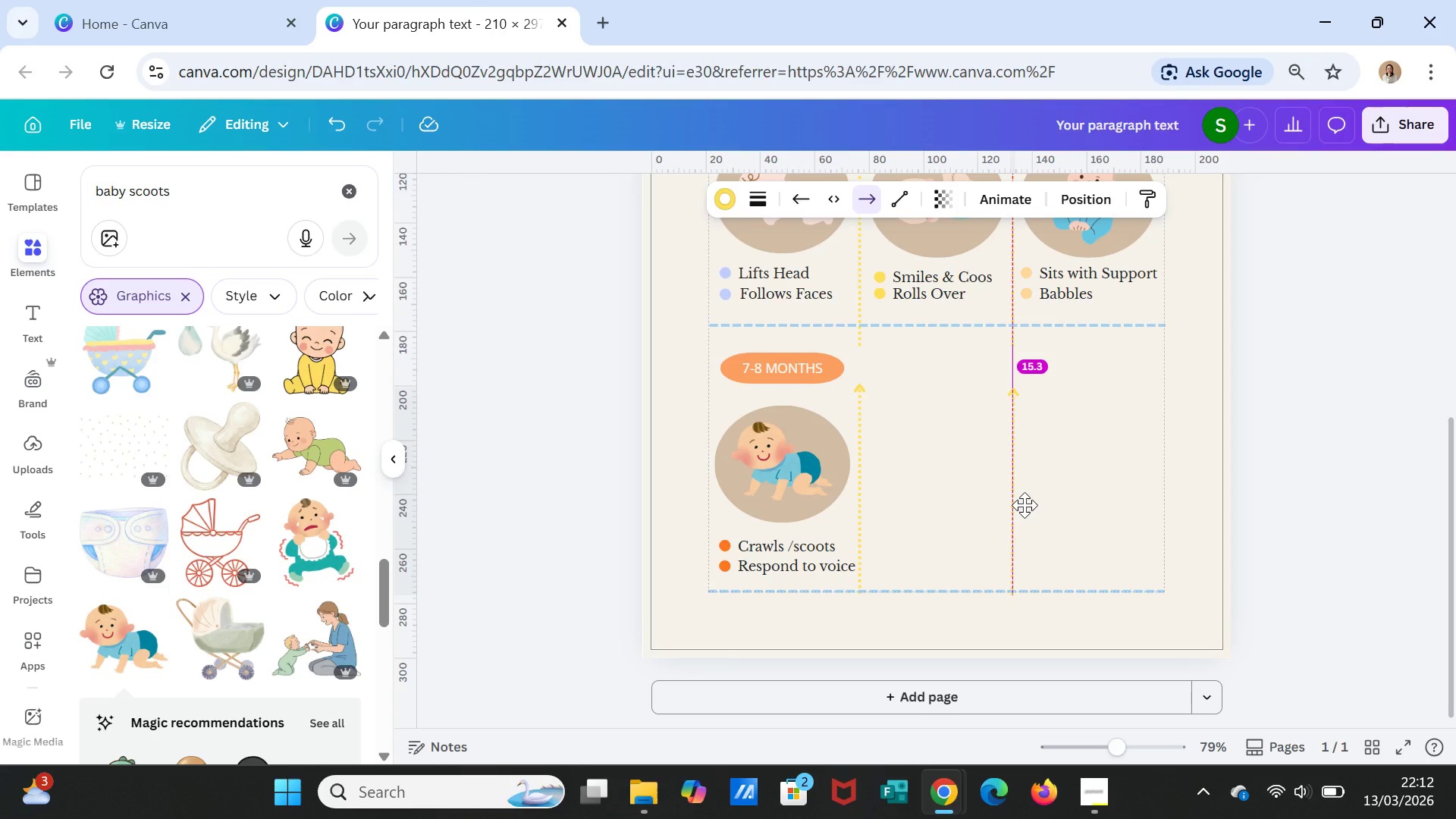 
left_click([1134, 470])
 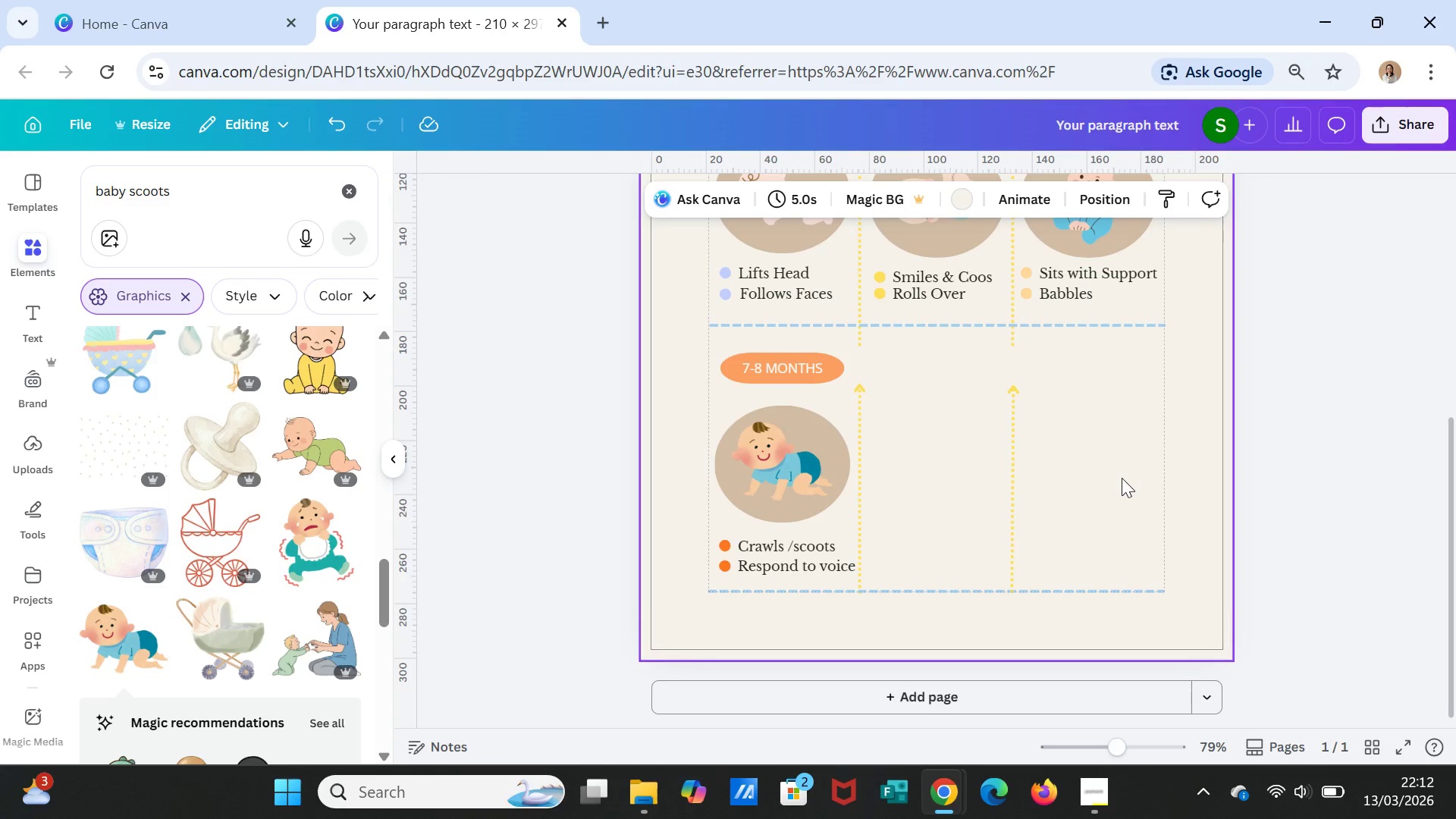 
wait(7.22)
 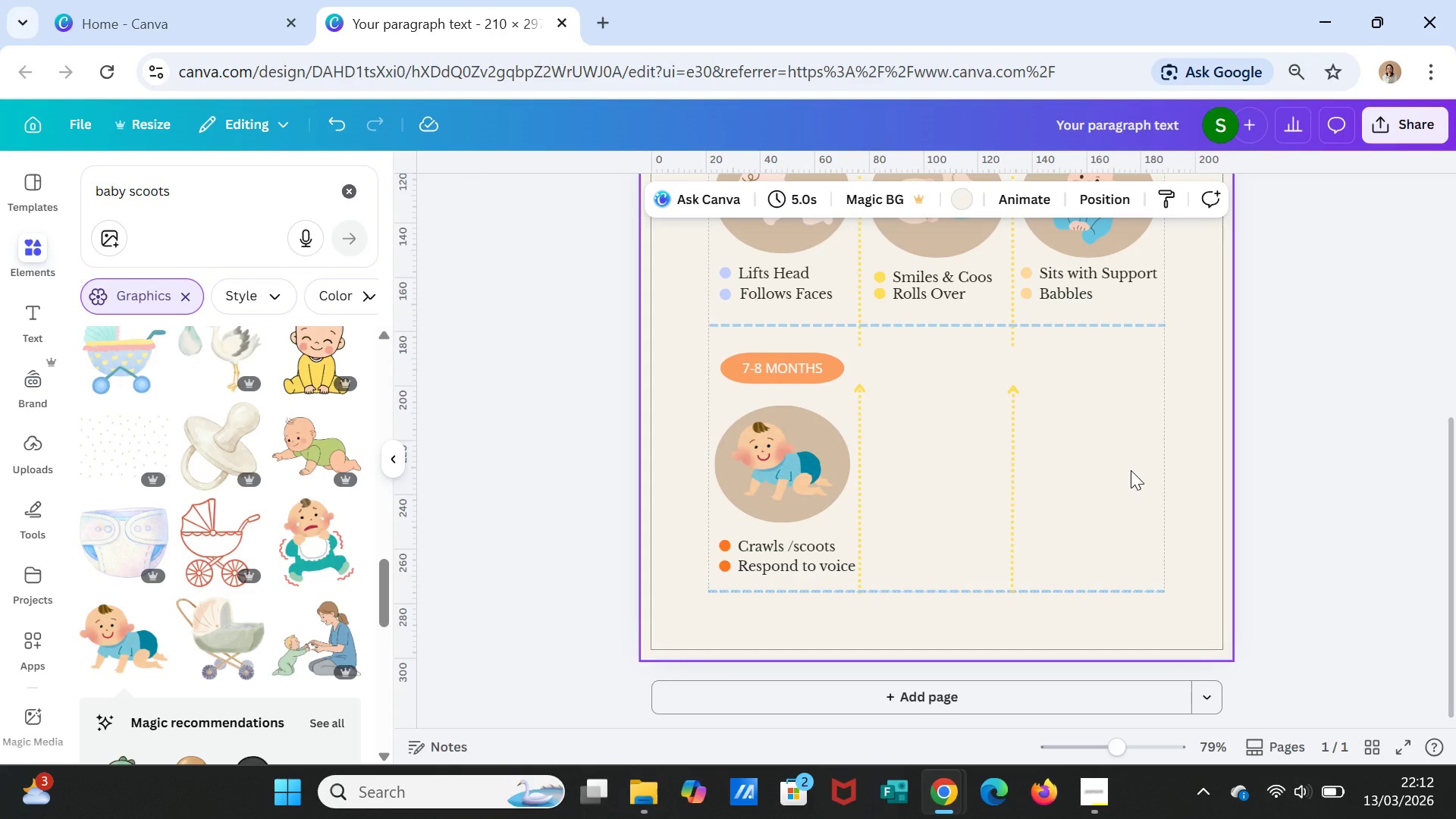 
left_click([787, 371])
 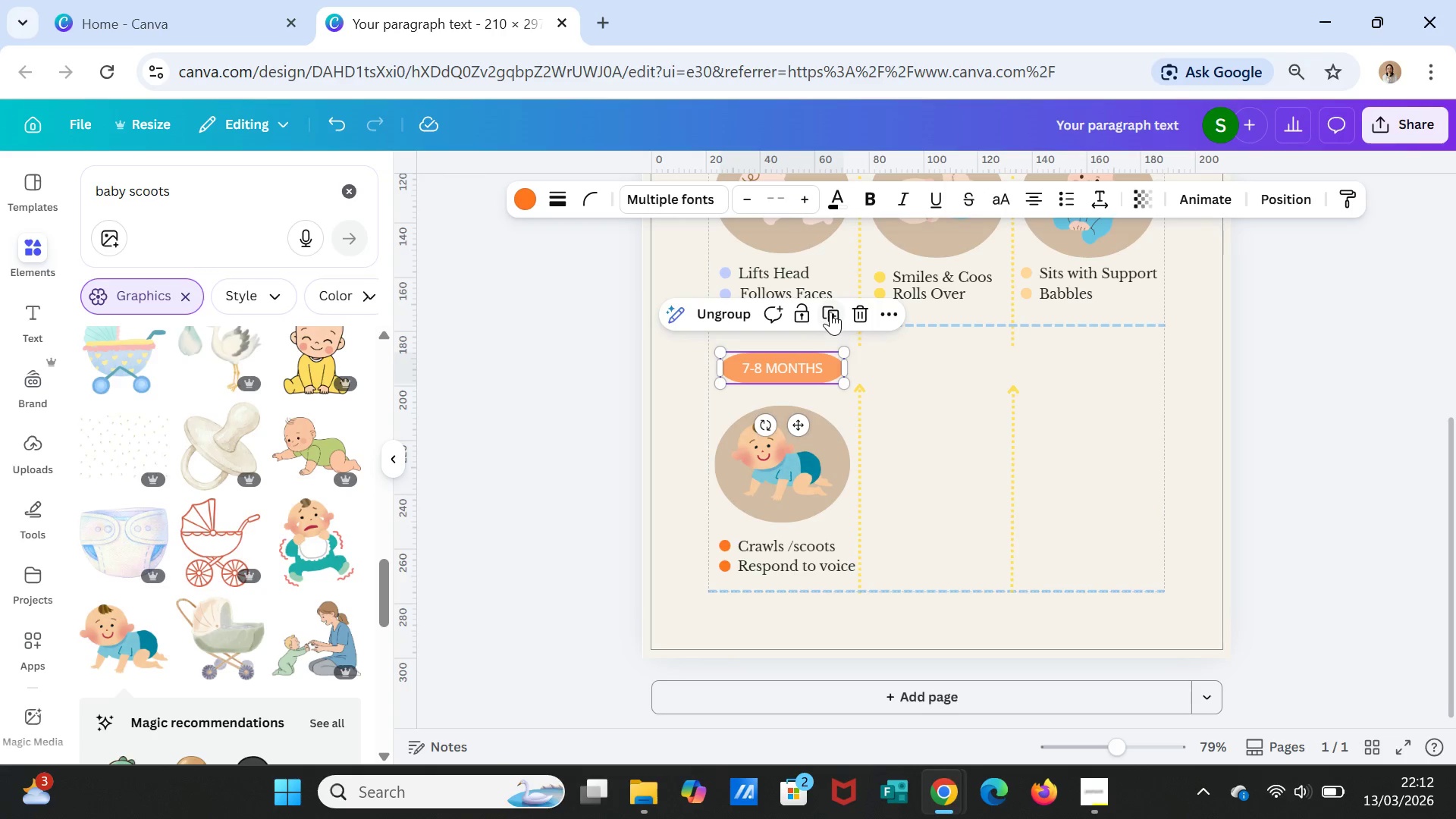 
left_click([831, 311])
 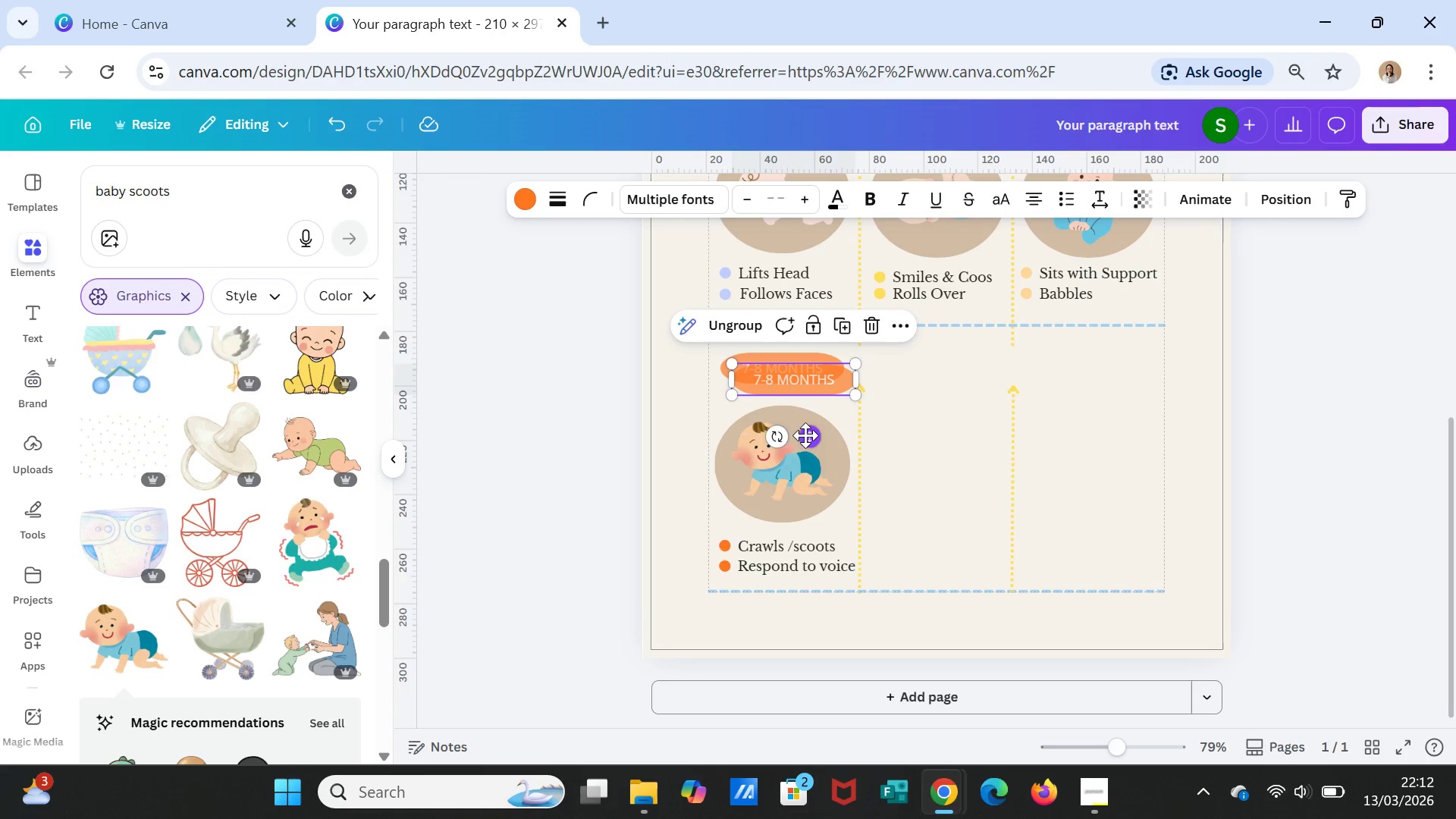 
left_click_drag(start_coordinate=[808, 438], to_coordinate=[950, 425])
 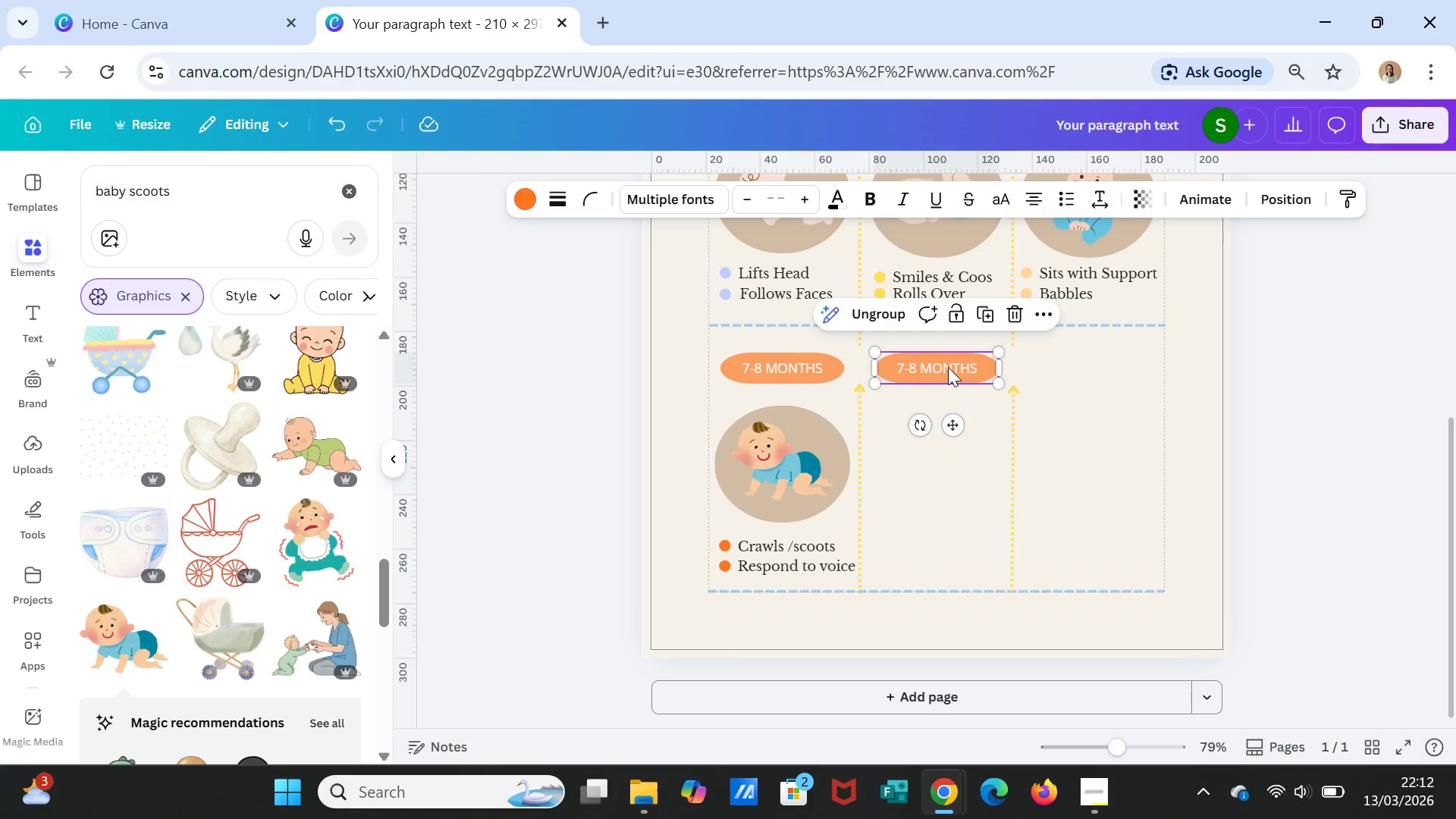 
double_click([948, 367])
 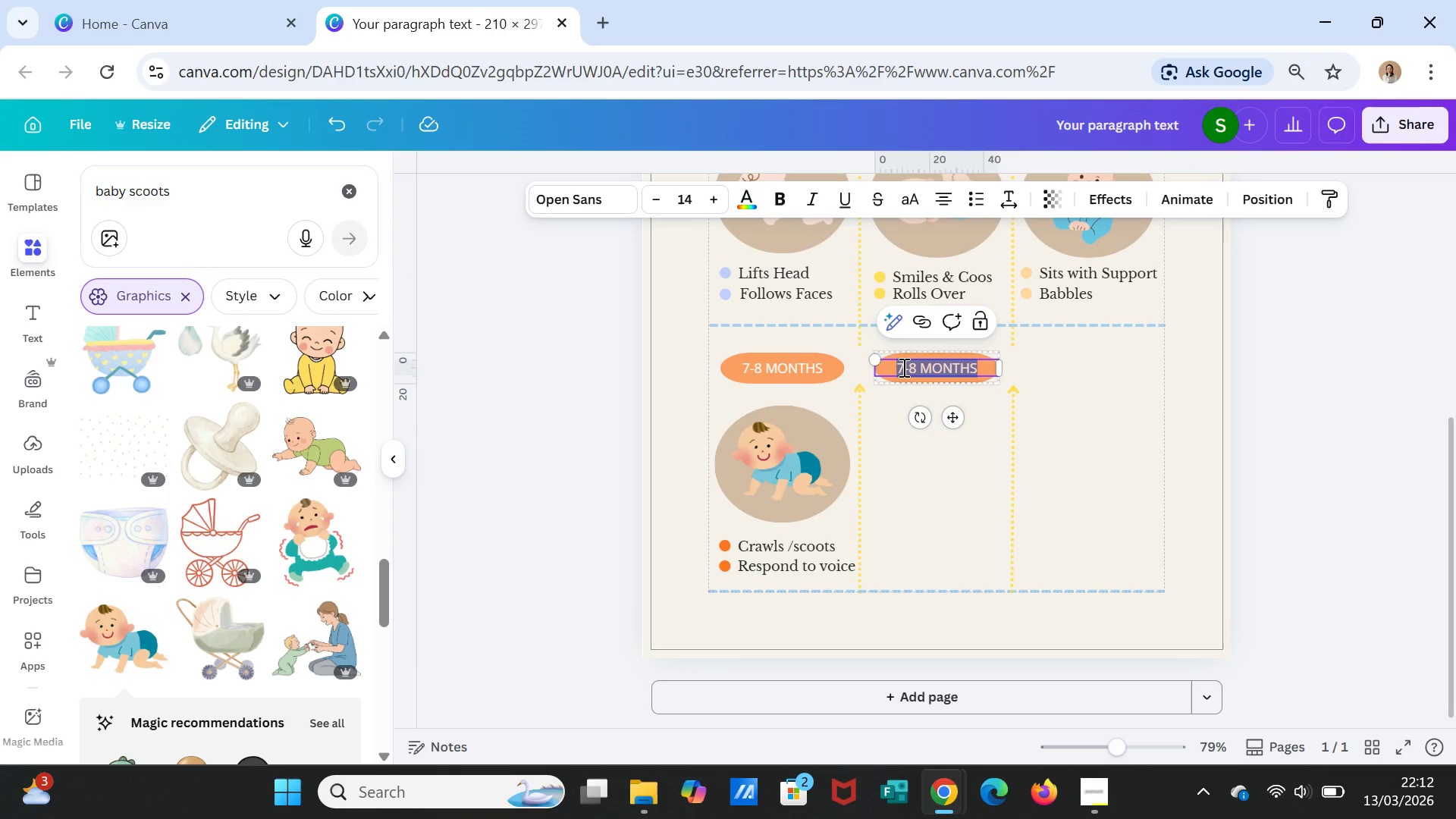 
left_click([902, 367])
 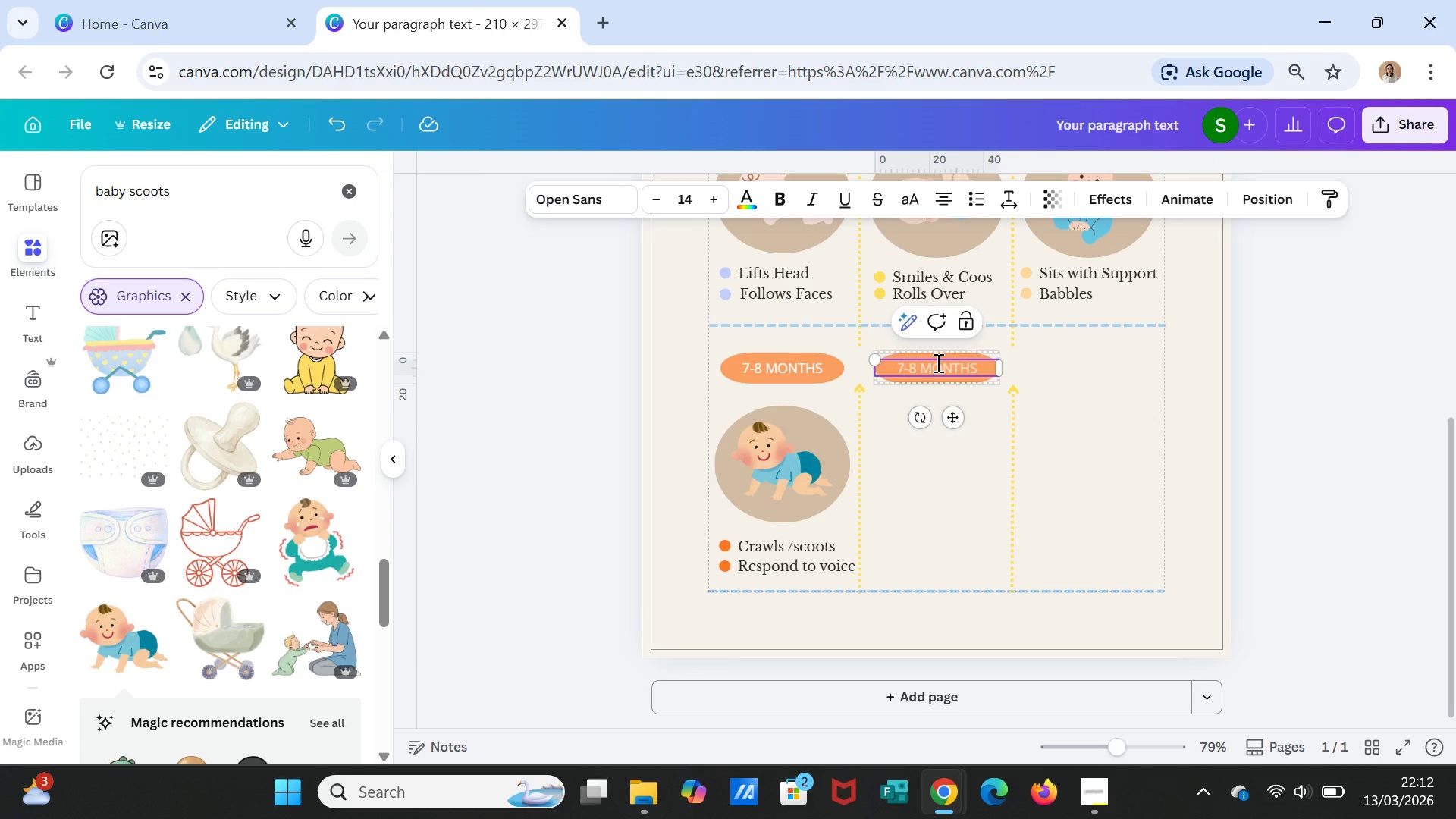 
key(Backspace)
 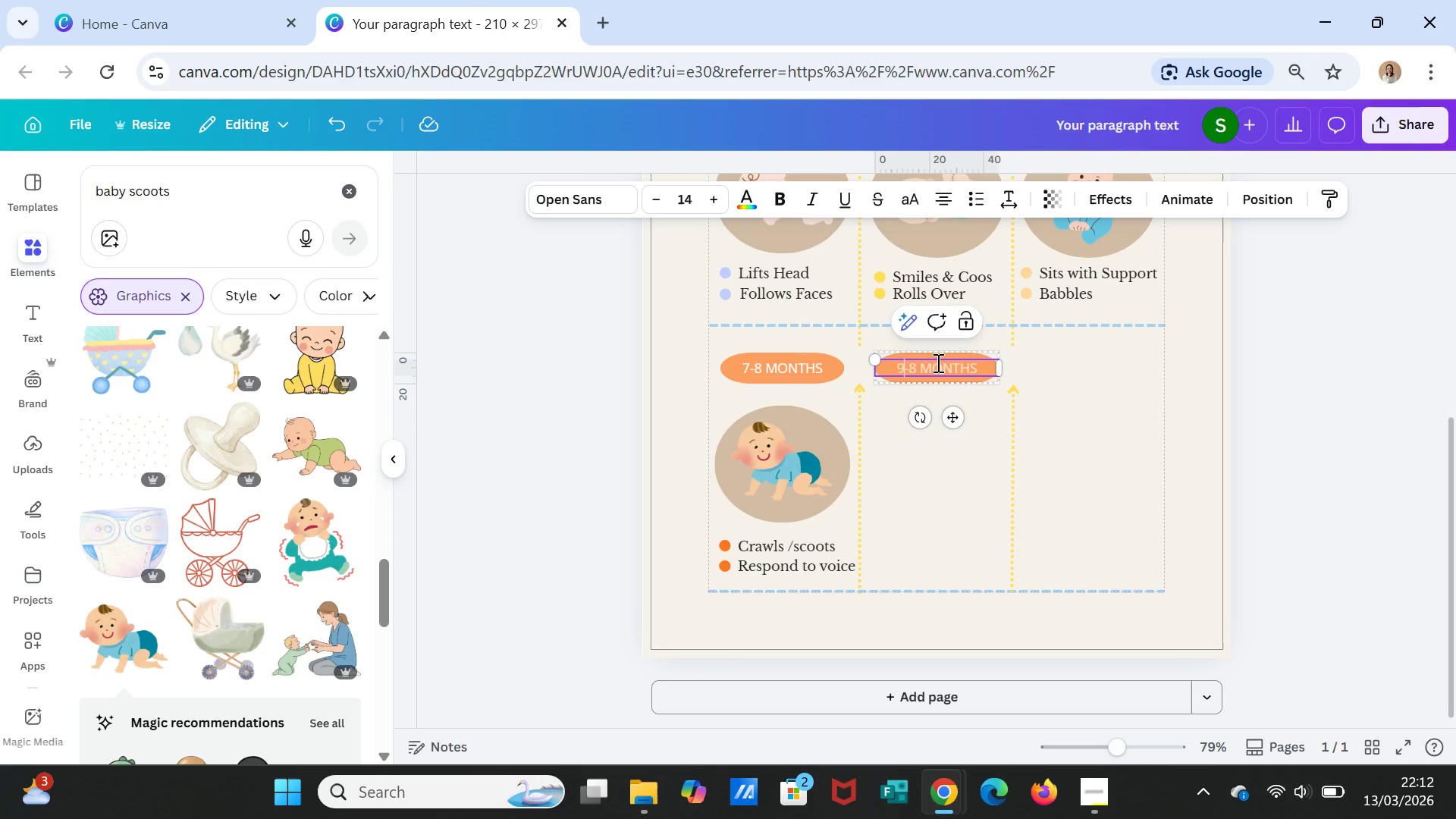 
key(9)
 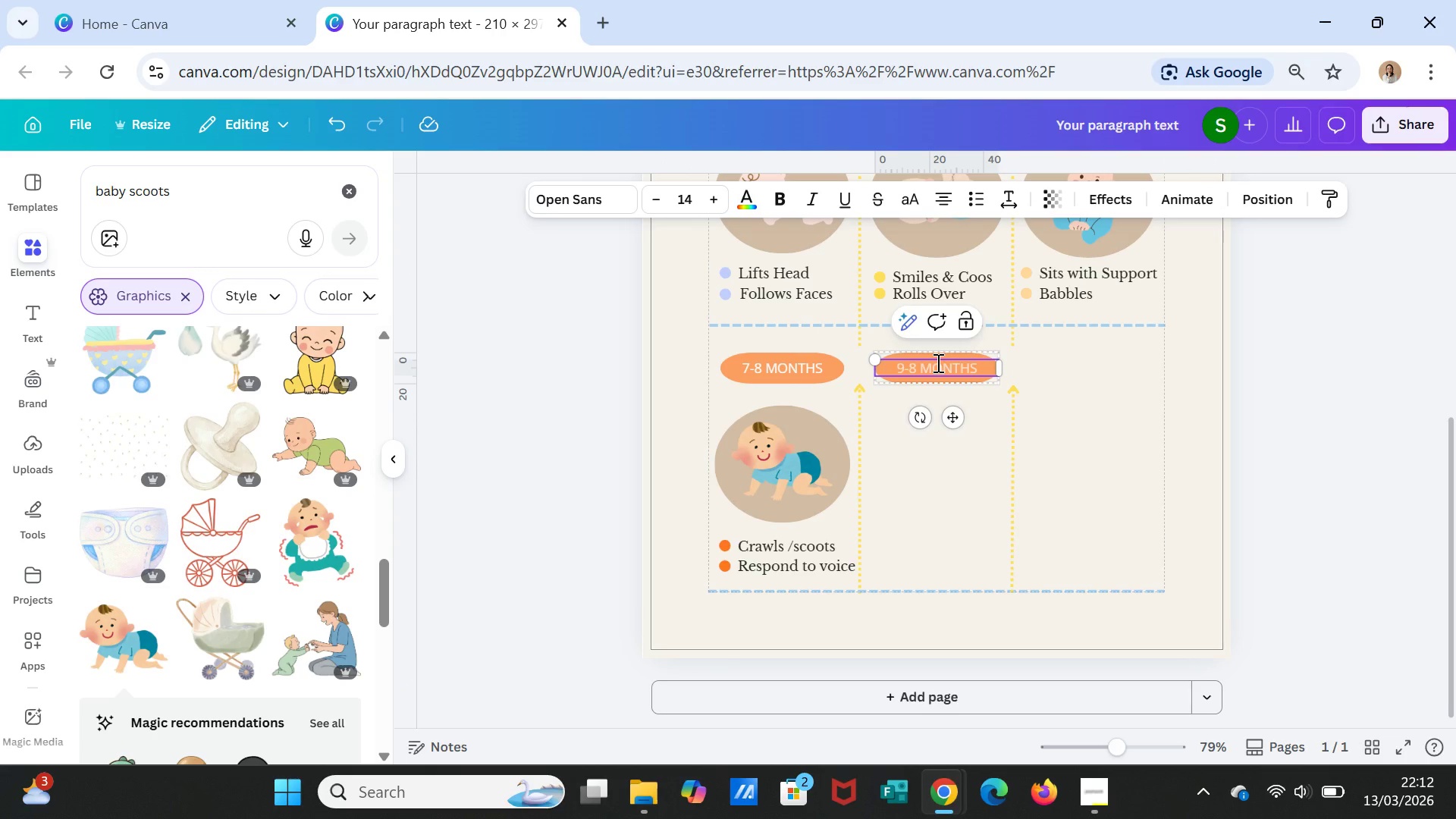 
key(ArrowRight)
 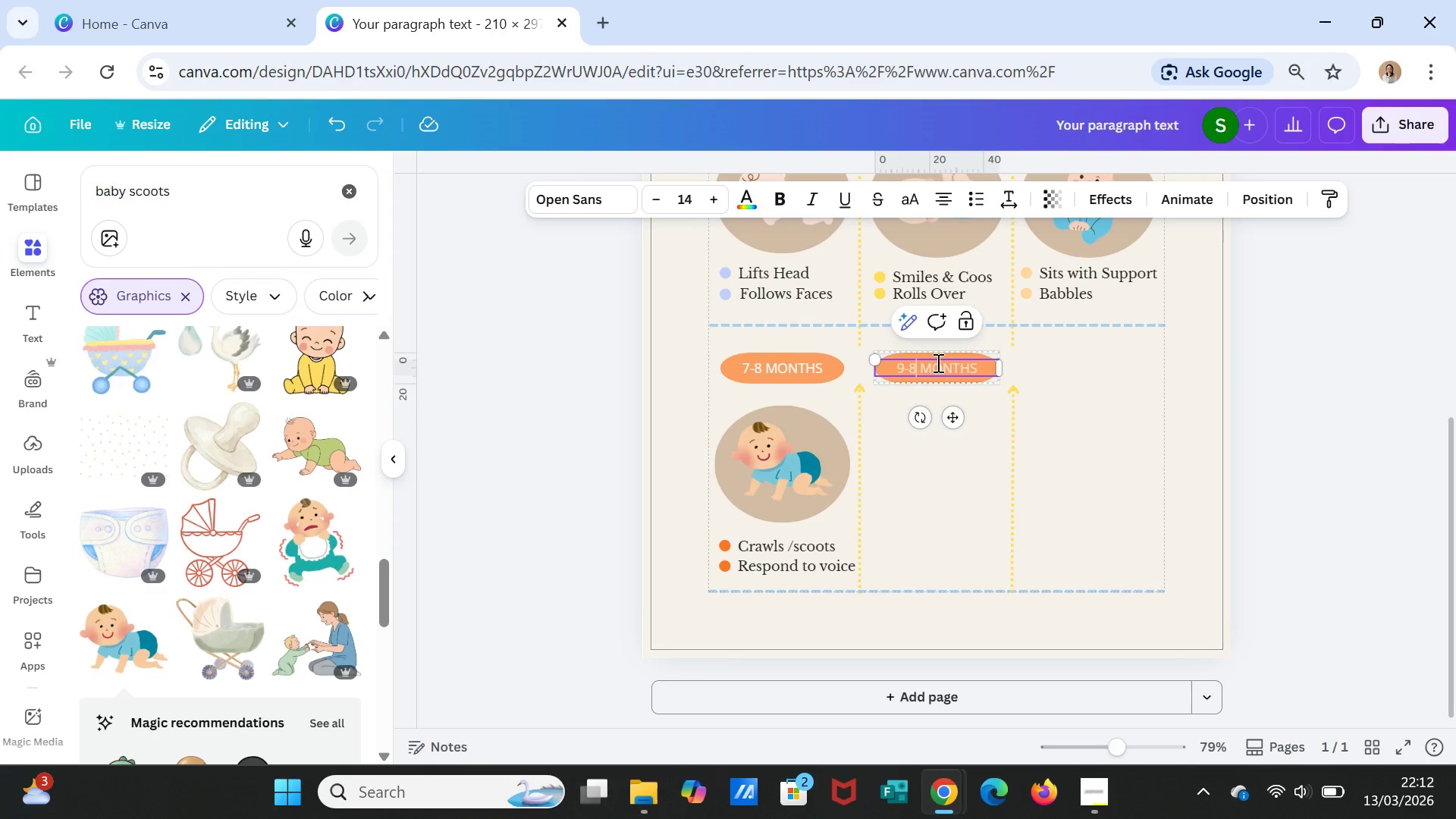 
key(ArrowRight)
 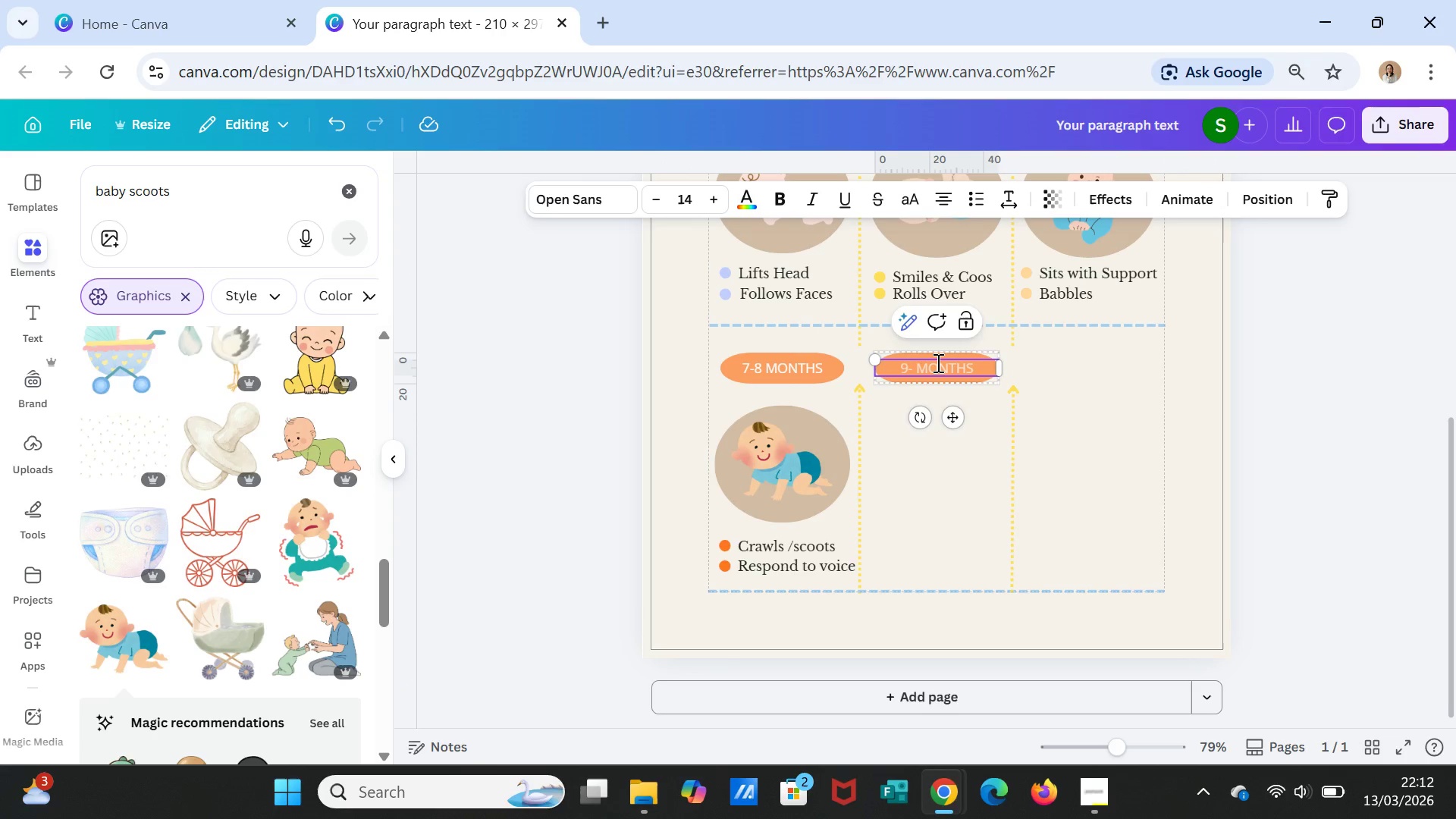 
key(Backspace)
type(10)
 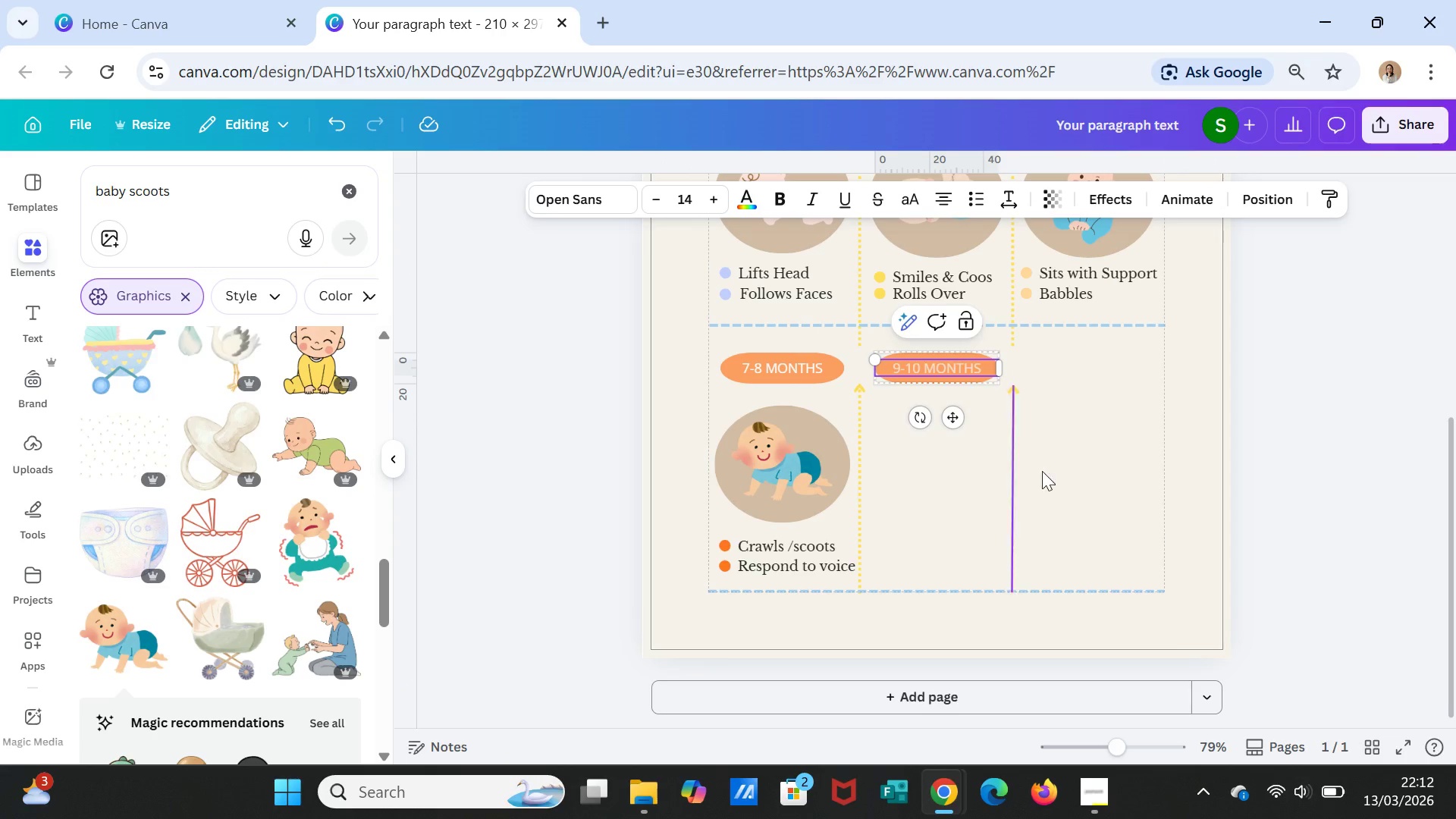 
left_click([1054, 478])
 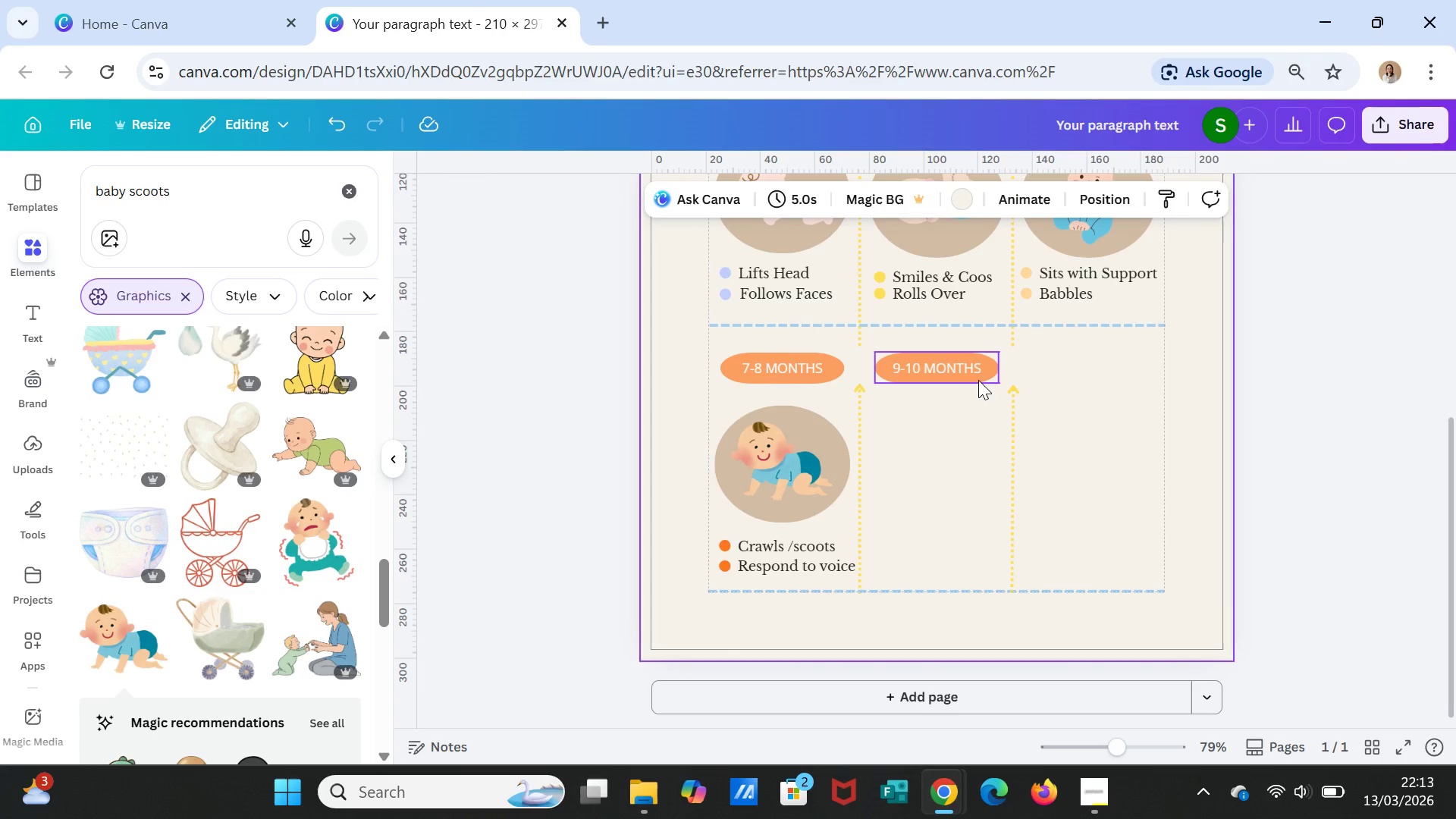 
left_click([978, 380])
 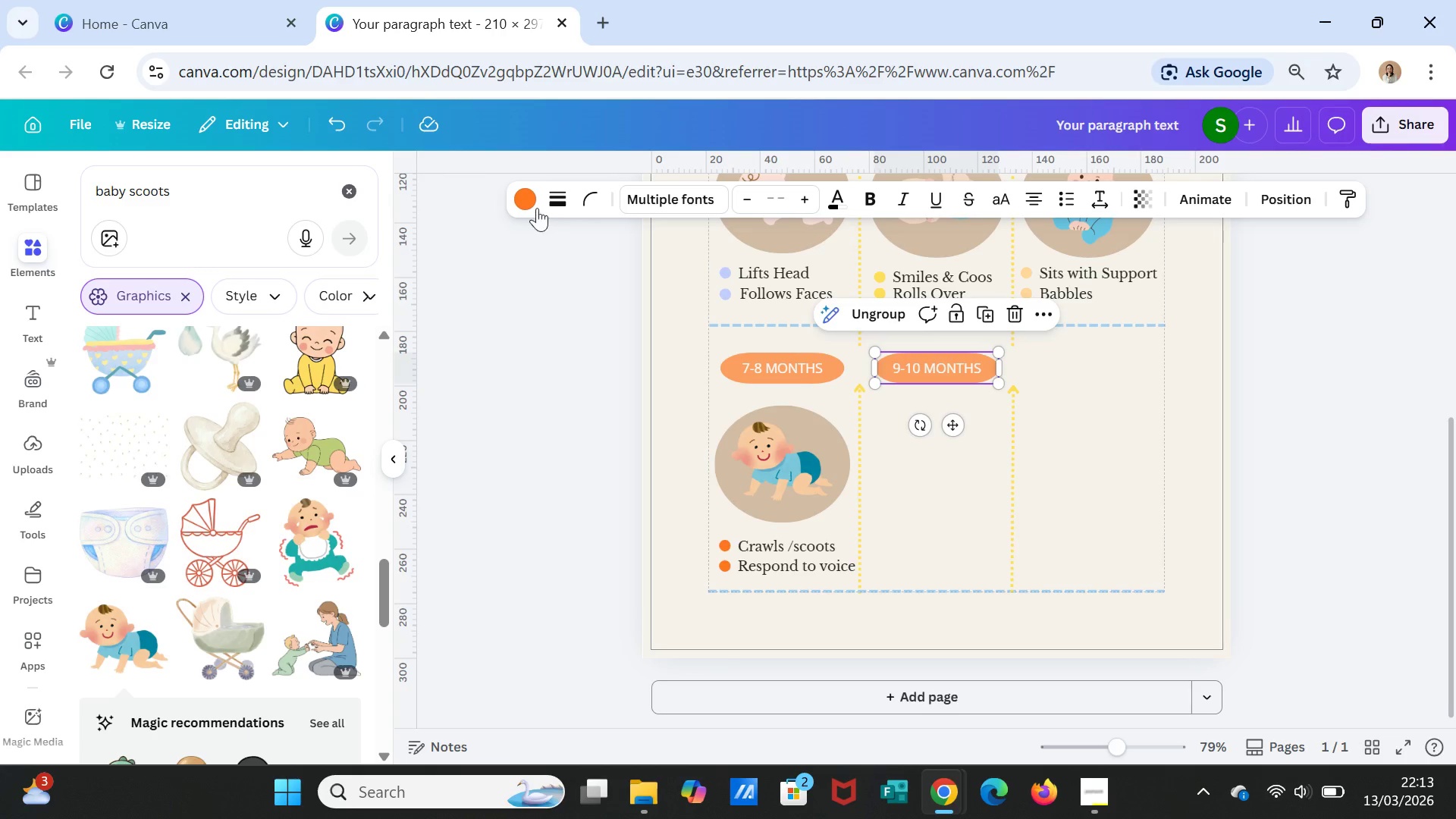 
left_click([528, 201])
 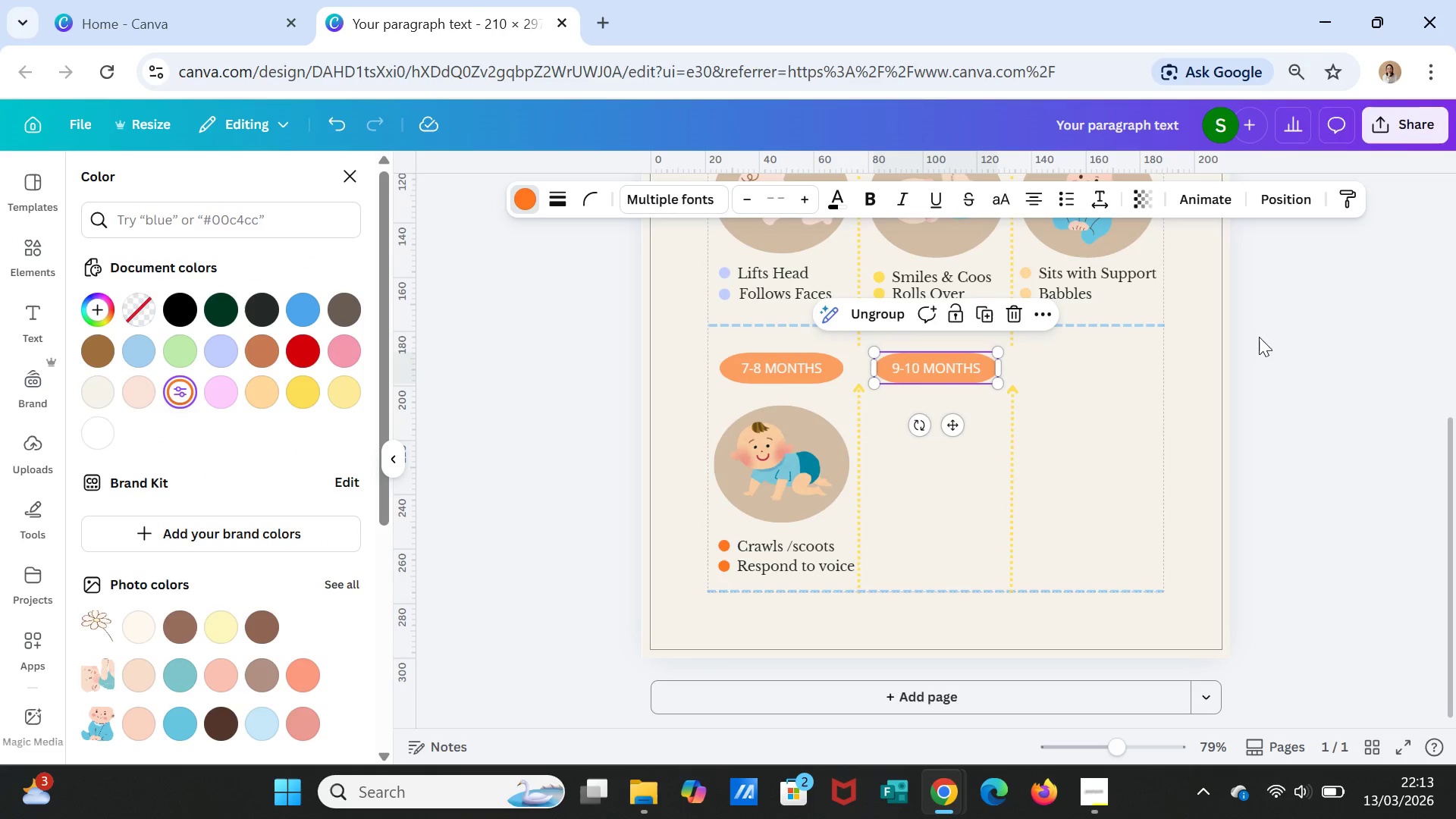 
scroll: coordinate [1149, 460], scroll_direction: up, amount: 2.0
 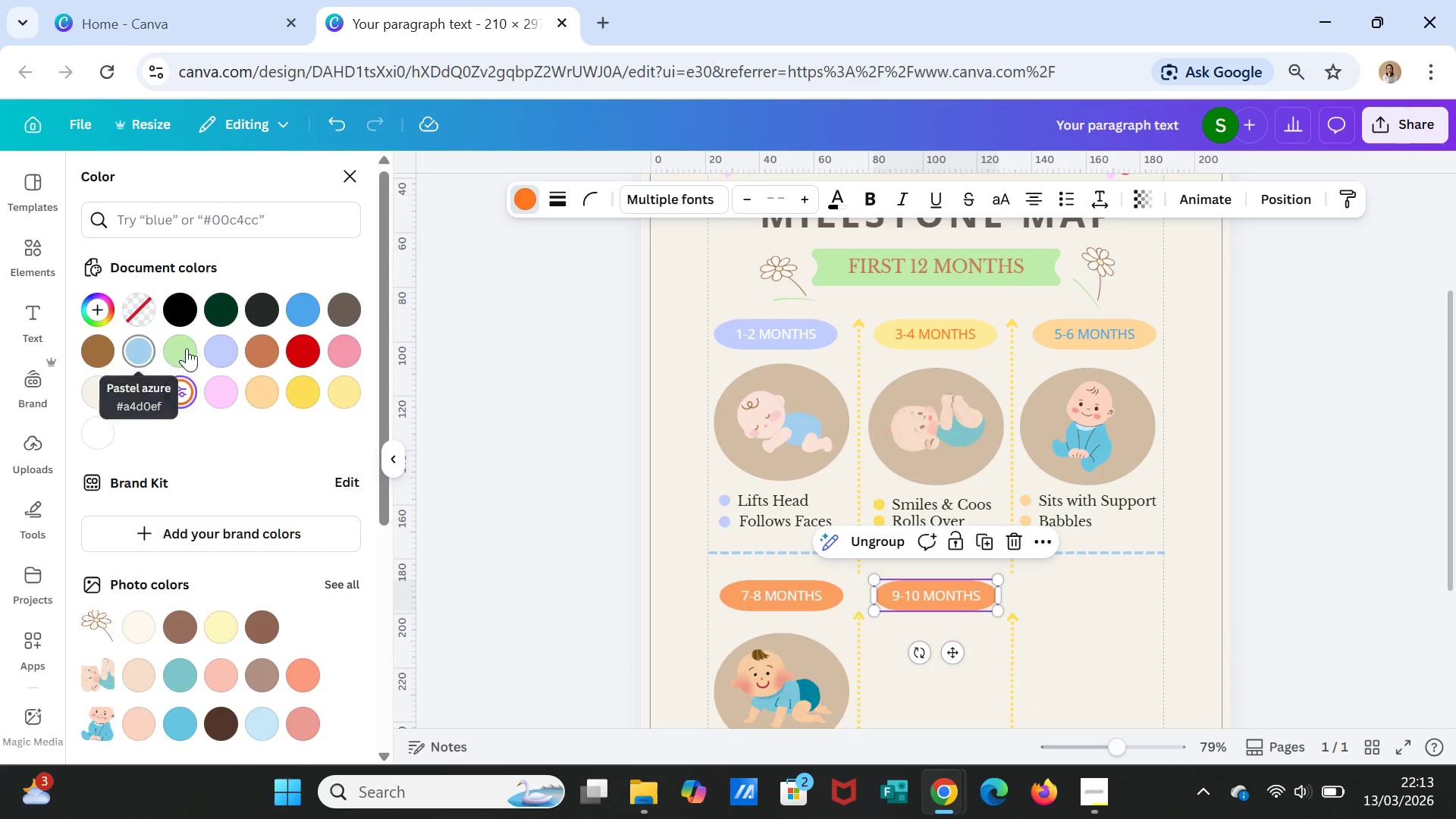 
left_click([216, 352])
 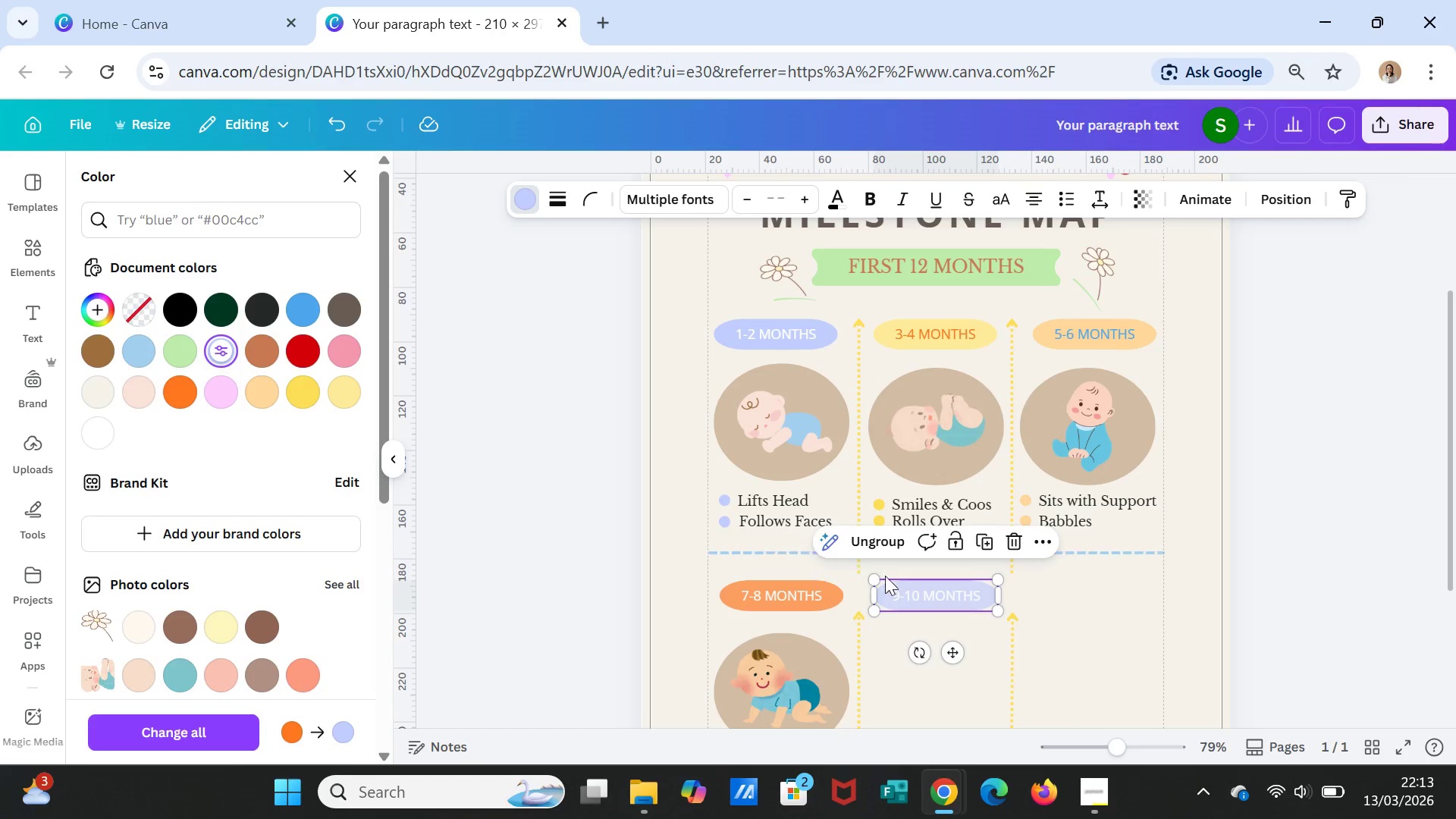 
left_click([918, 595])
 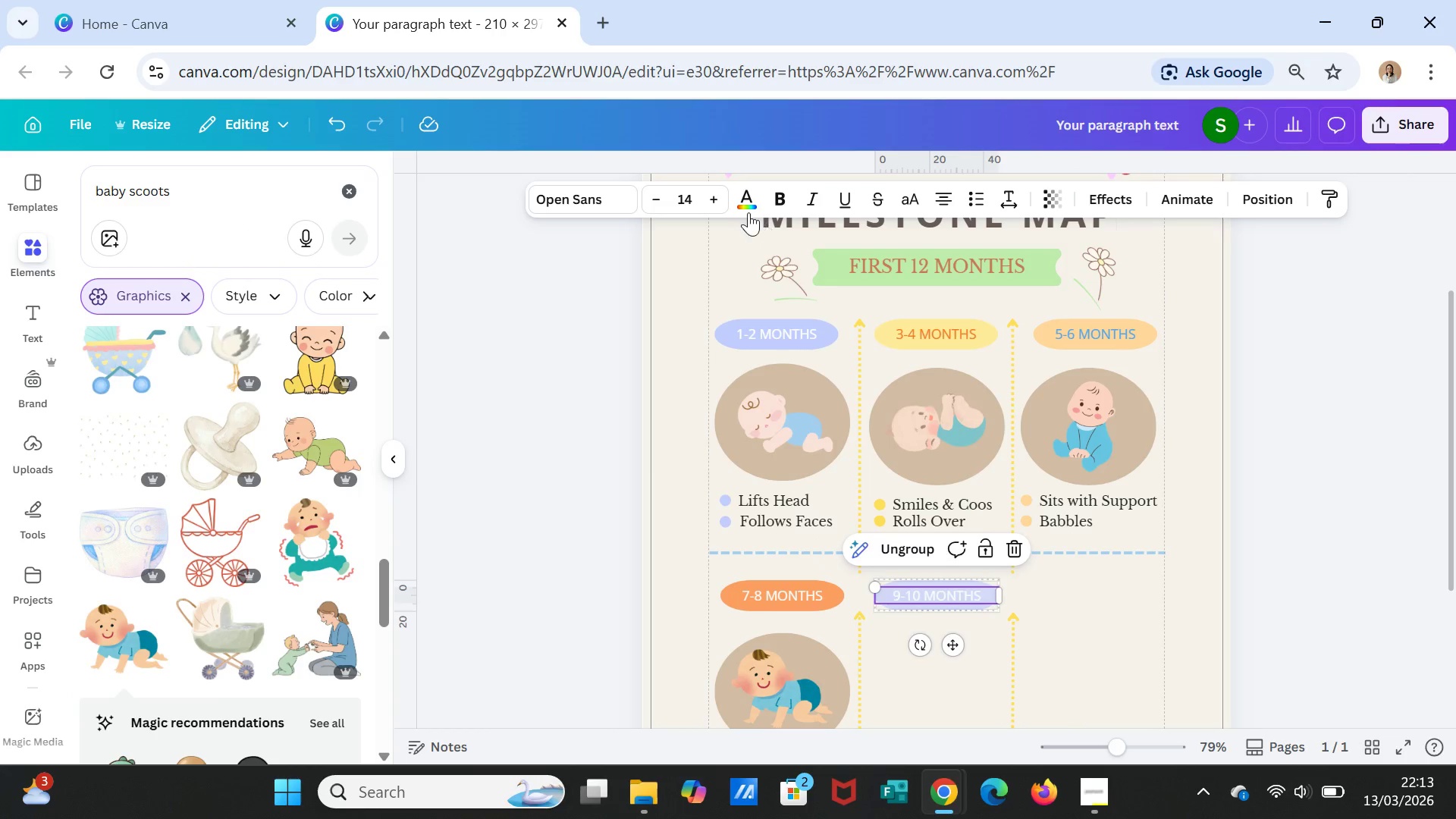 
left_click([747, 200])
 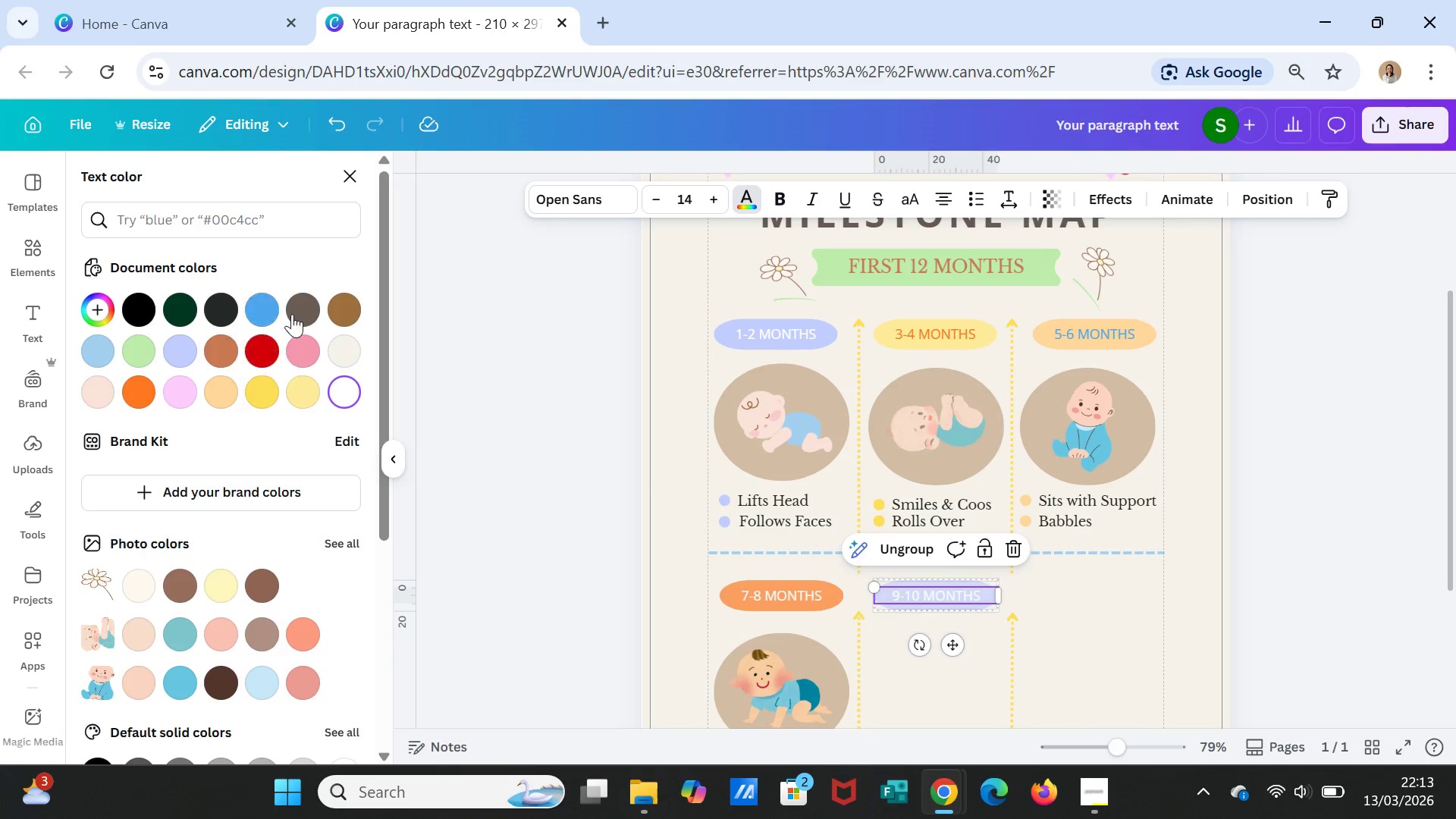 
wait(6.75)
 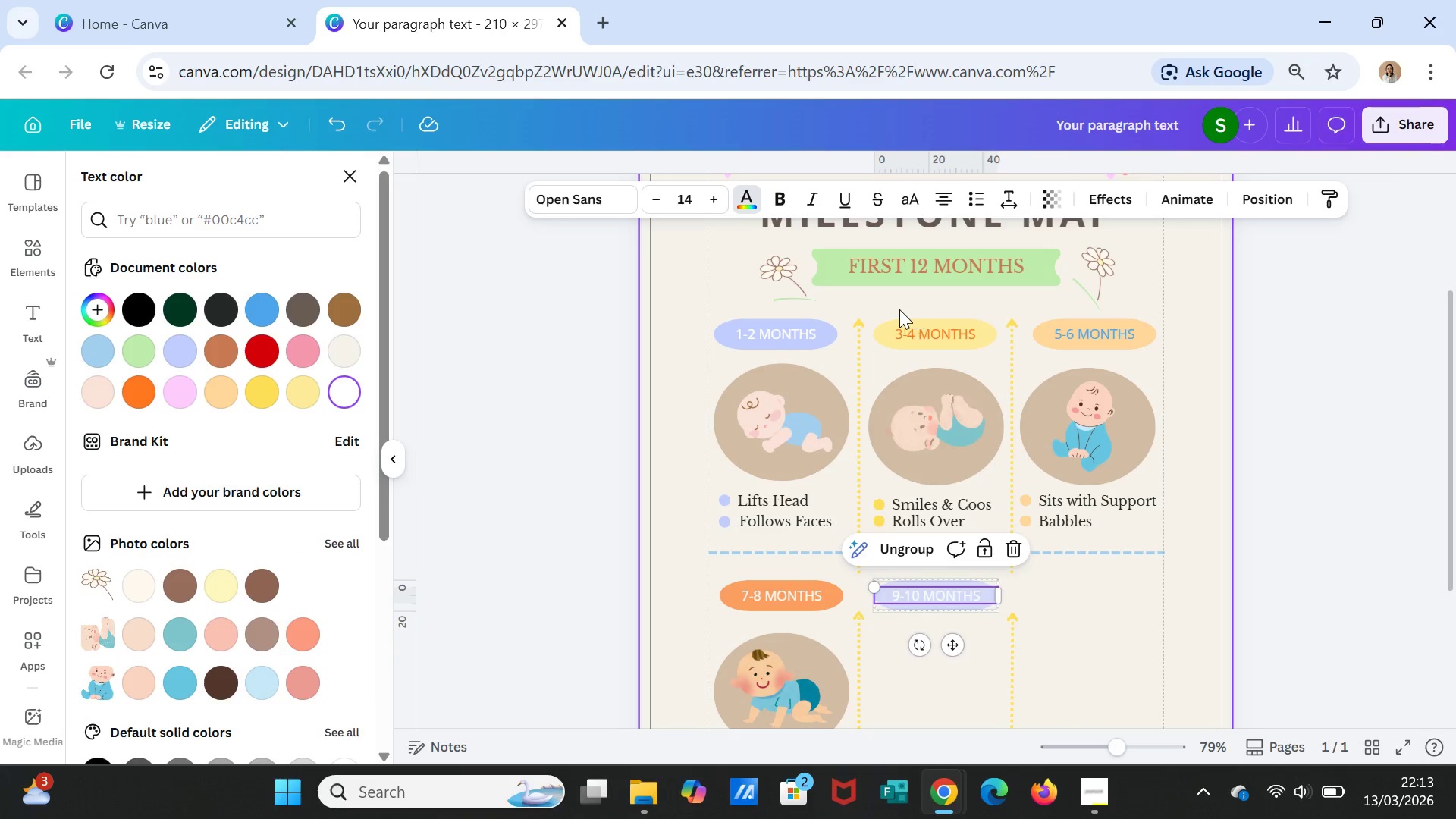 
left_click([139, 393])
 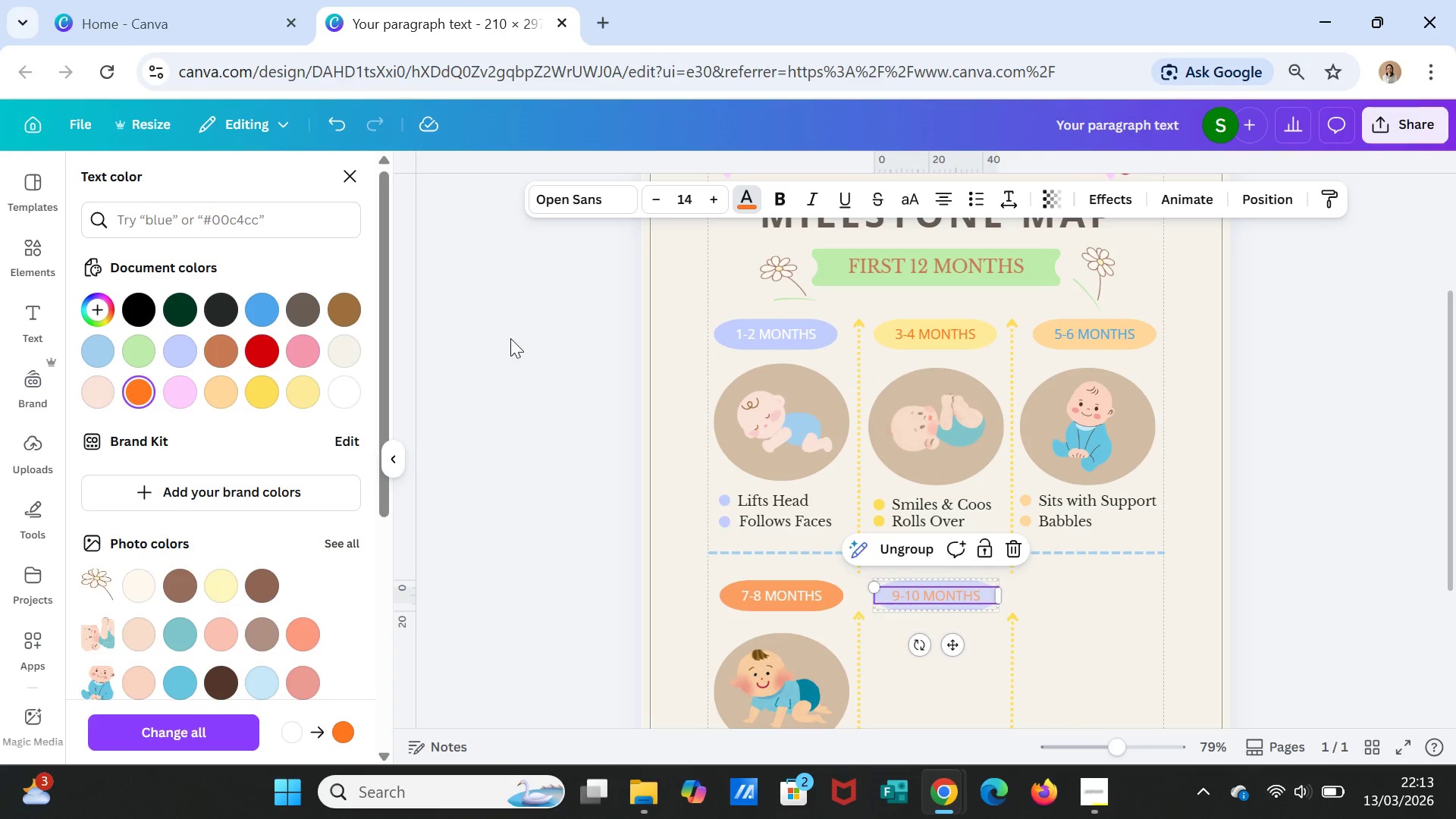 
left_click([780, 331])
 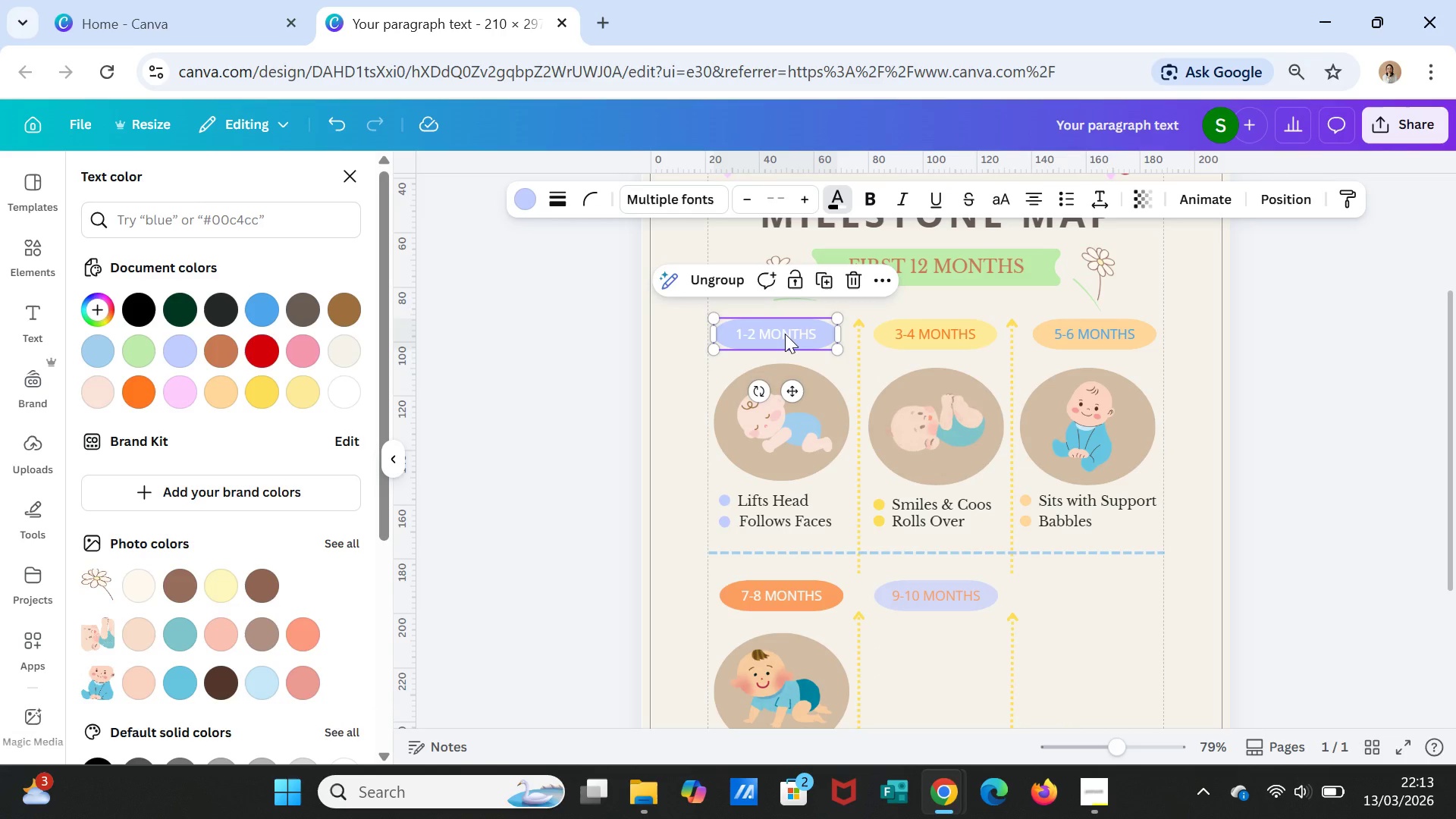 
left_click([785, 334])
 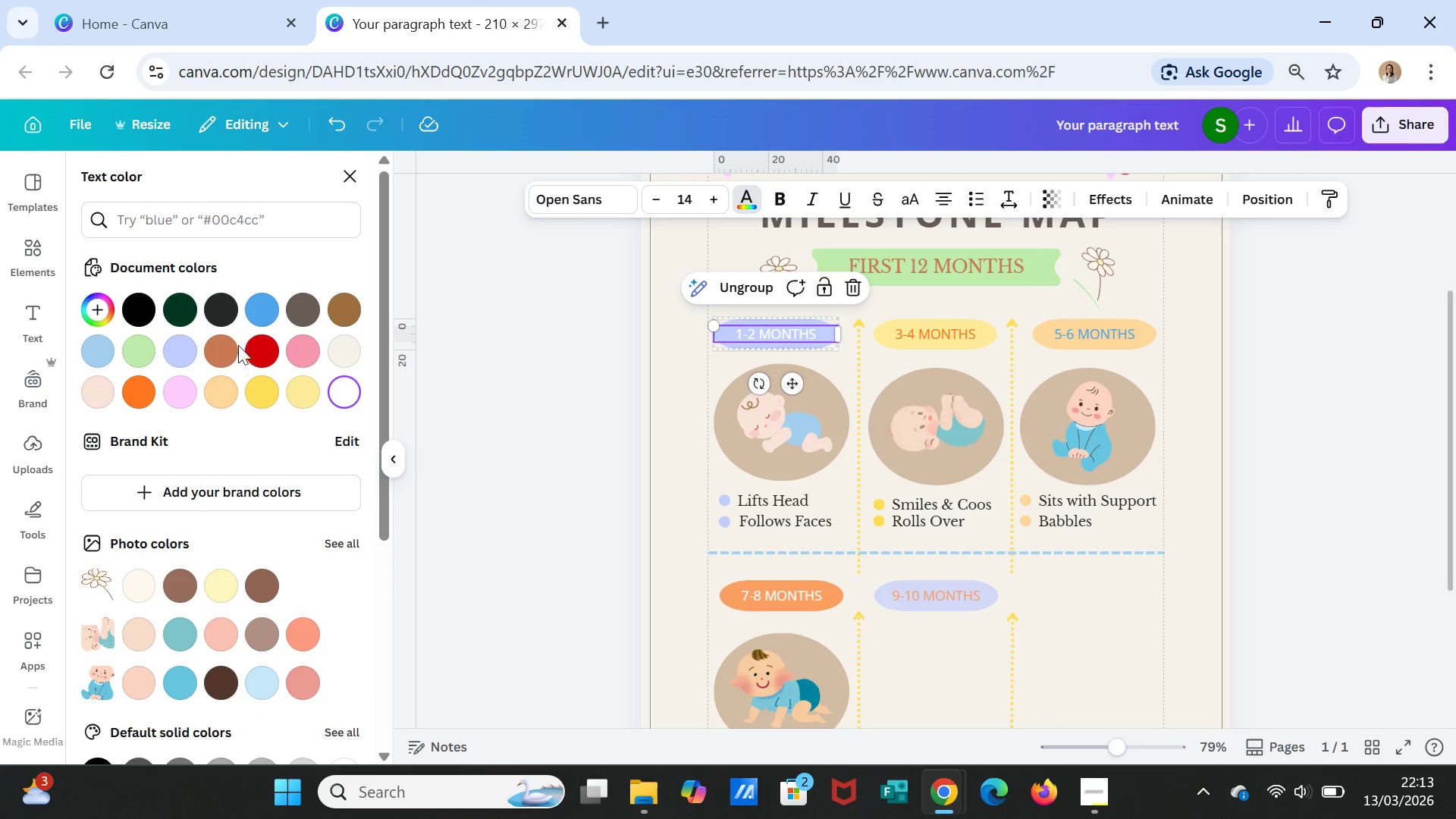 
mouse_move([177, 376])
 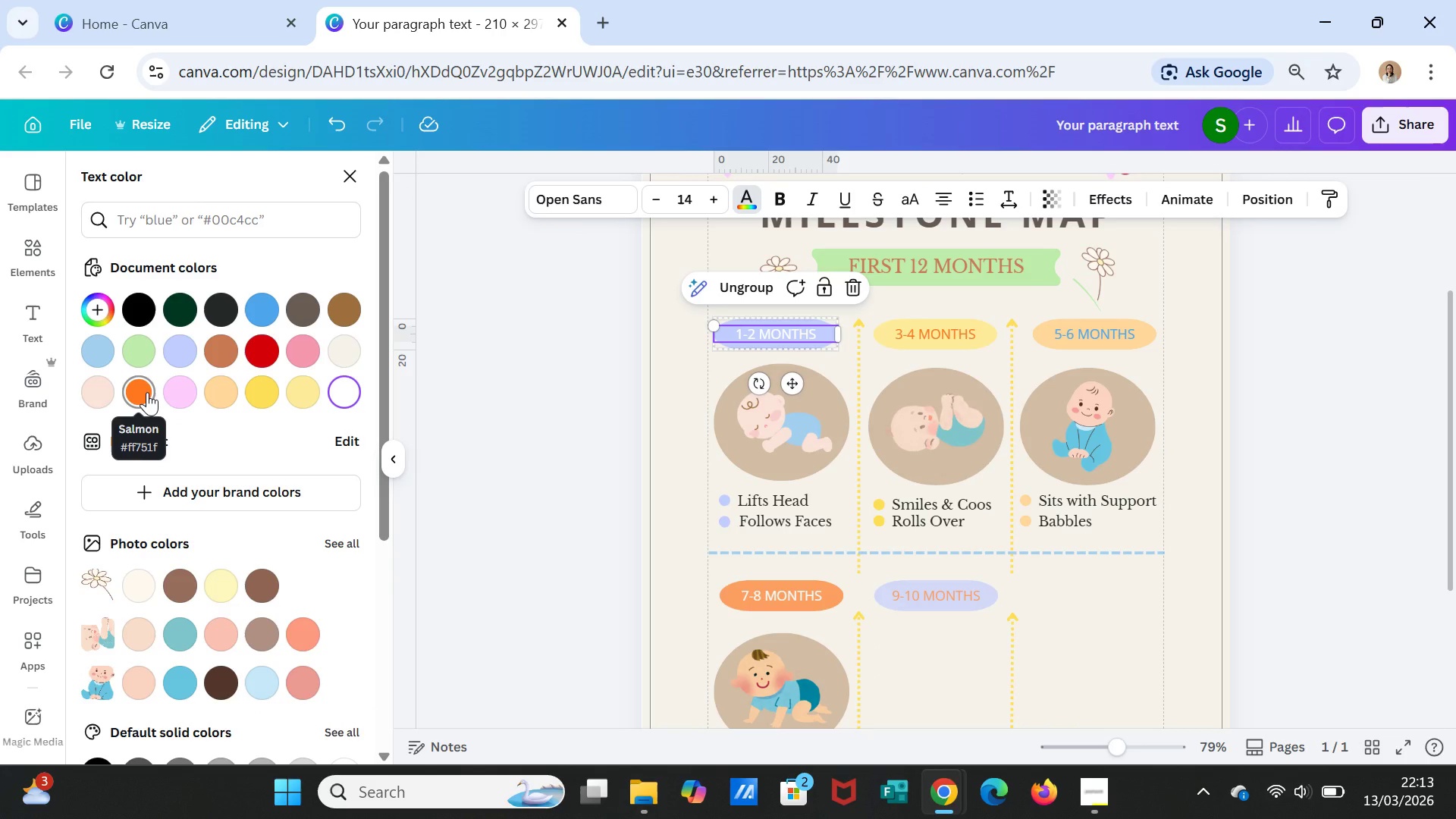 
left_click([146, 392])
 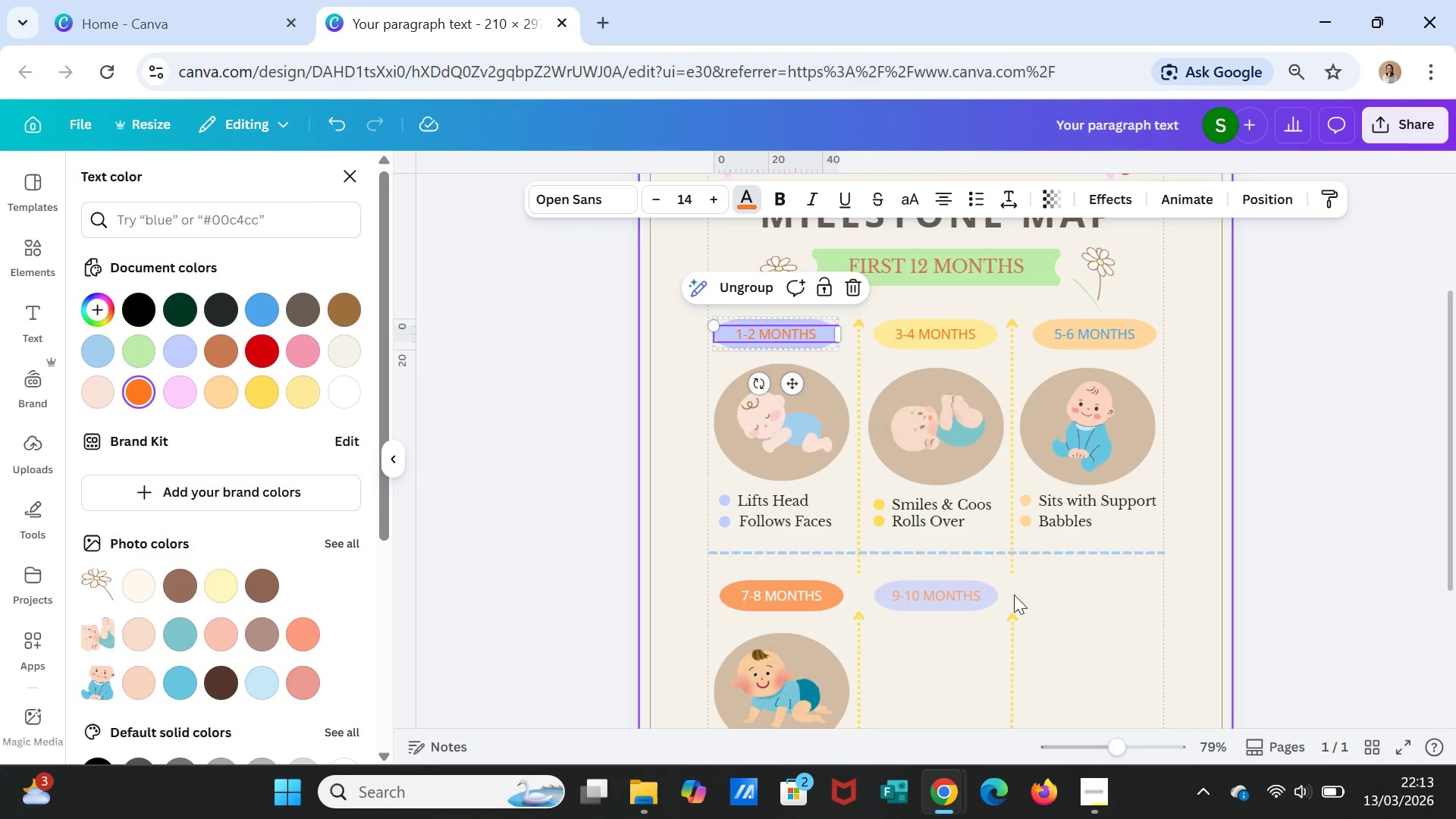 
left_click([990, 602])
 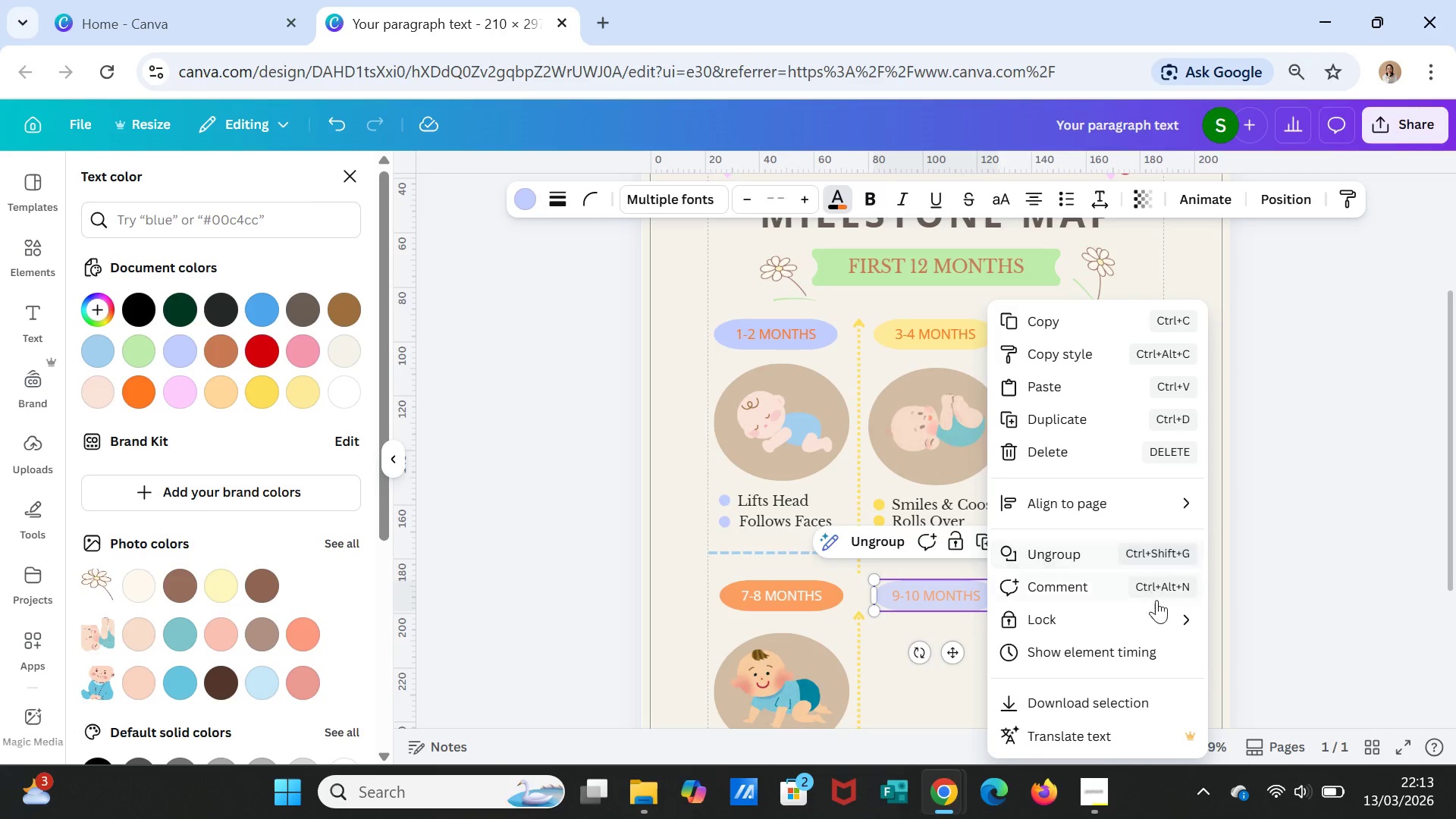 
left_click([1279, 588])
 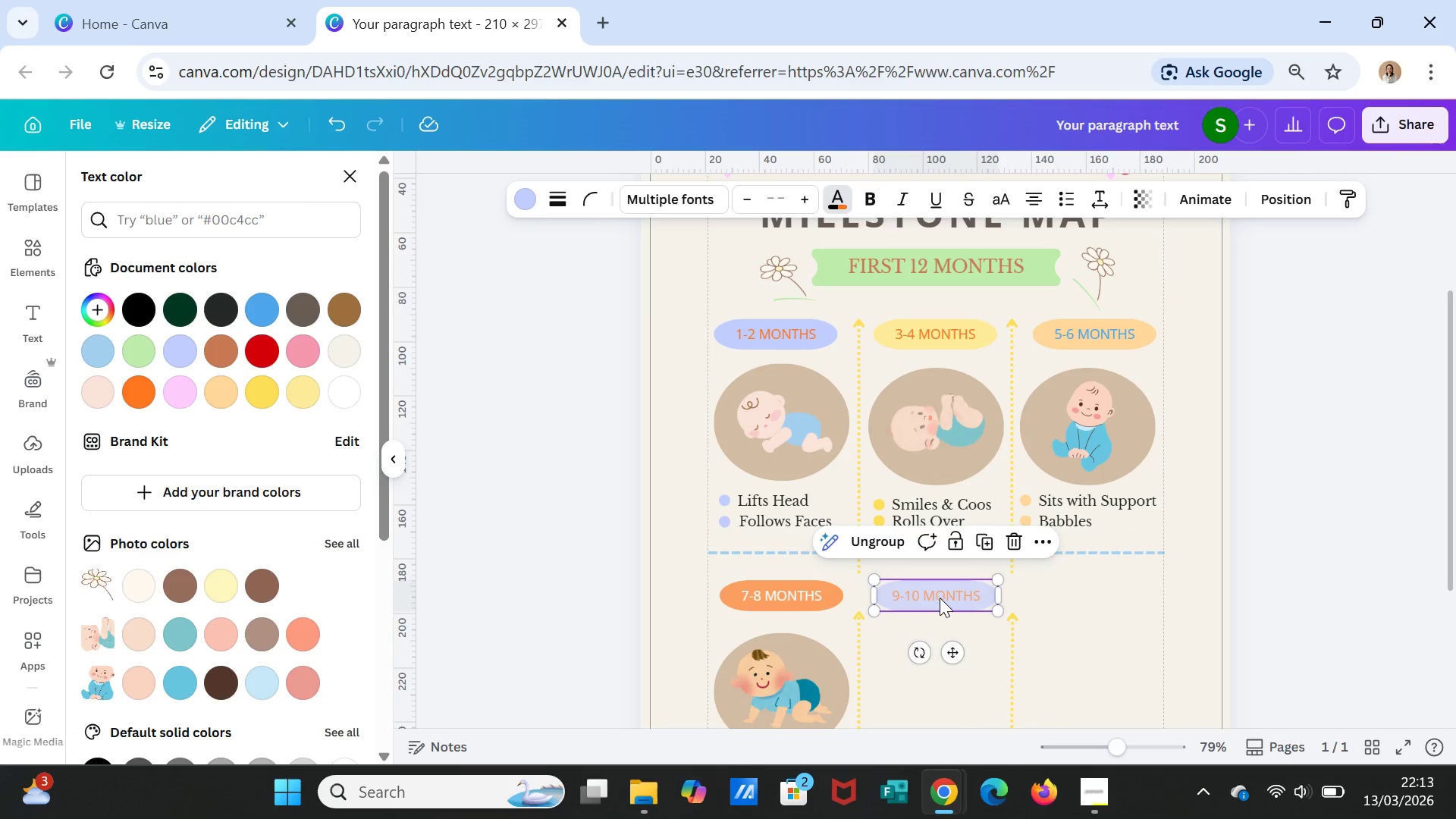 
left_click([940, 595])
 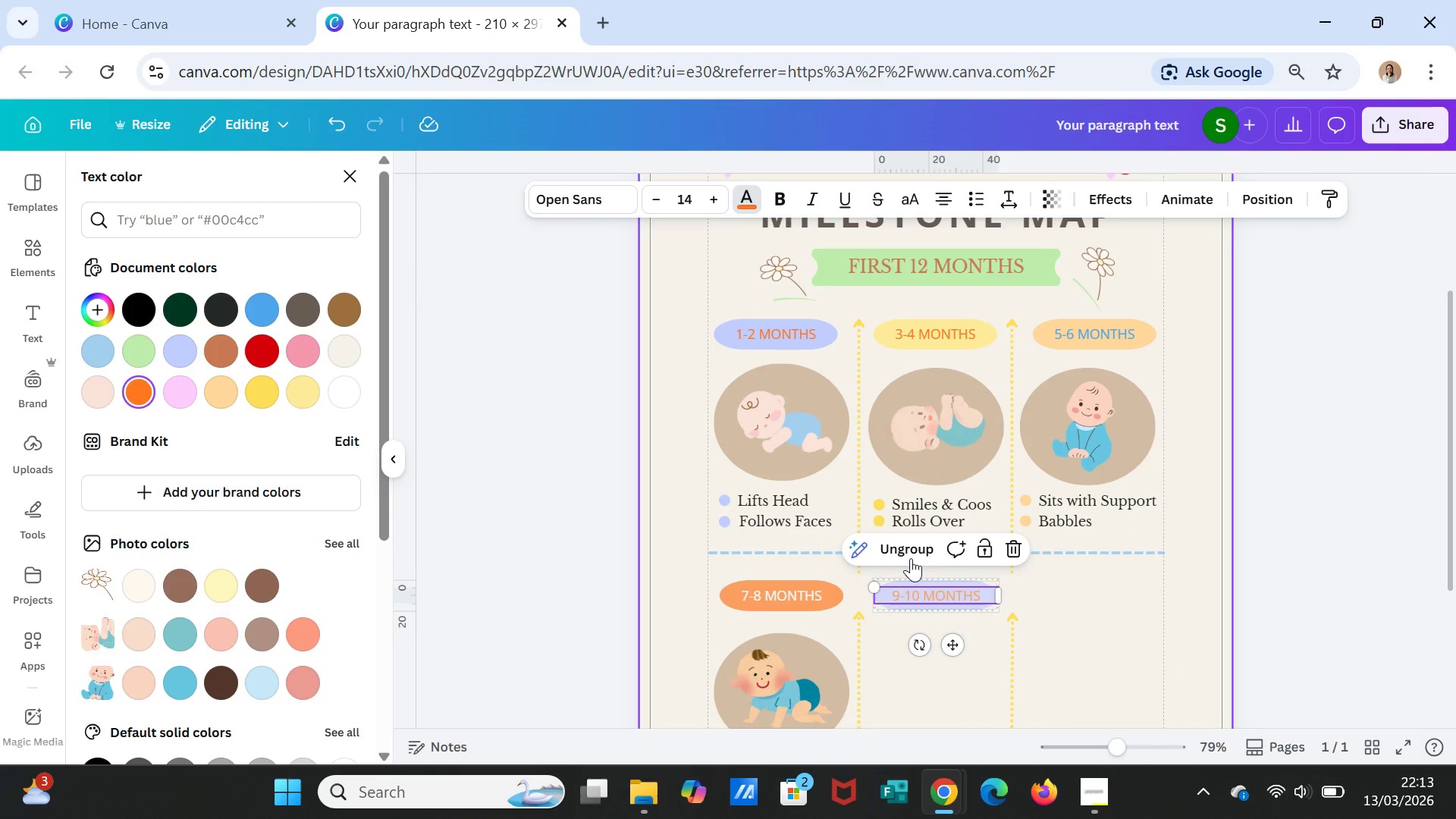 
left_click([906, 551])
 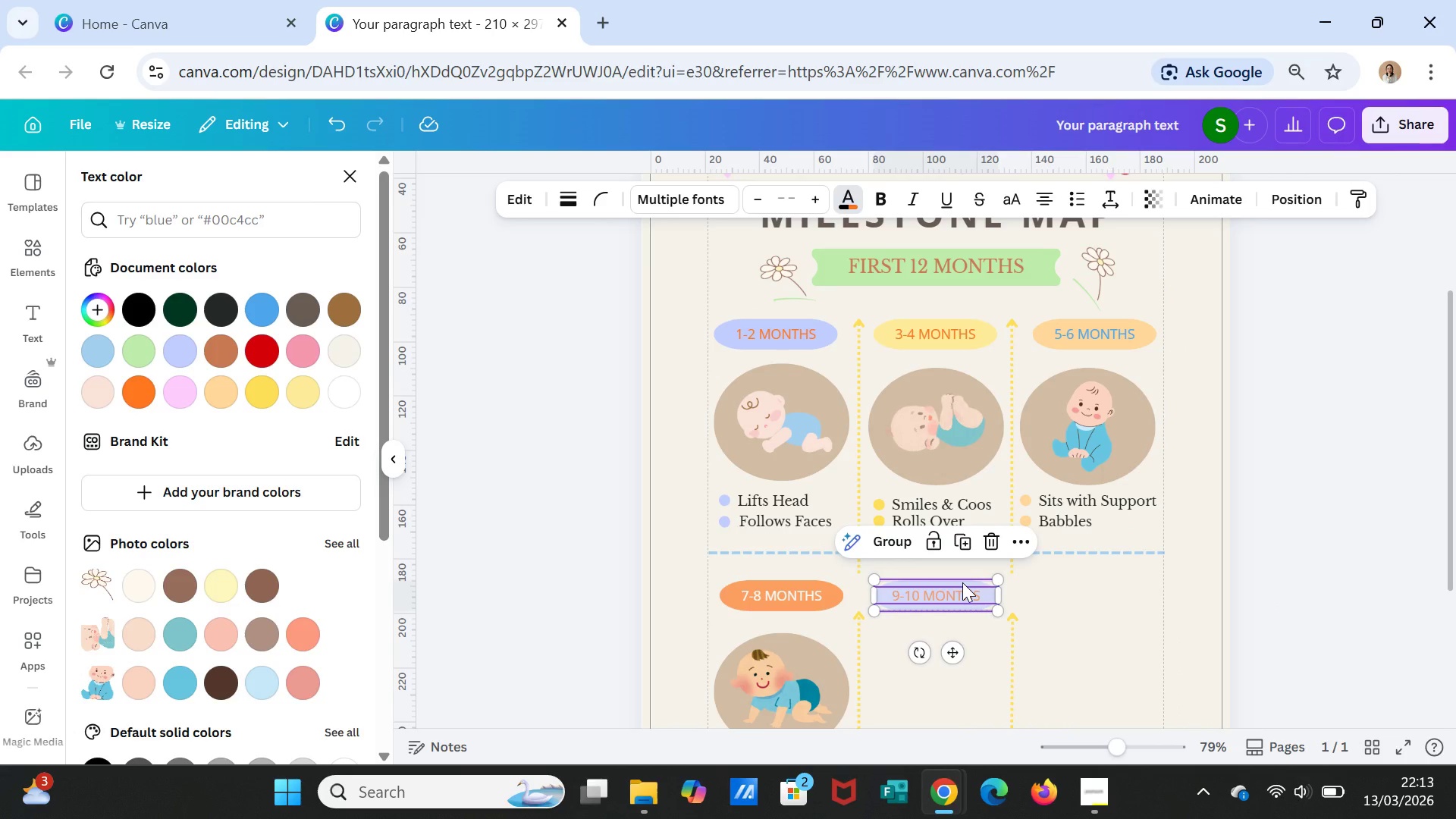 
left_click([962, 582])
 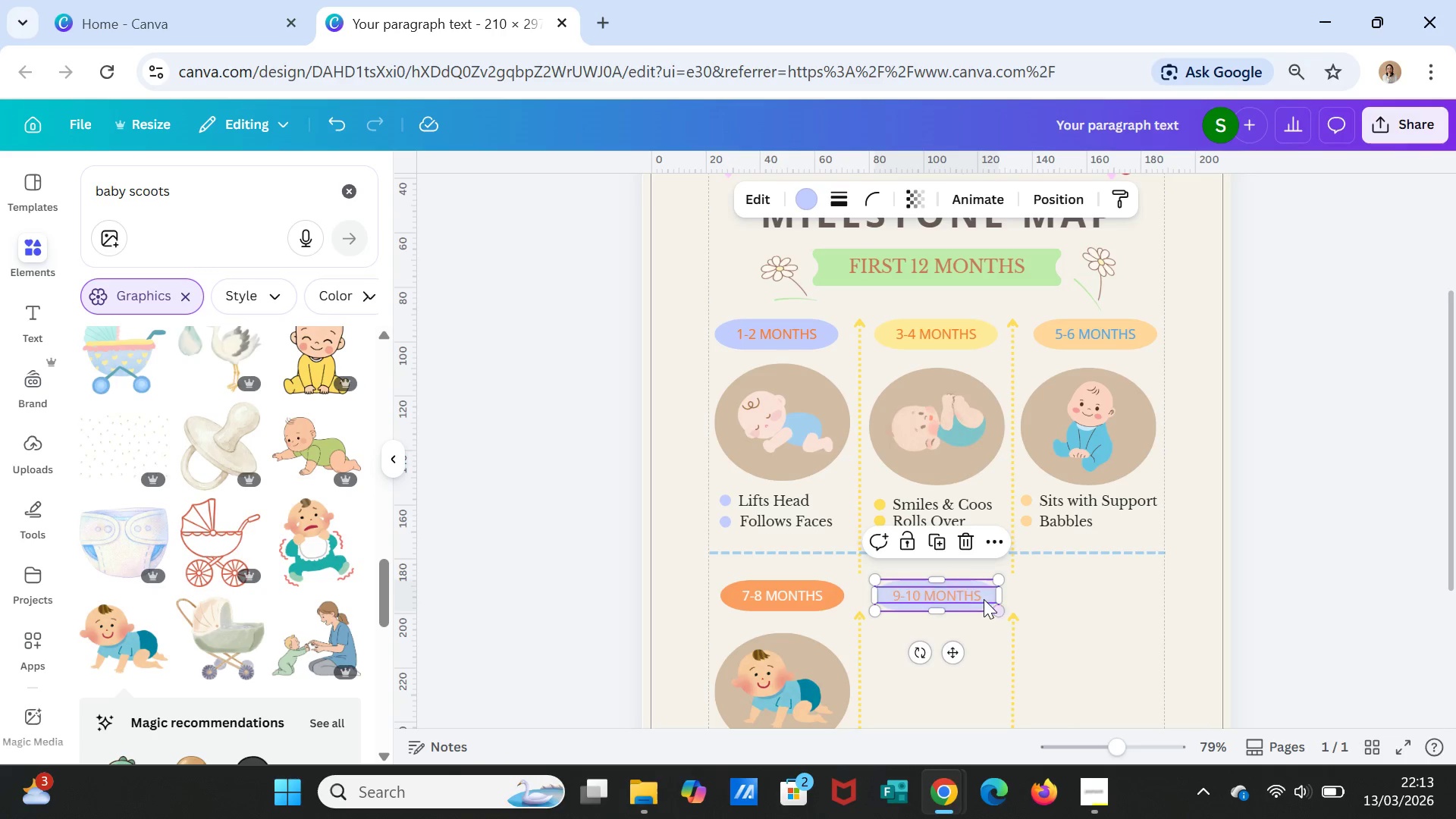 
wait(6.73)
 